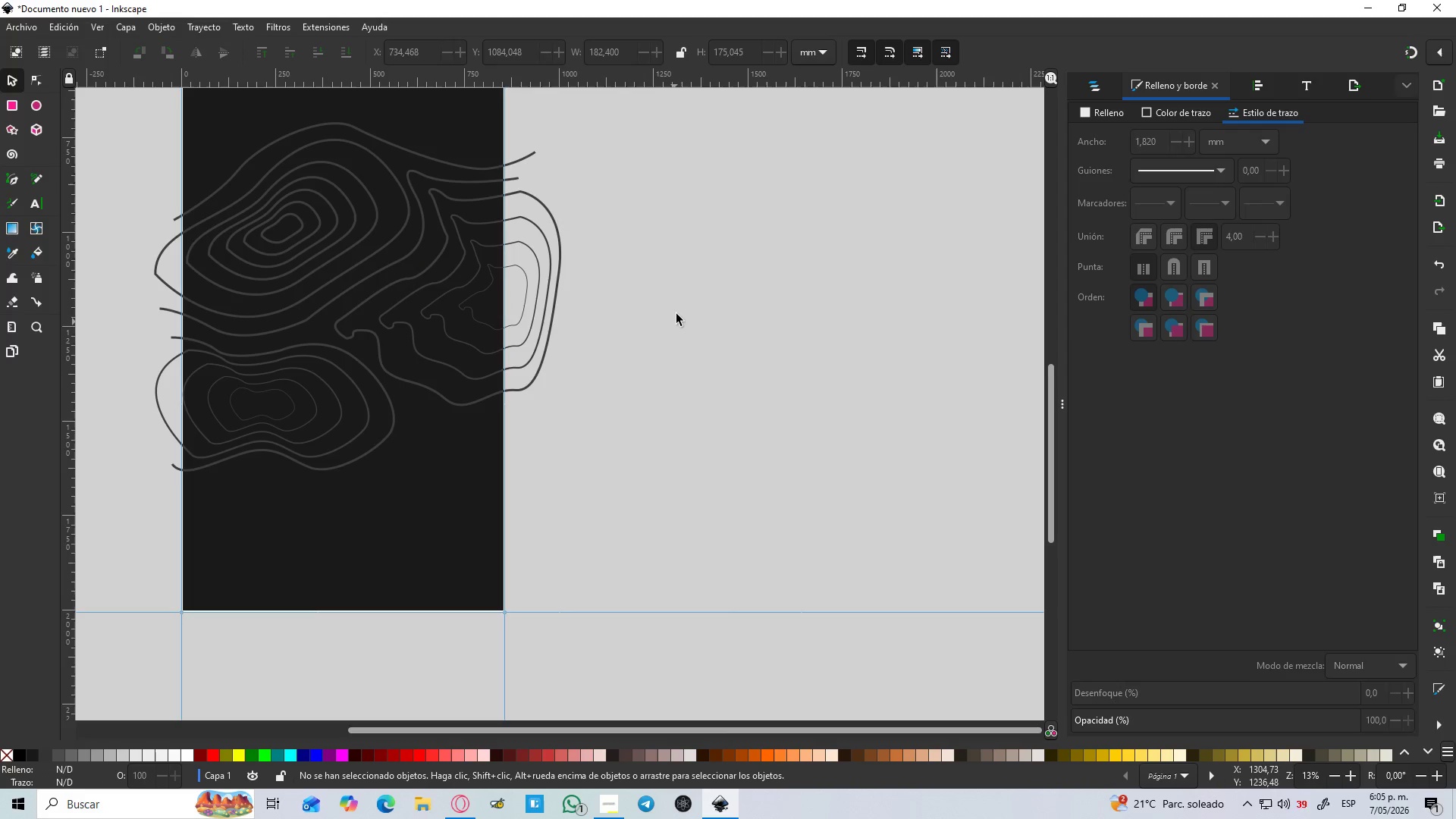 
hold_key(key=ControlLeft, duration=1.53)
scroll: coordinate [676, 314], scroll_direction: down, amount: 3.0
 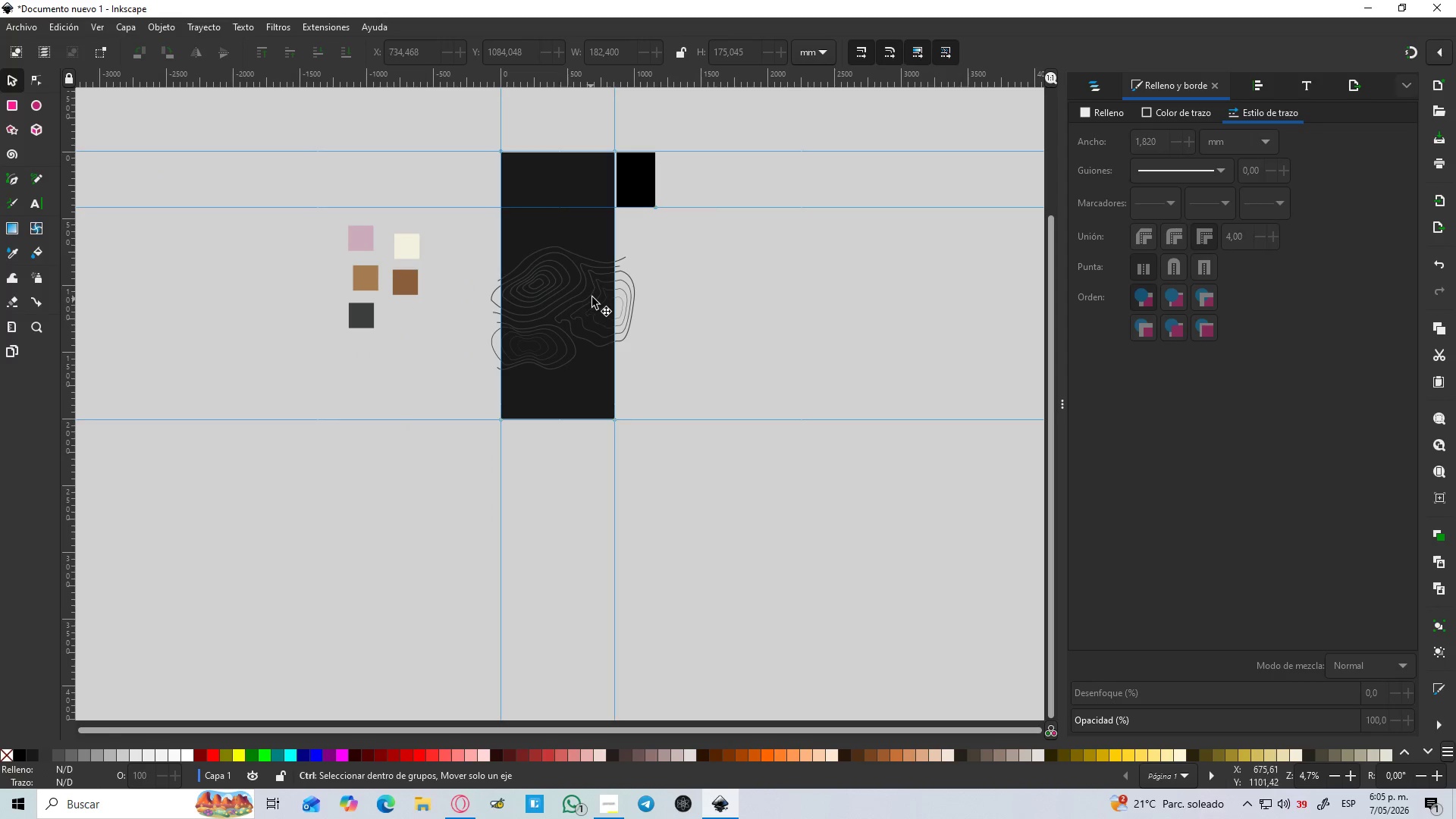 
scroll: coordinate [594, 296], scroll_direction: up, amount: 3.0
 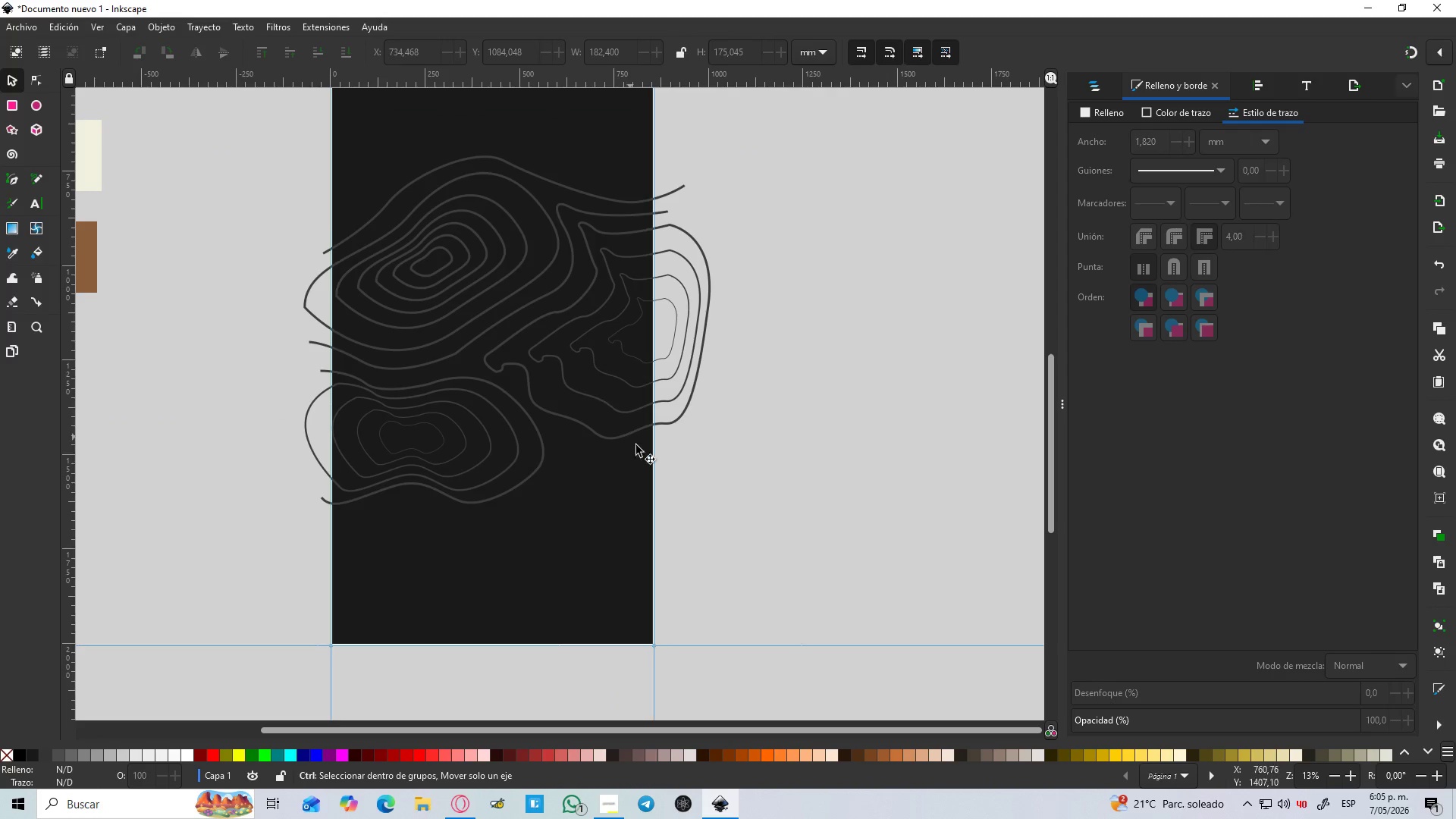 
hold_key(key=ControlLeft, duration=0.5)
 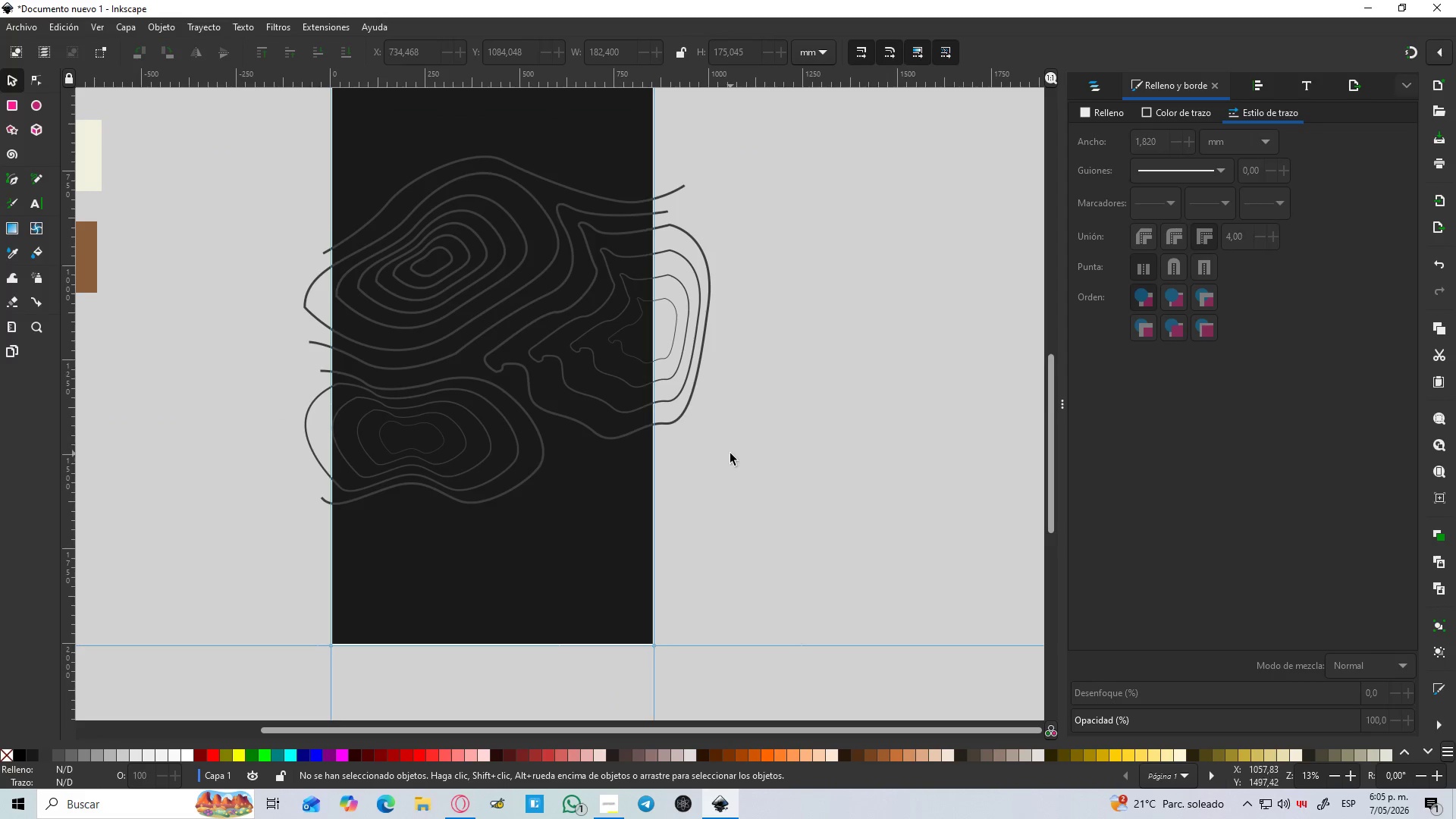 
key(B)
 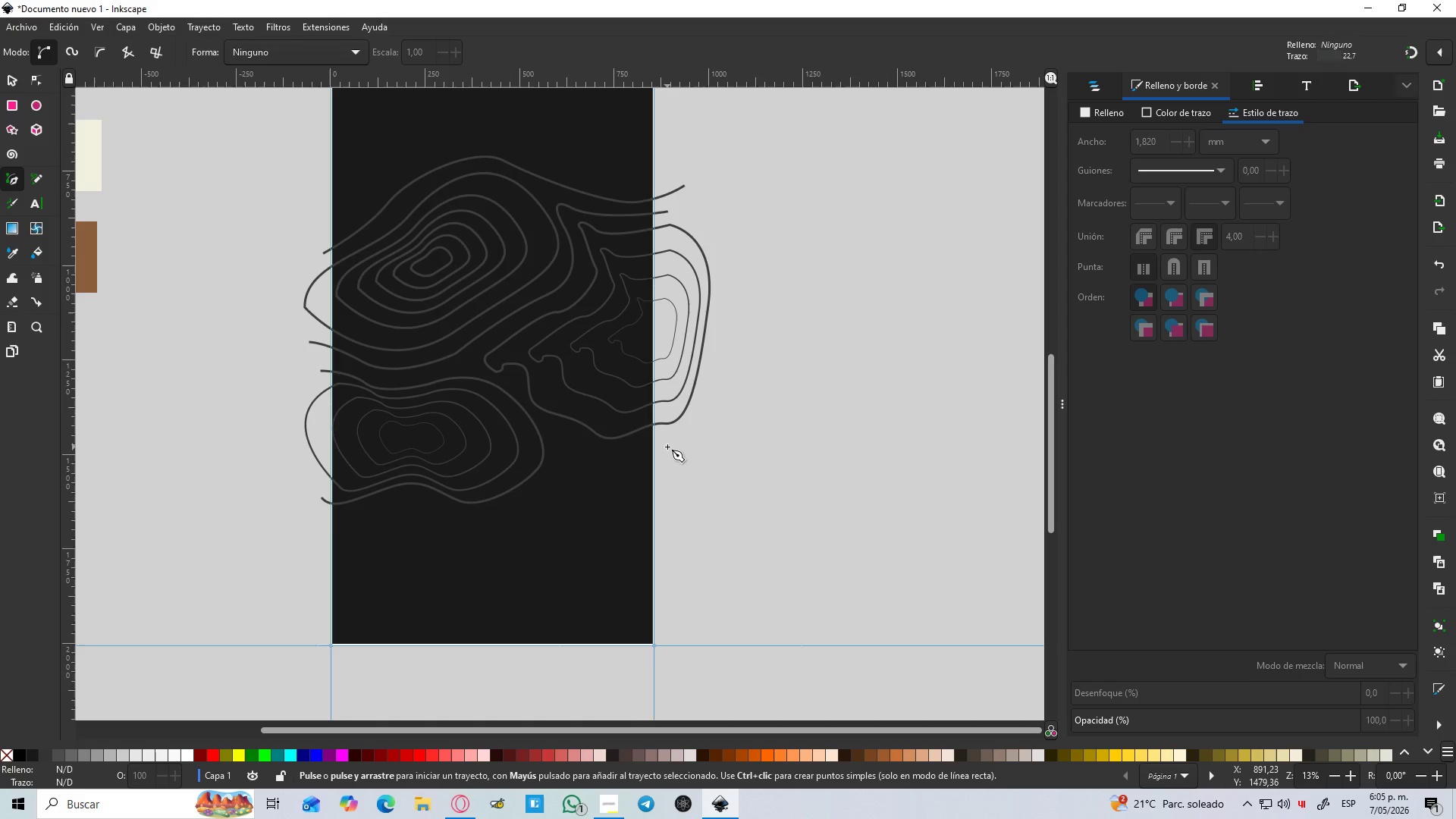 
left_click_drag(start_coordinate=[667, 446], to_coordinate=[654, 447])
 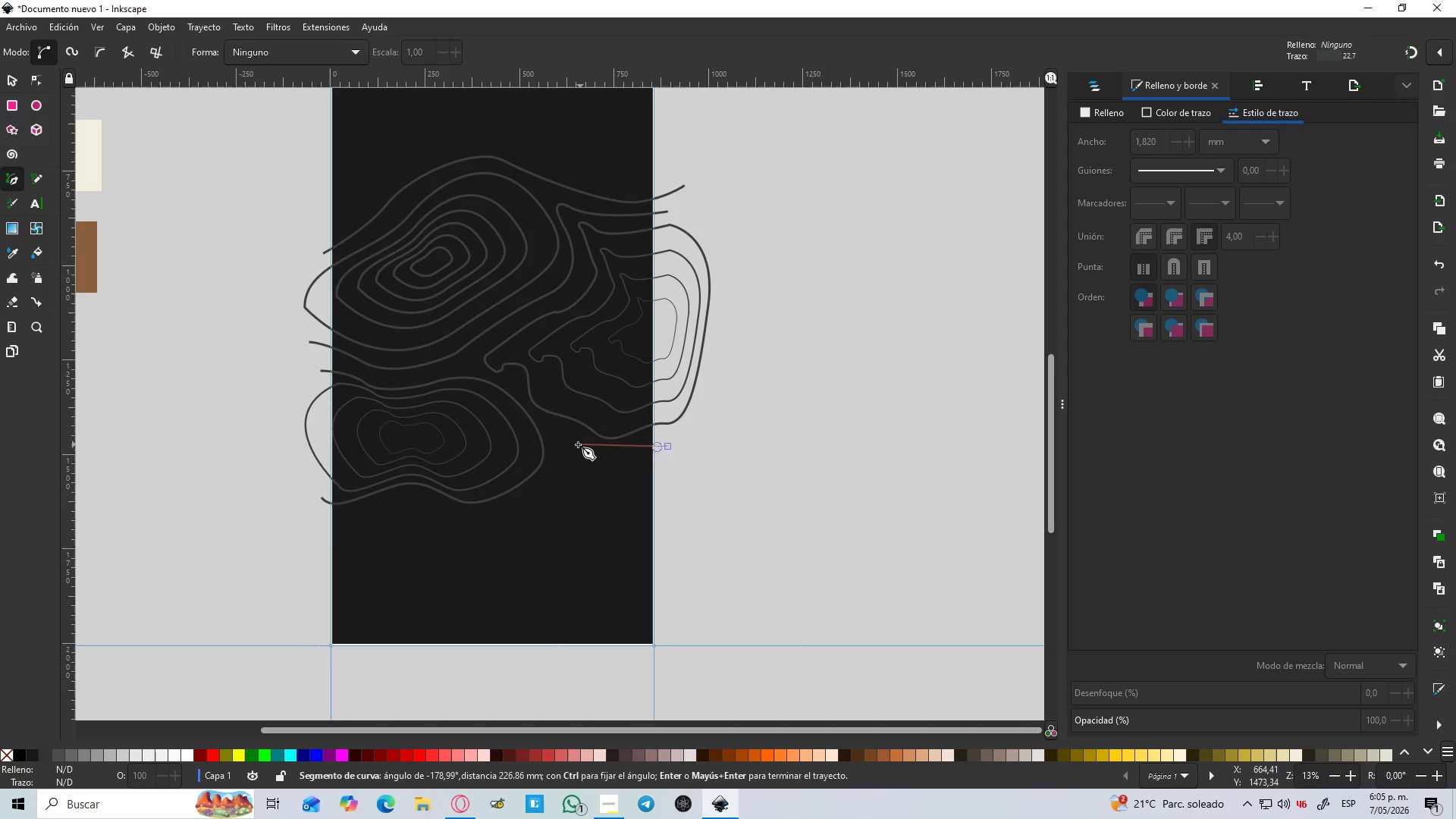 
left_click_drag(start_coordinate=[575, 444], to_coordinate=[541, 425])
 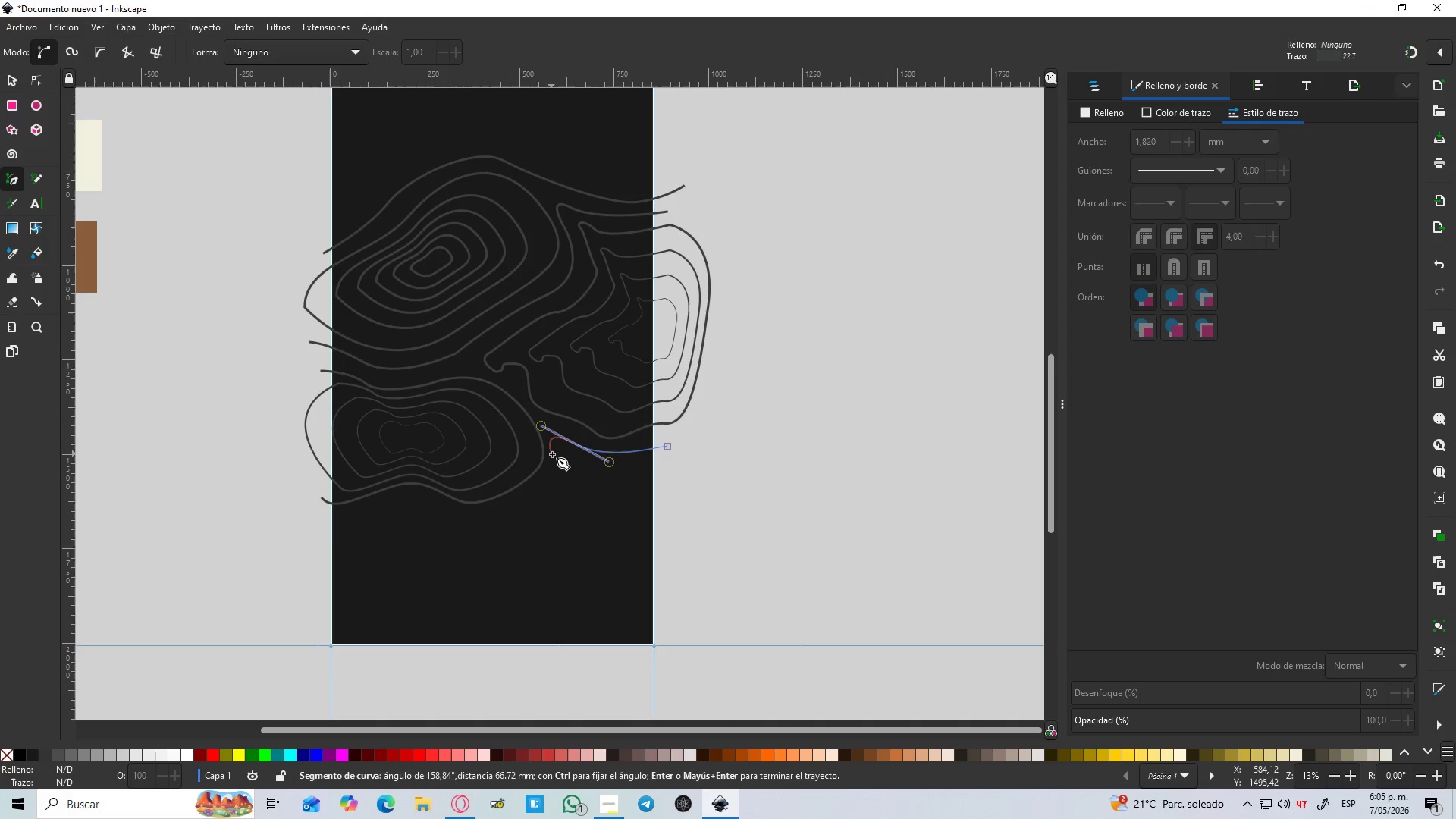 
left_click([554, 455])
 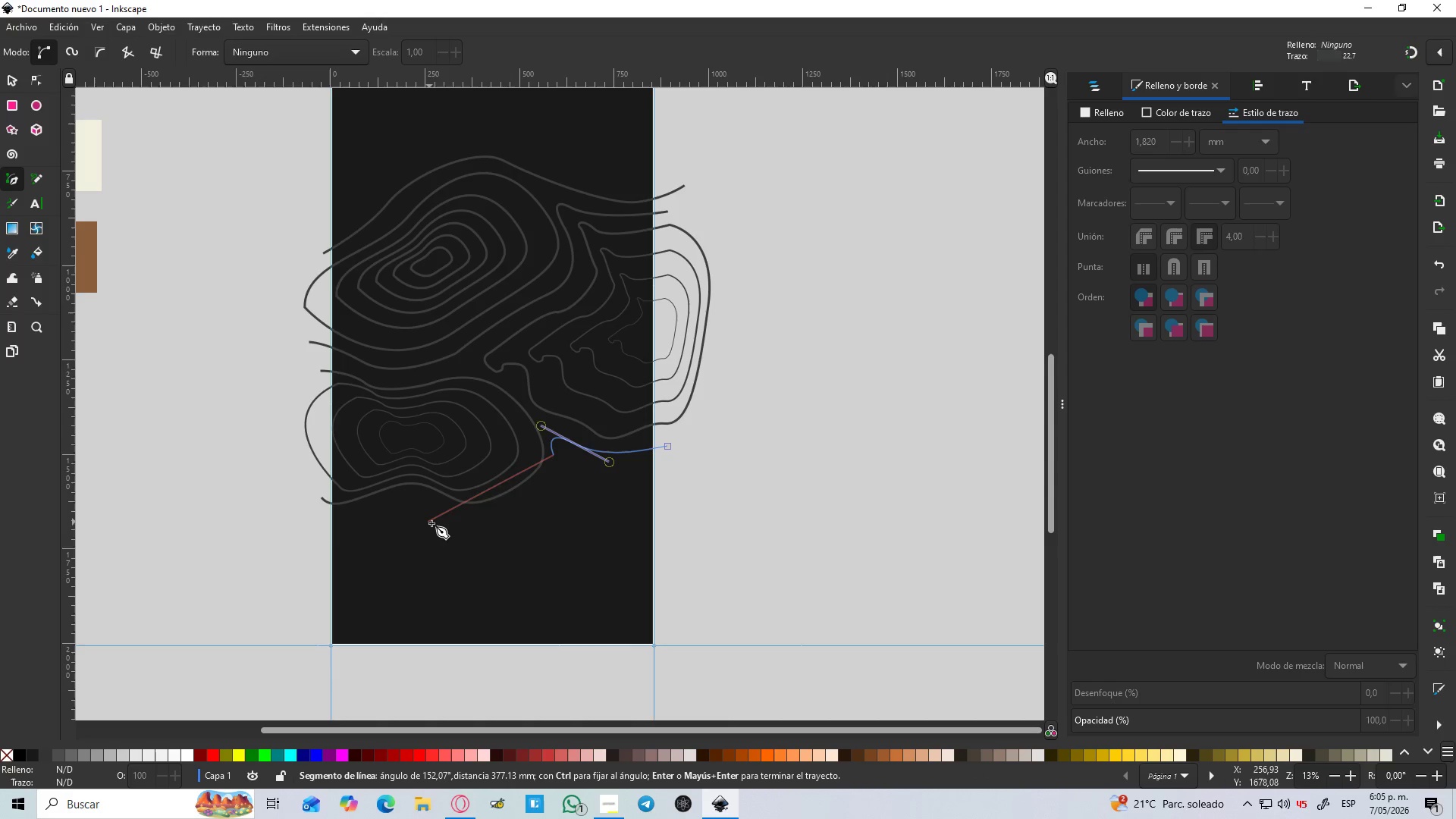 
left_click_drag(start_coordinate=[449, 522], to_coordinate=[359, 507])
 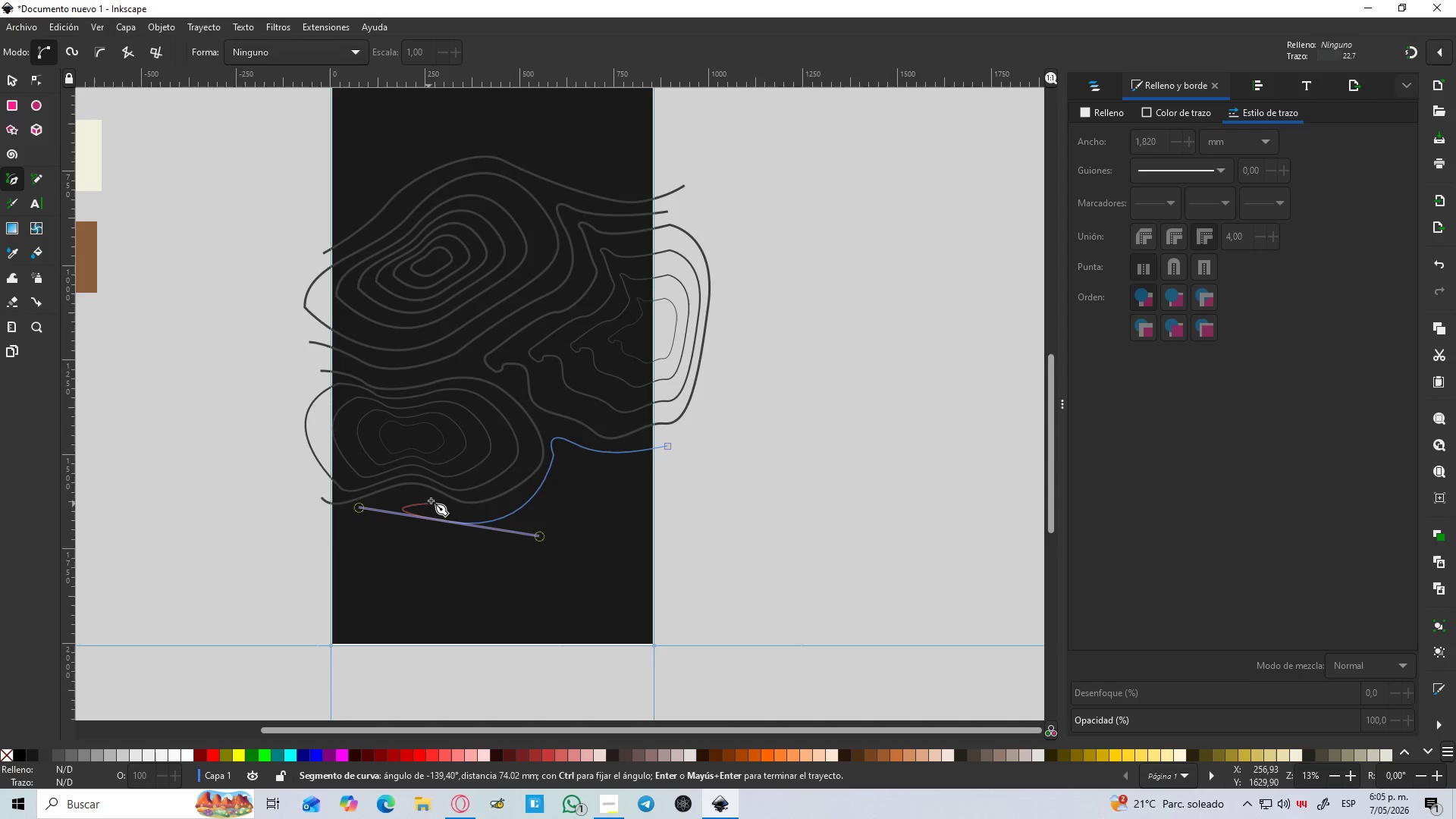 
hold_key(key=ControlLeft, duration=0.58)
scroll: coordinate [427, 508], scroll_direction: up, amount: 3.0
 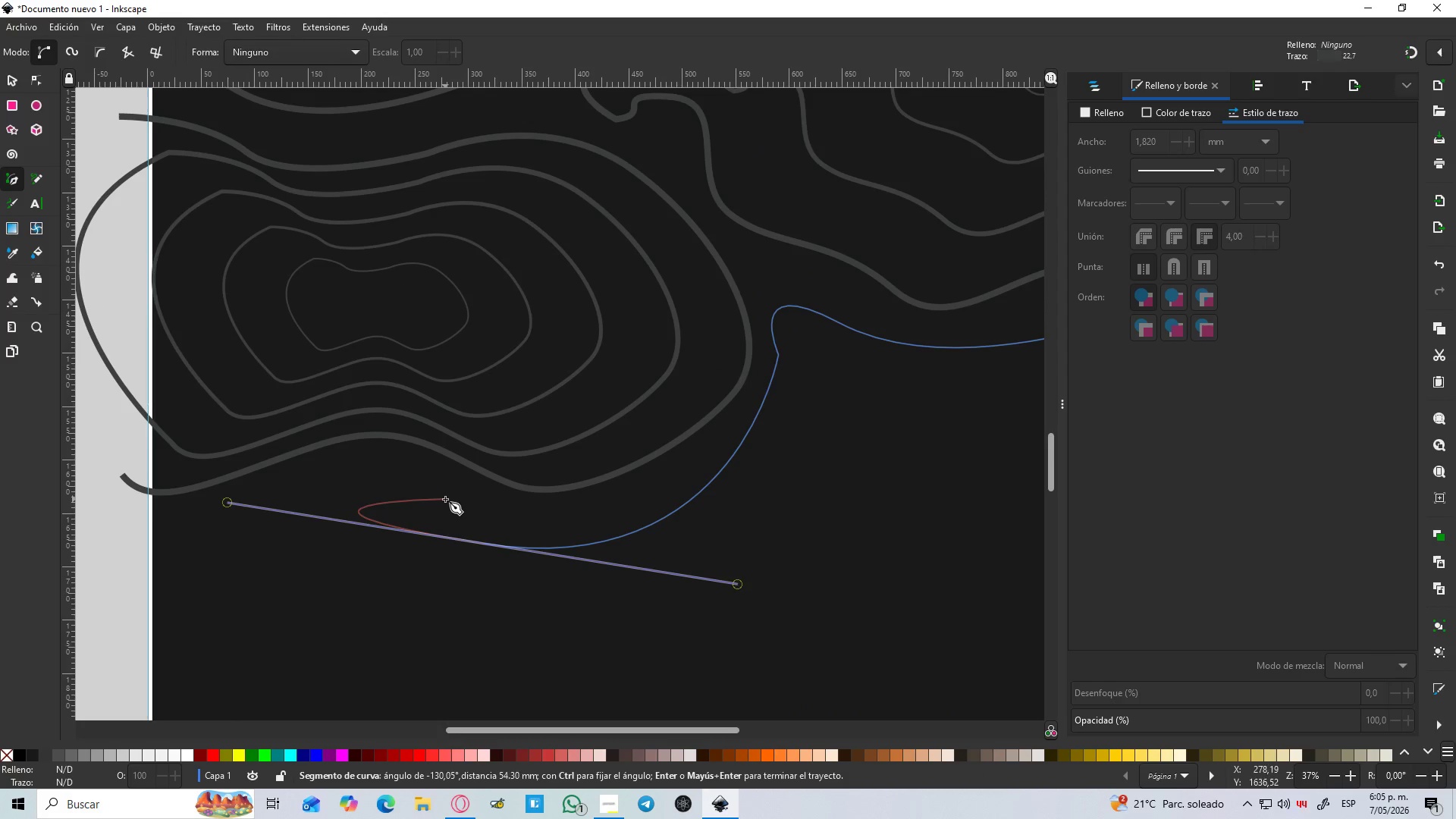 
key(Shift+L)
 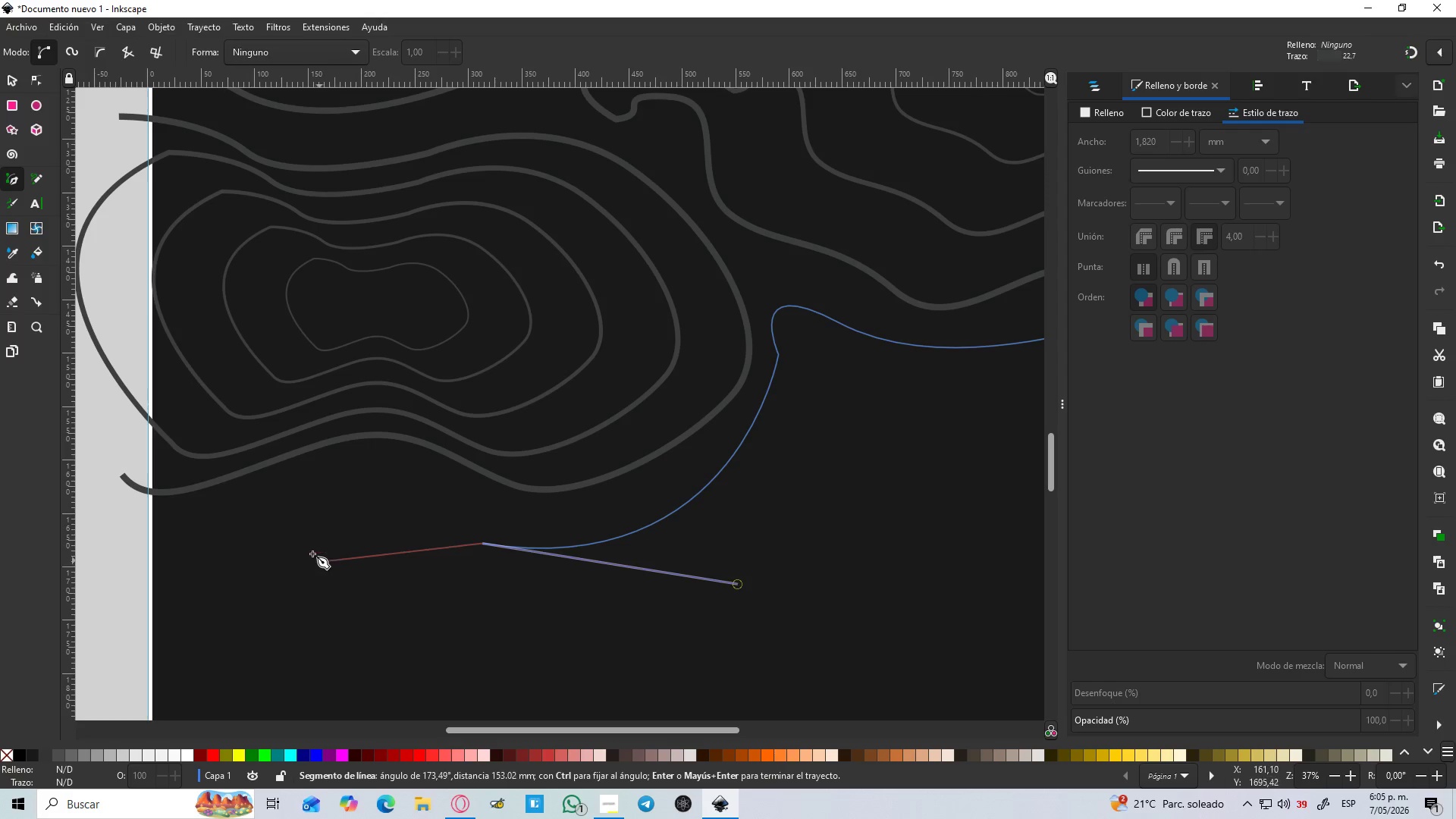 
left_click_drag(start_coordinate=[295, 518], to_coordinate=[211, 556])
 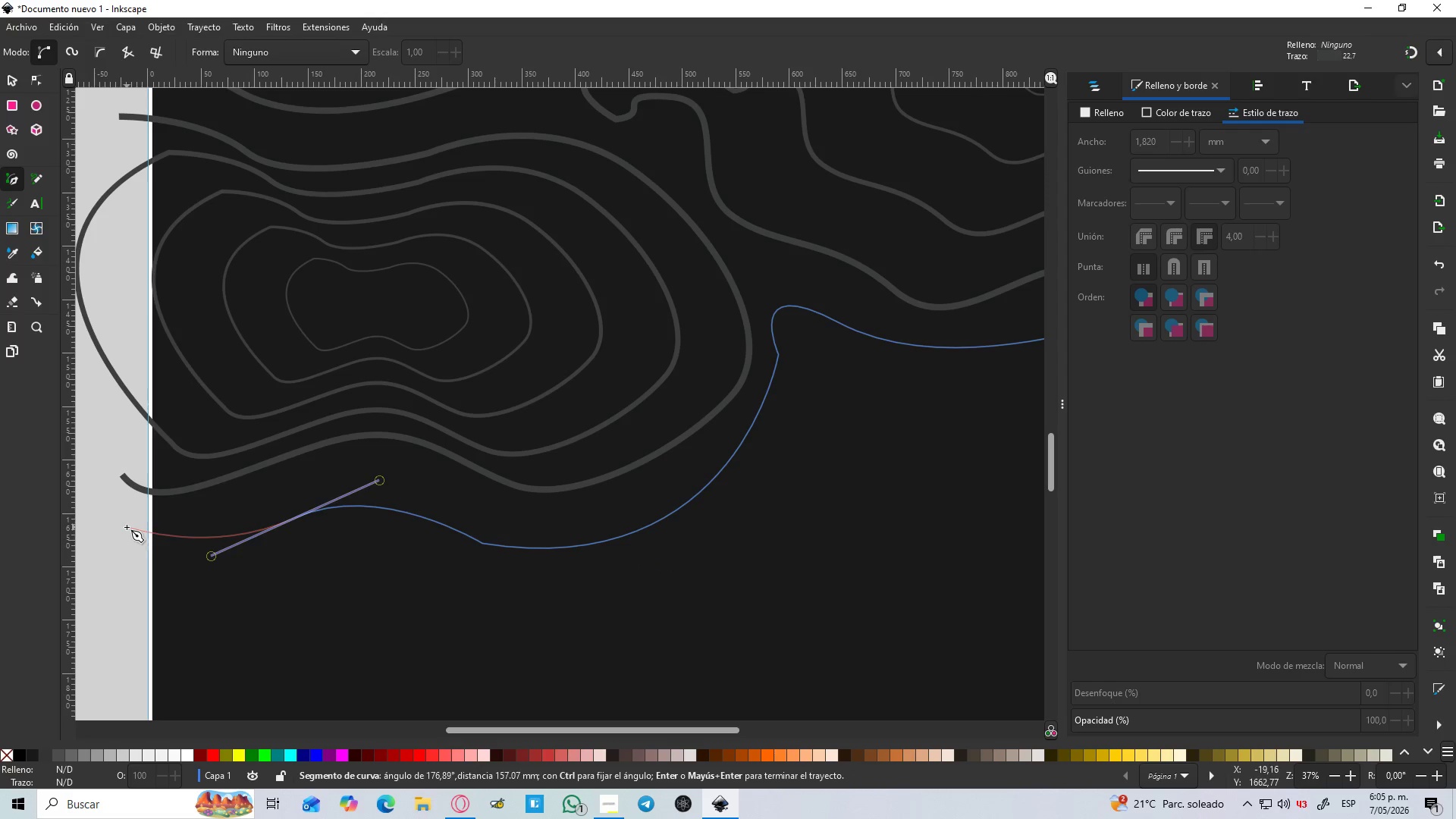 
scroll: coordinate [136, 530], scroll_direction: down, amount: 5.0
 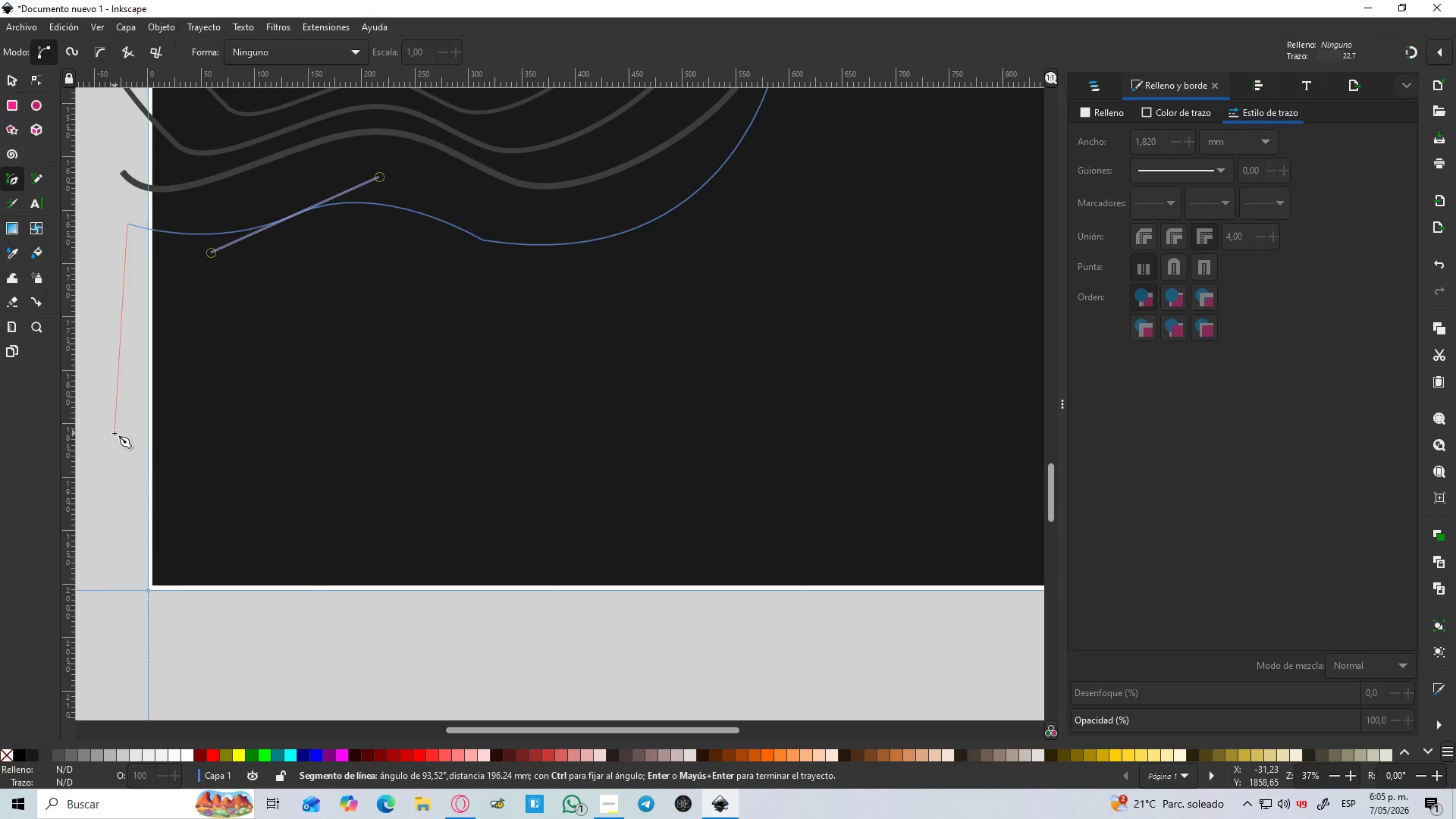 
key(Enter)
 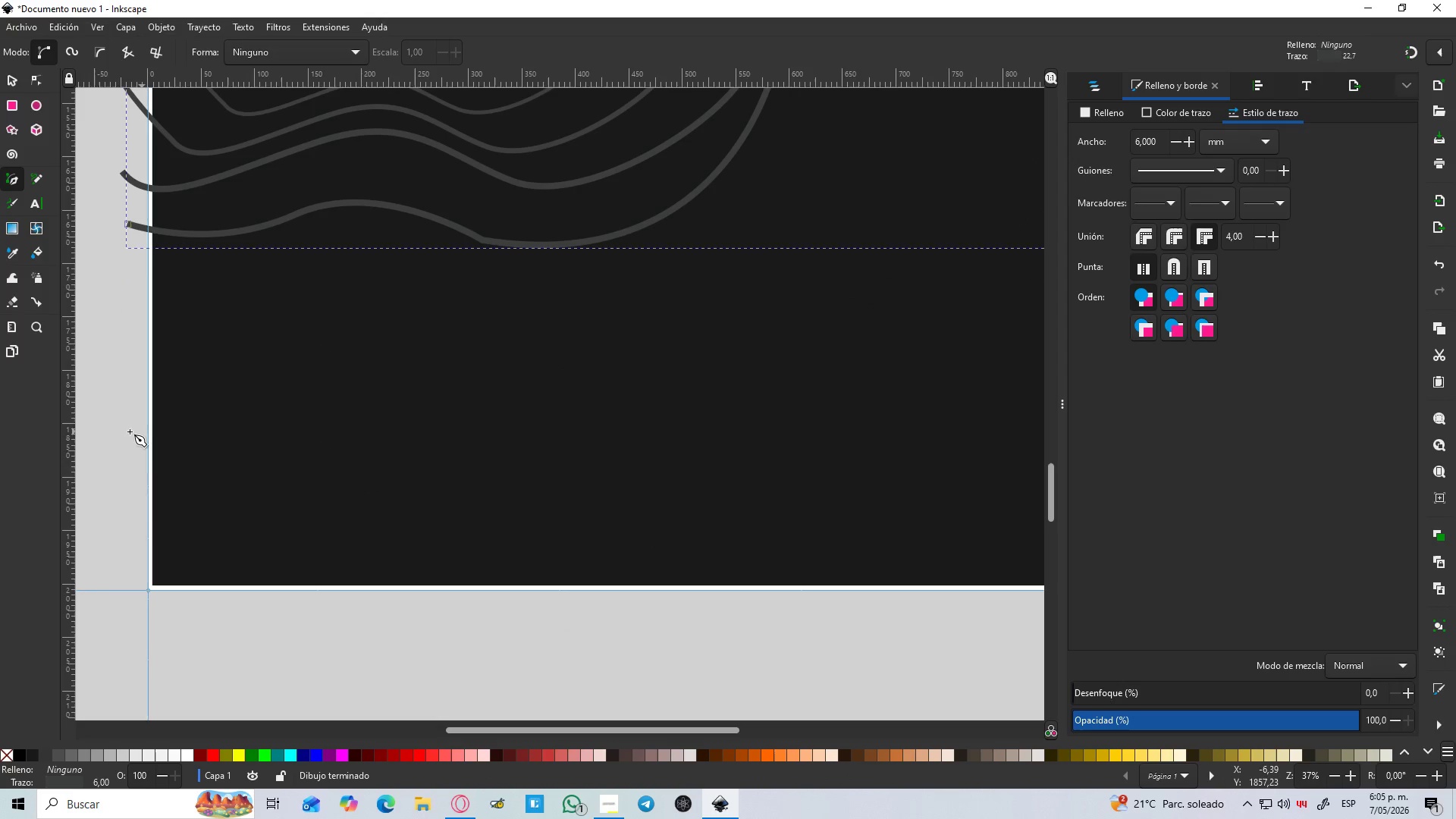 
hold_key(key=ControlLeft, duration=1.5)
scroll: coordinate [313, 280], scroll_direction: down, amount: 7.0
 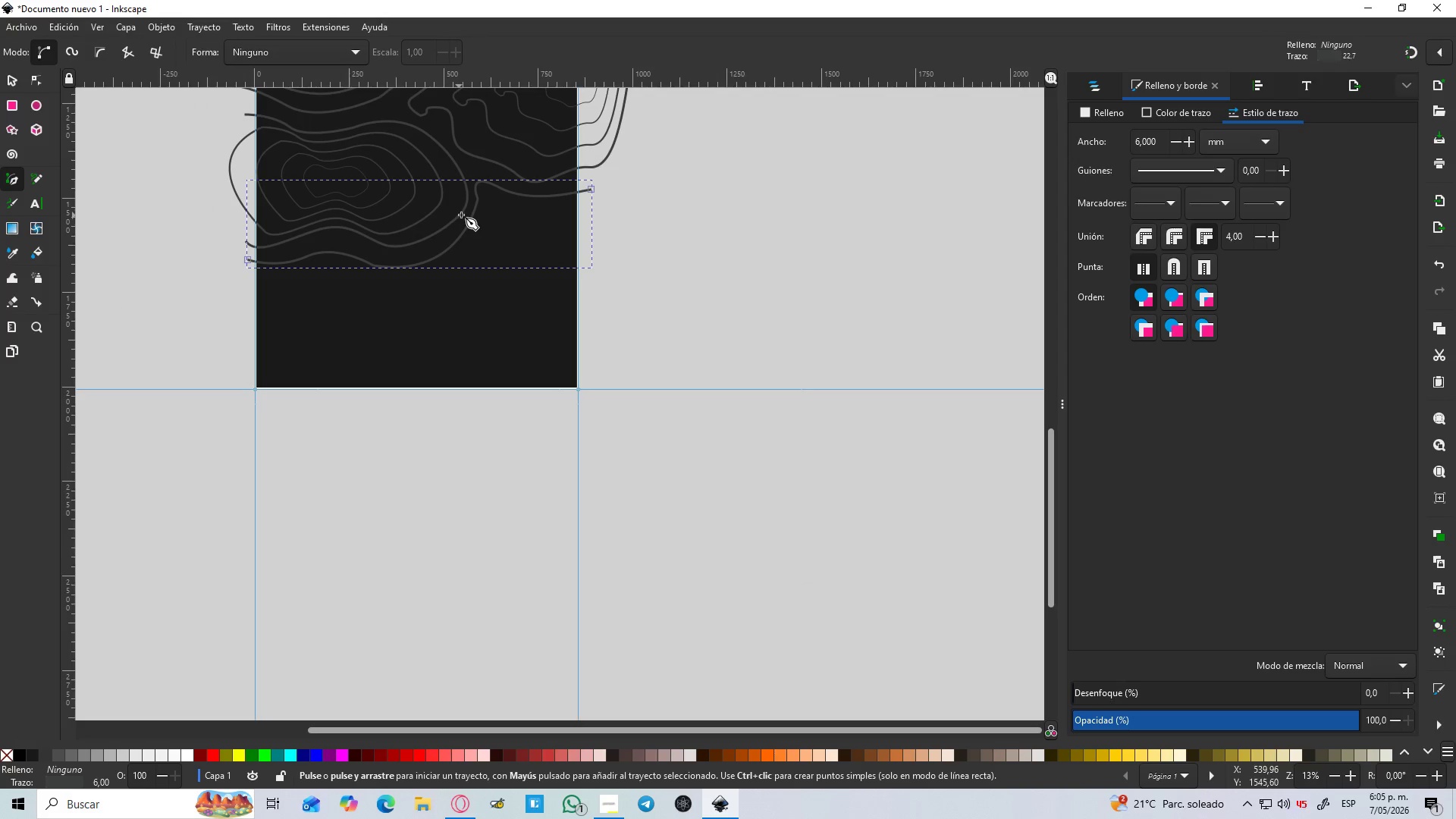 
key(Control+ControlLeft)
 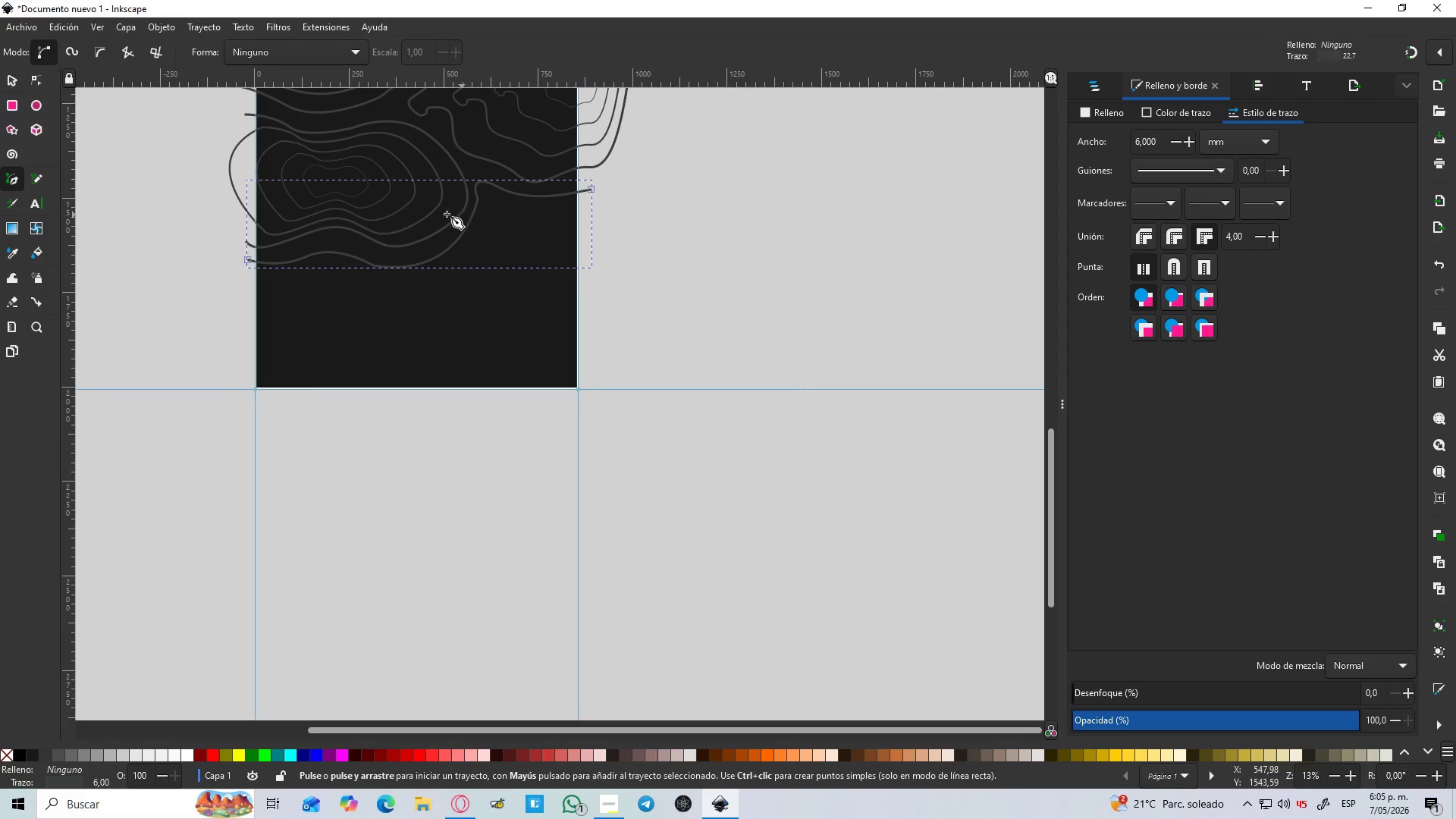 
key(Control+ControlLeft)
 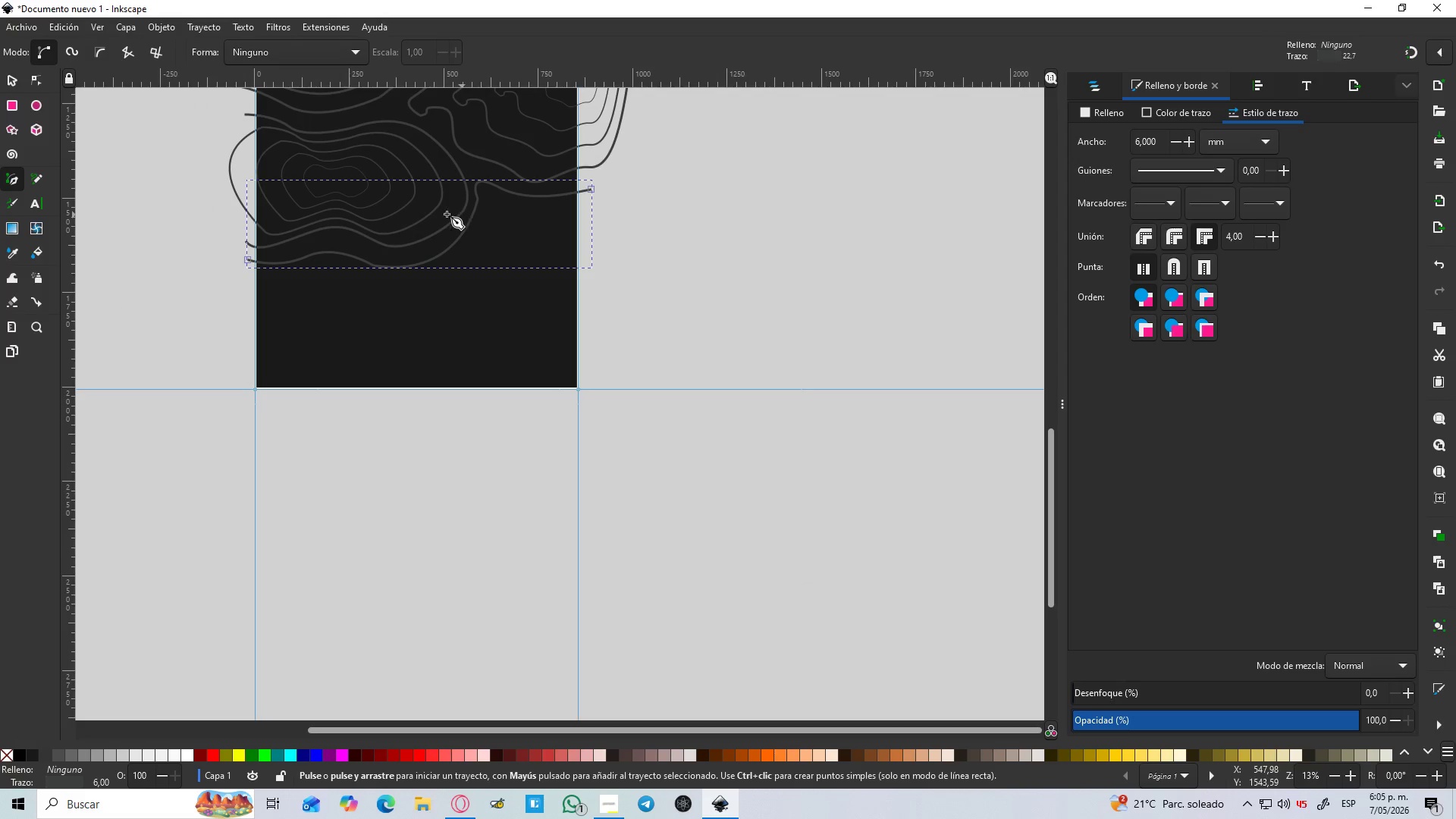 
key(Control+ControlLeft)
 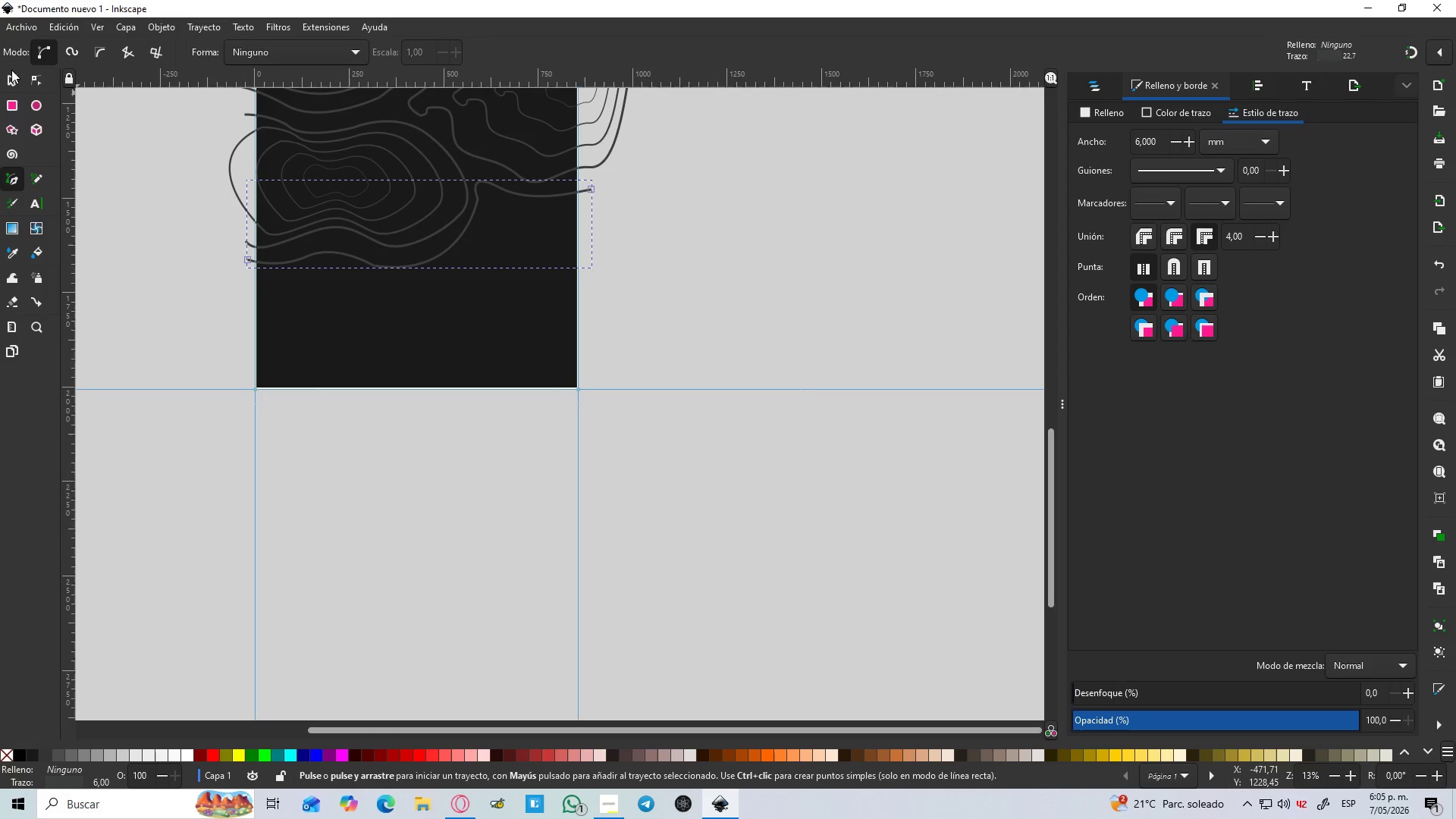 
key(Control+D)
 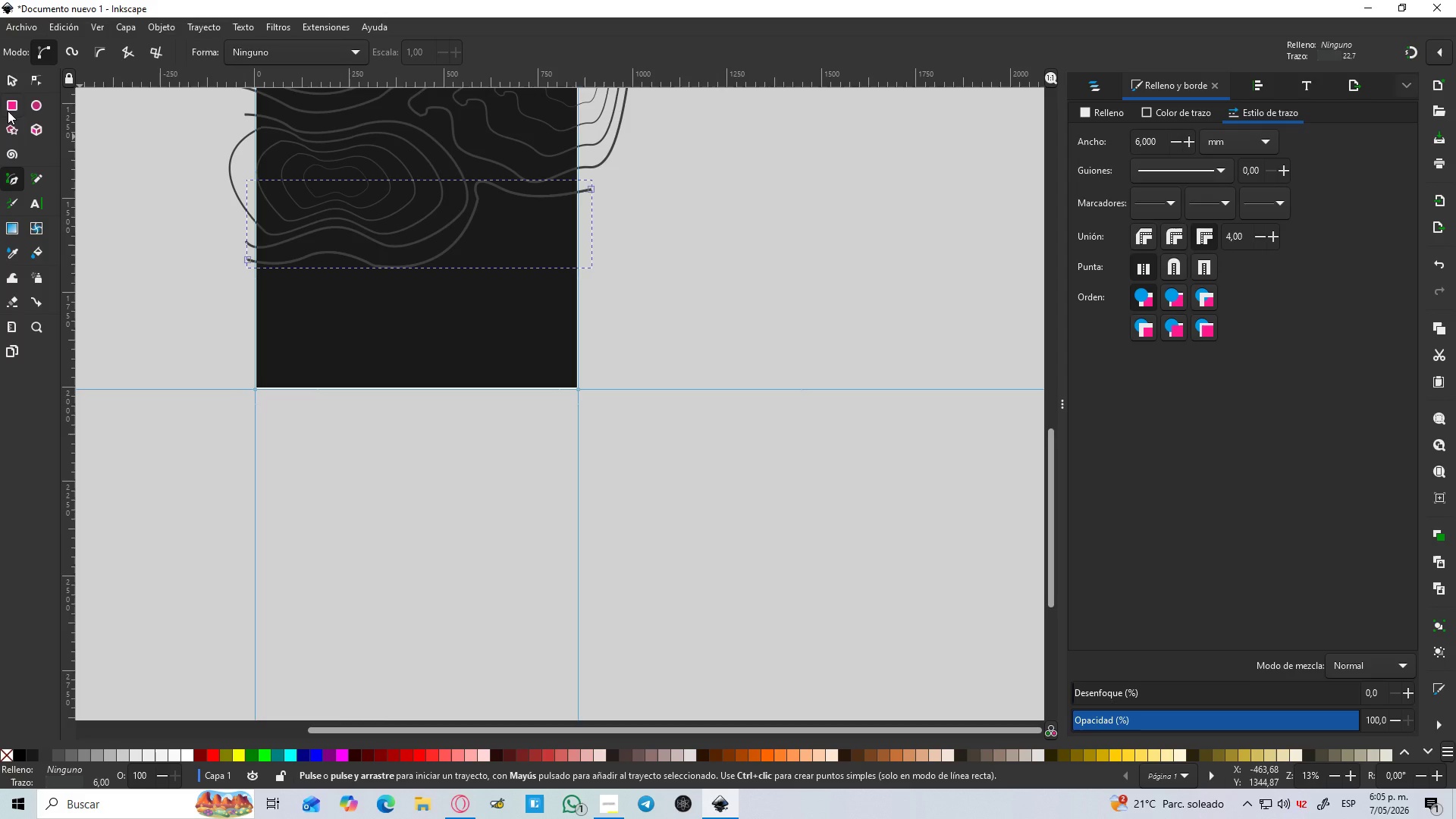 
left_click([12, 70])
 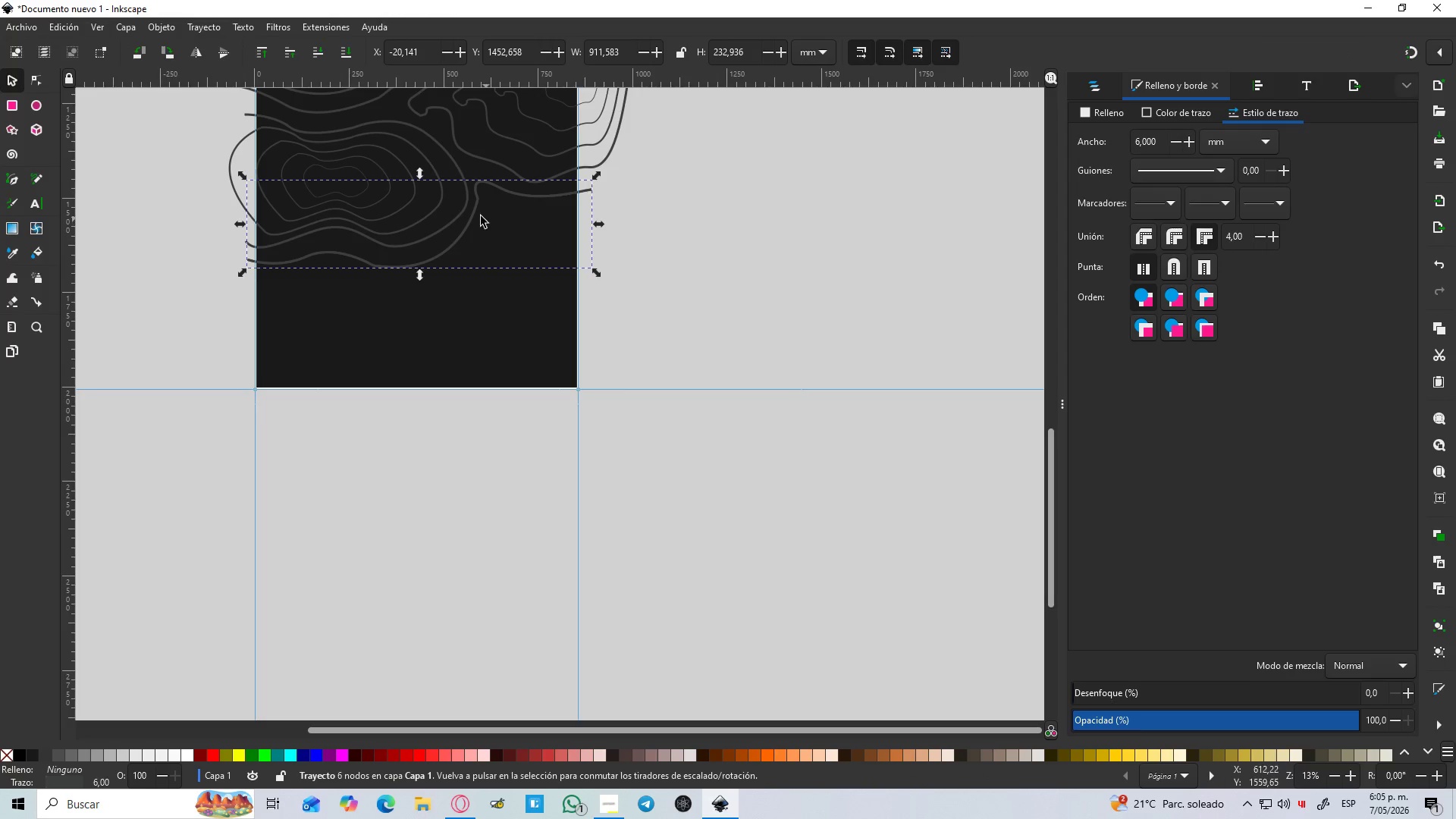 
hold_key(key=ControlLeft, duration=1.5)
left_click_drag(start_coordinate=[477, 213], to_coordinate=[482, 245])
 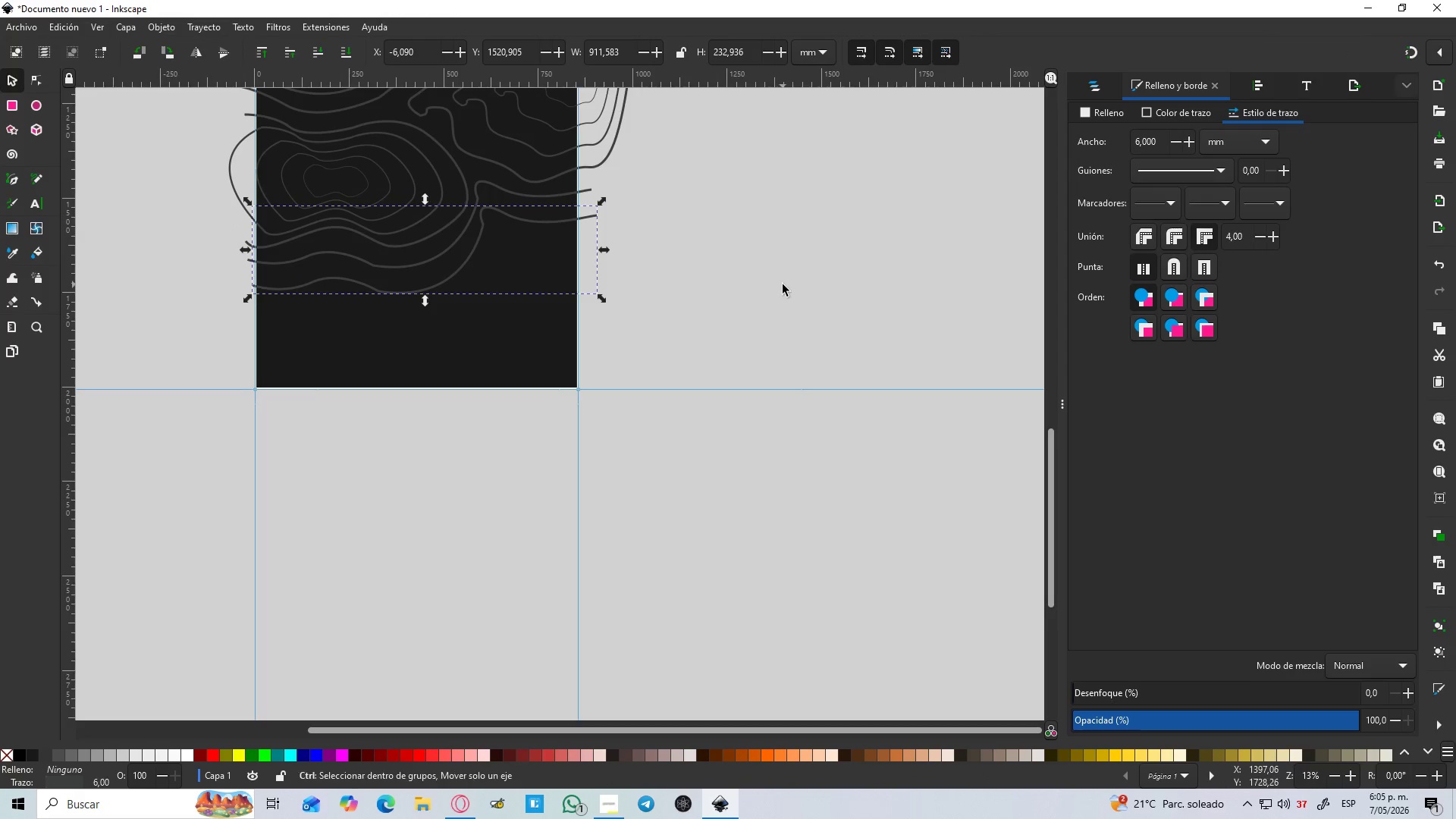 
hold_key(key=ControlLeft, duration=0.98)
 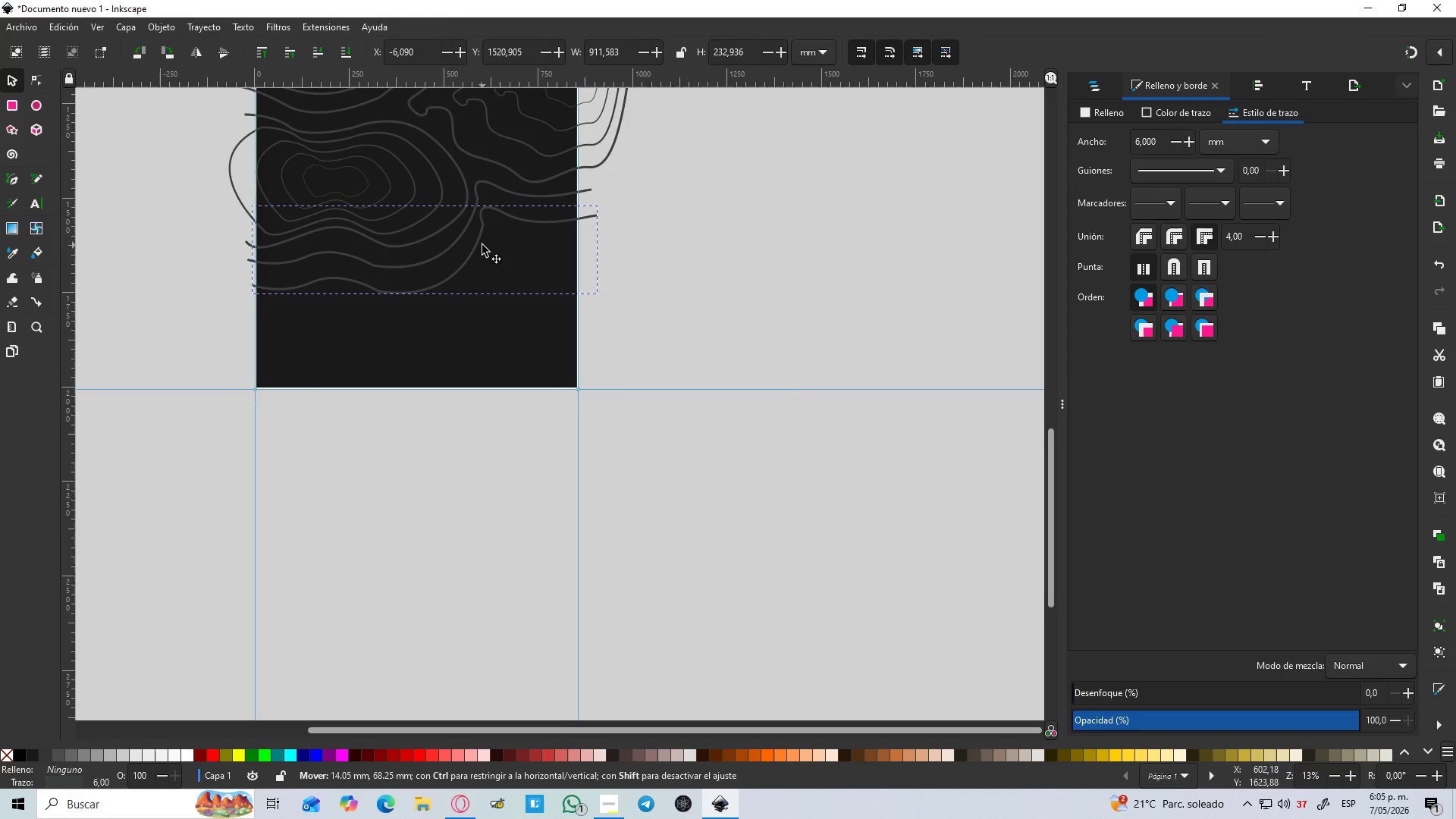 
hold_key(key=ControlLeft, duration=2.14)
 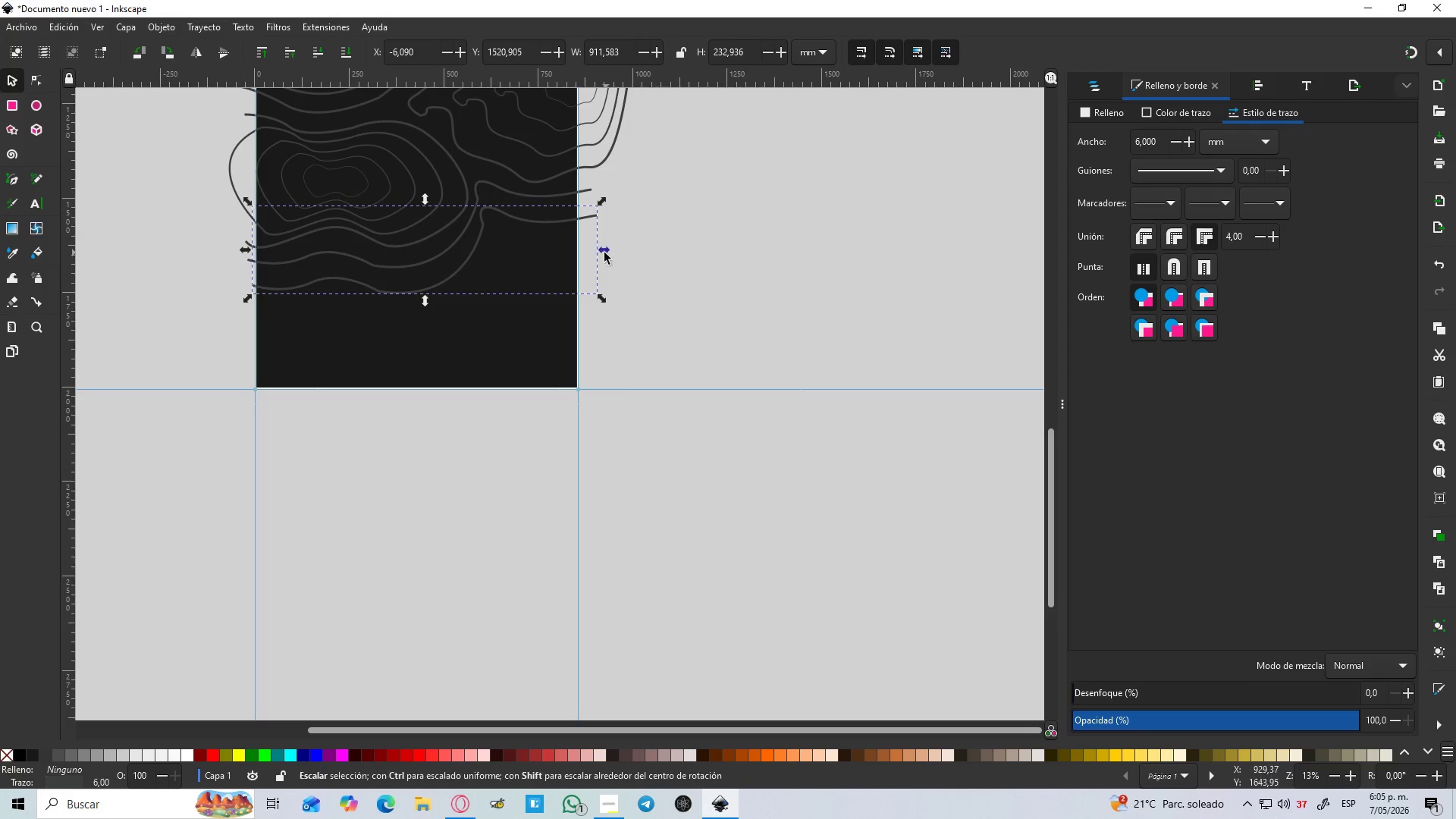 
hold_key(key=ControlLeft, duration=0.88)
left_click([783, 284])
 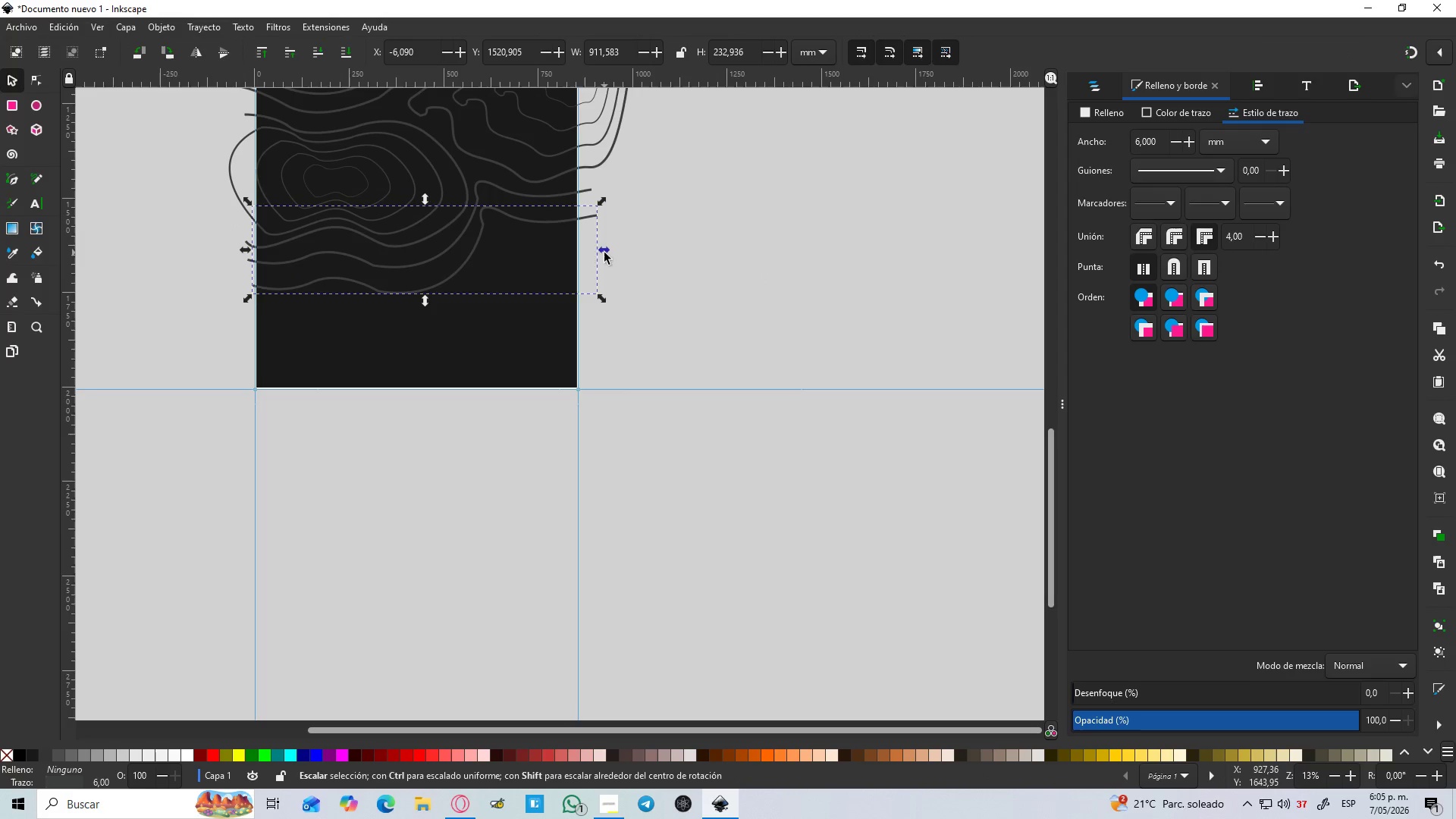 
left_click([742, 273])
 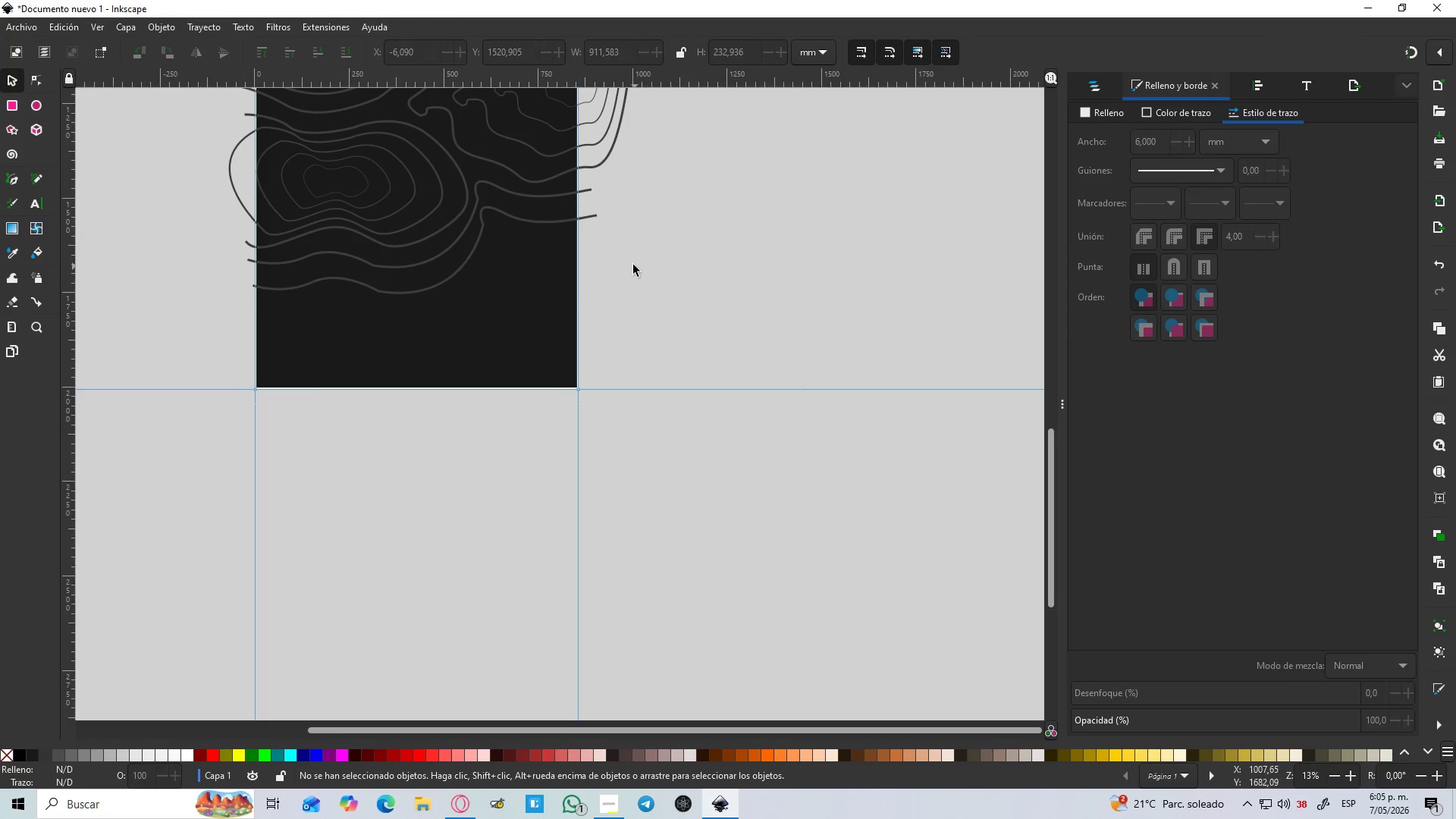 
hold_key(key=ControlLeft, duration=0.59)
scroll: coordinate [620, 256], scroll_direction: up, amount: 3.0
 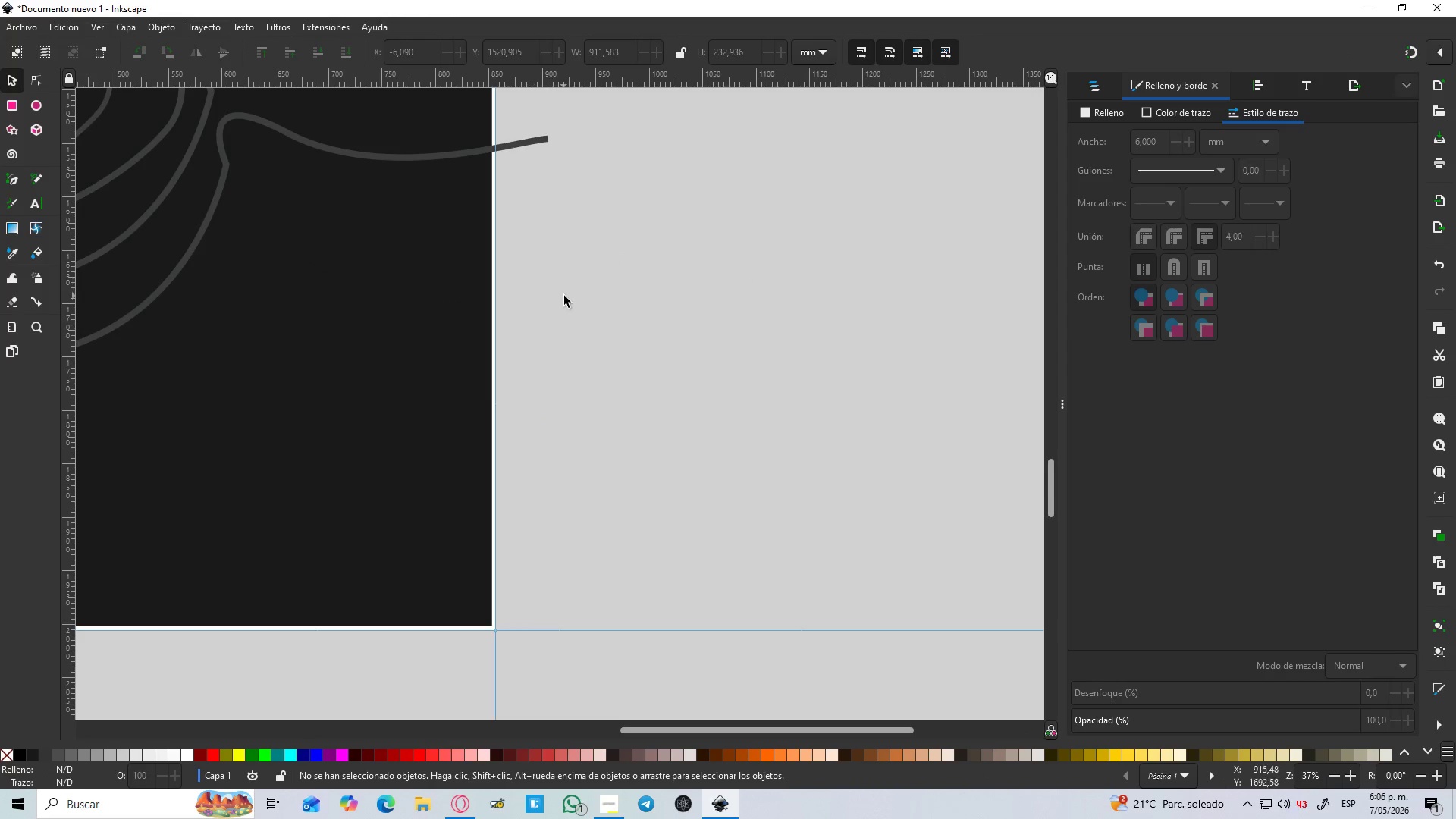 
key(B)
 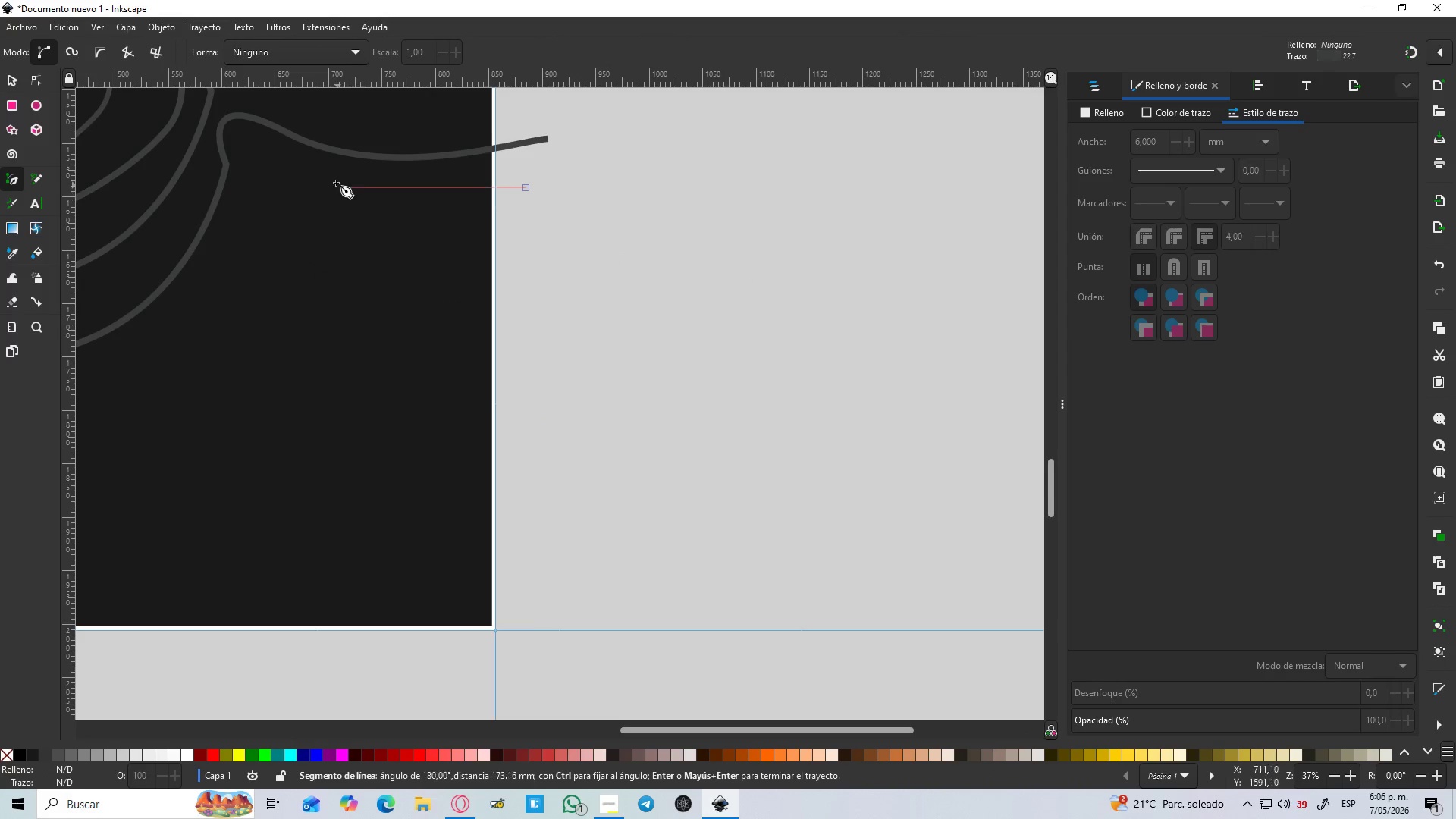 
left_click_drag(start_coordinate=[286, 172], to_coordinate=[258, 148])
 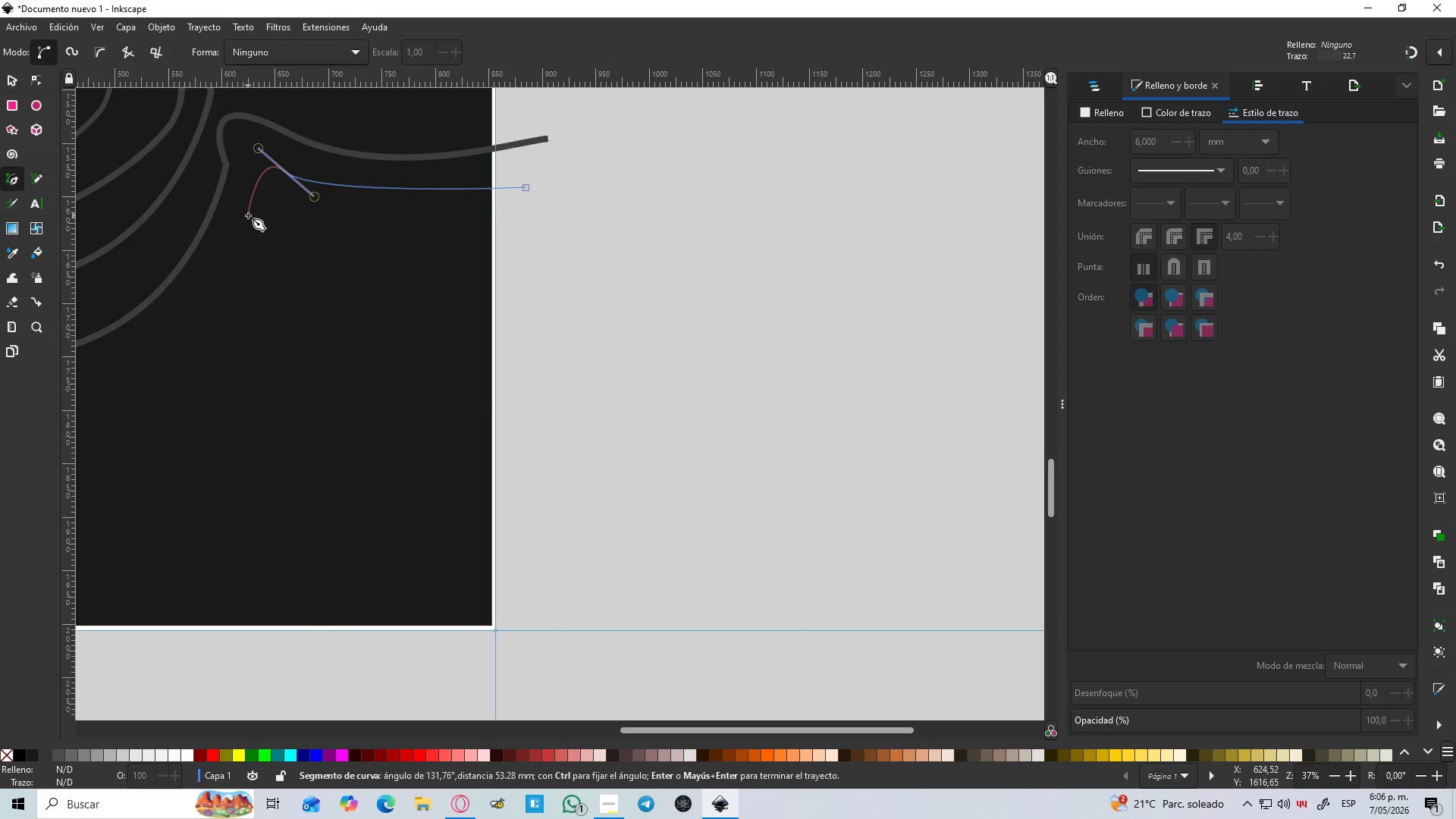 
left_click([249, 217])
 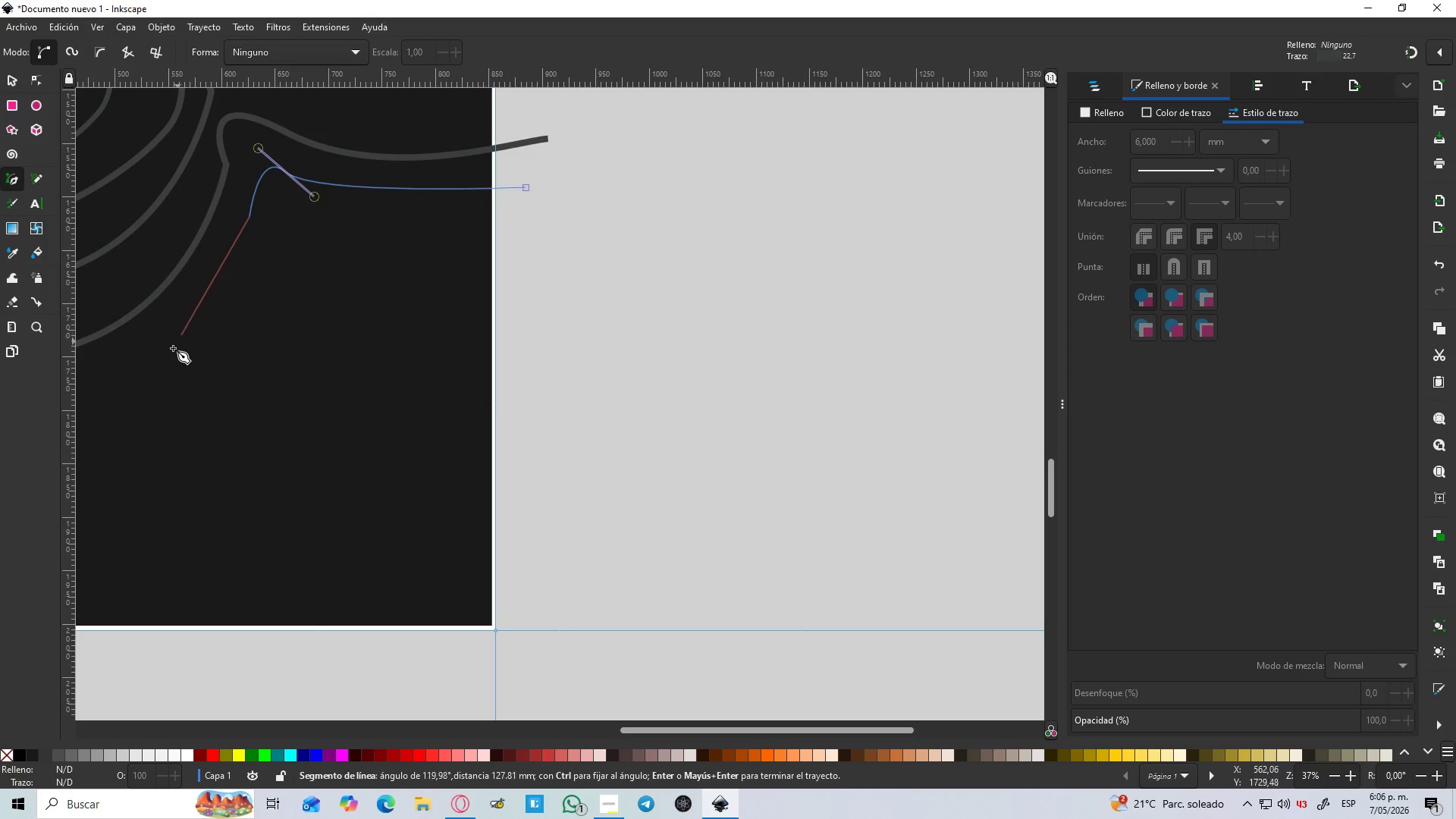 
left_click_drag(start_coordinate=[151, 376], to_coordinate=[96, 414])
 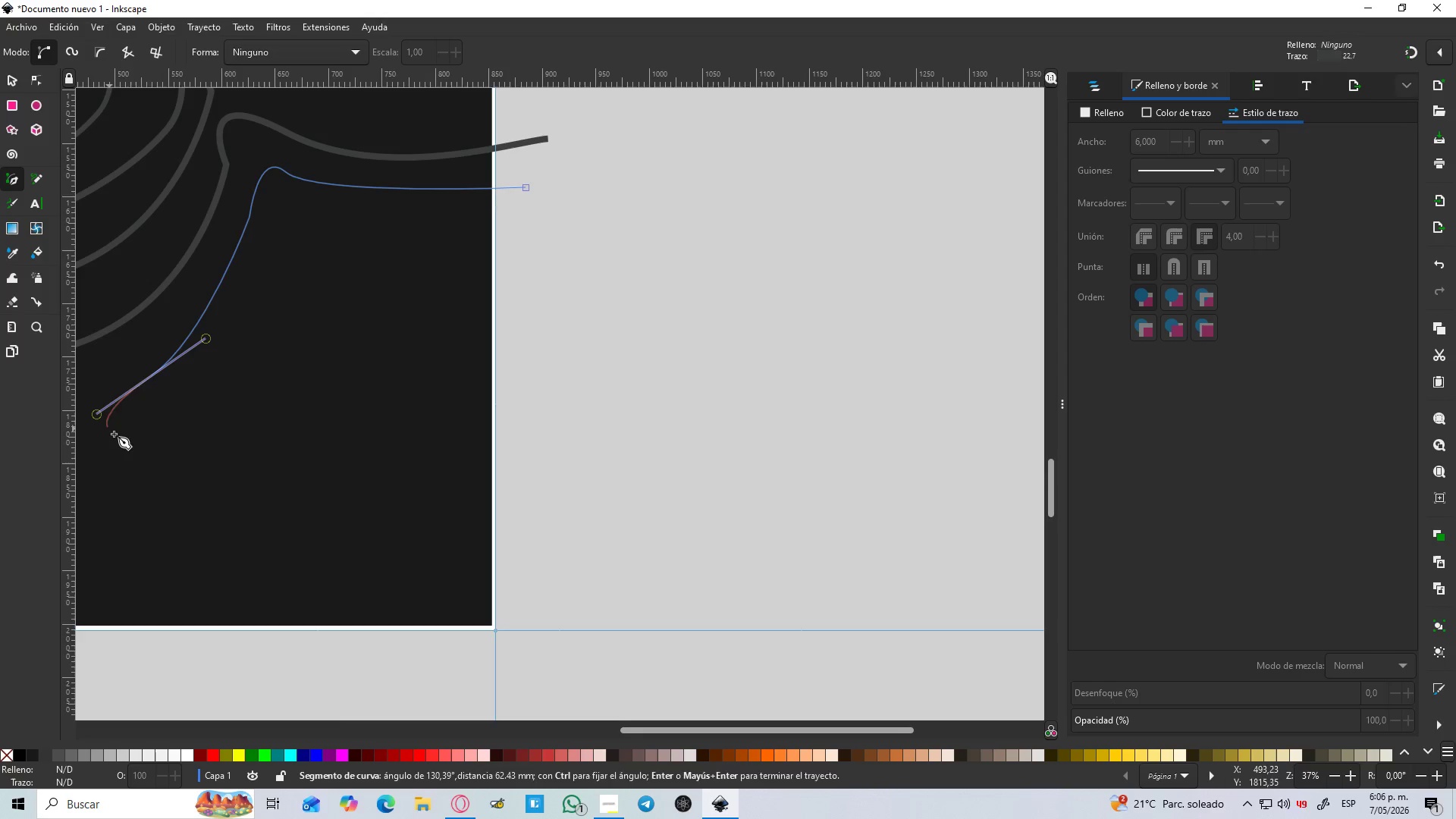 
hold_key(key=Space, duration=0.69)
 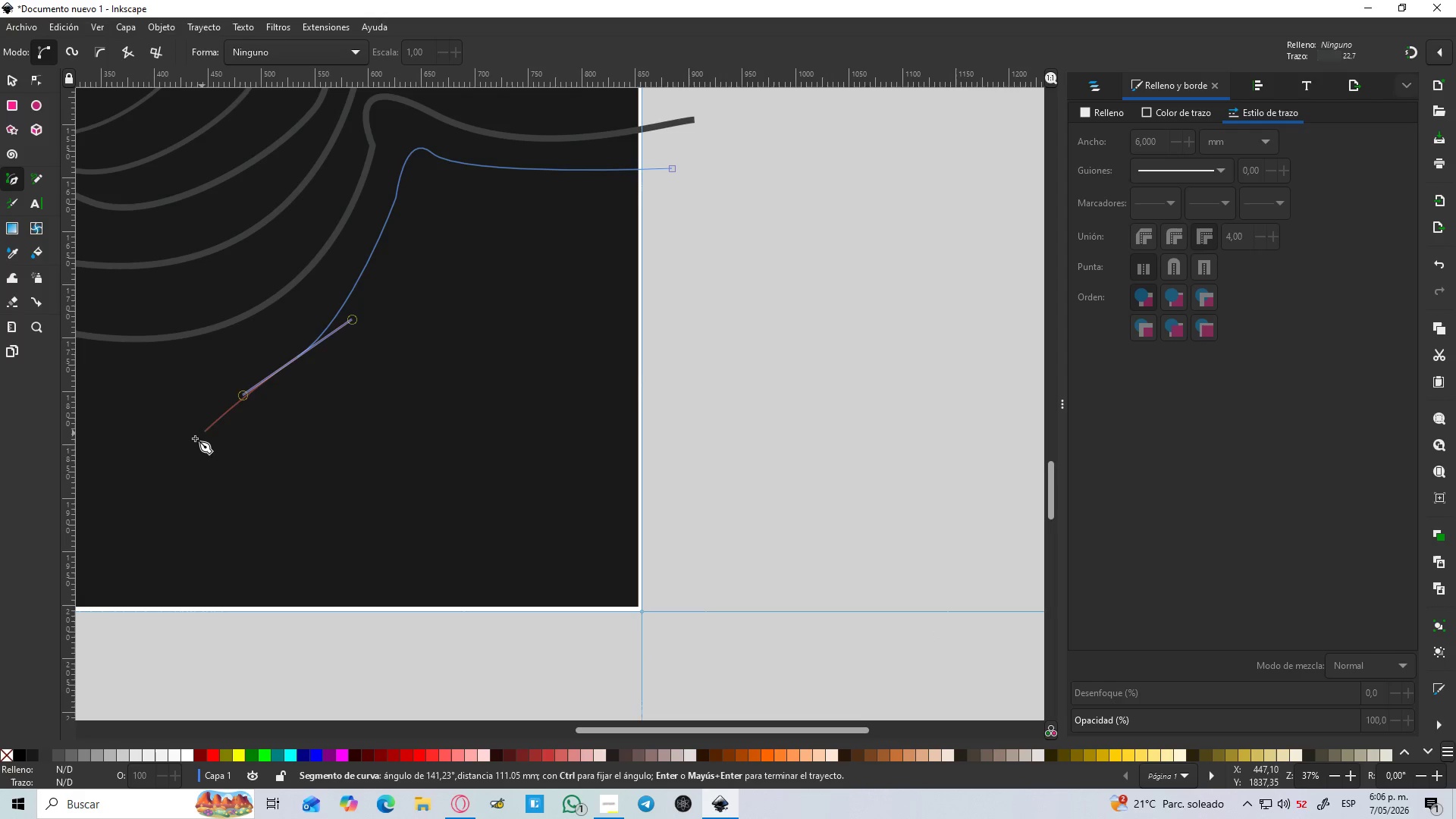 
left_click_drag(start_coordinate=[194, 446], to_coordinate=[218, 511])
 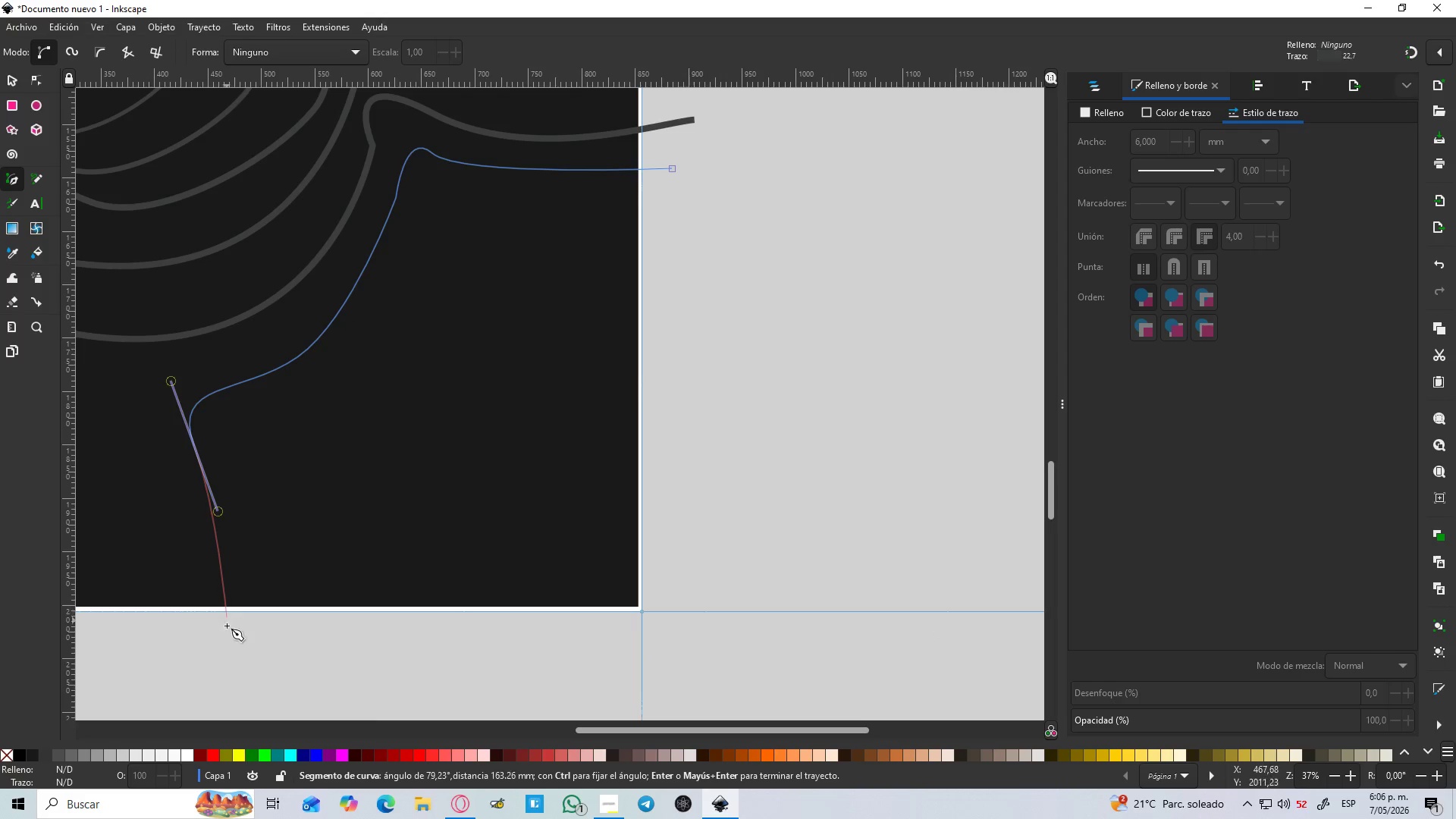 
left_click_drag(start_coordinate=[228, 629], to_coordinate=[283, 662])
 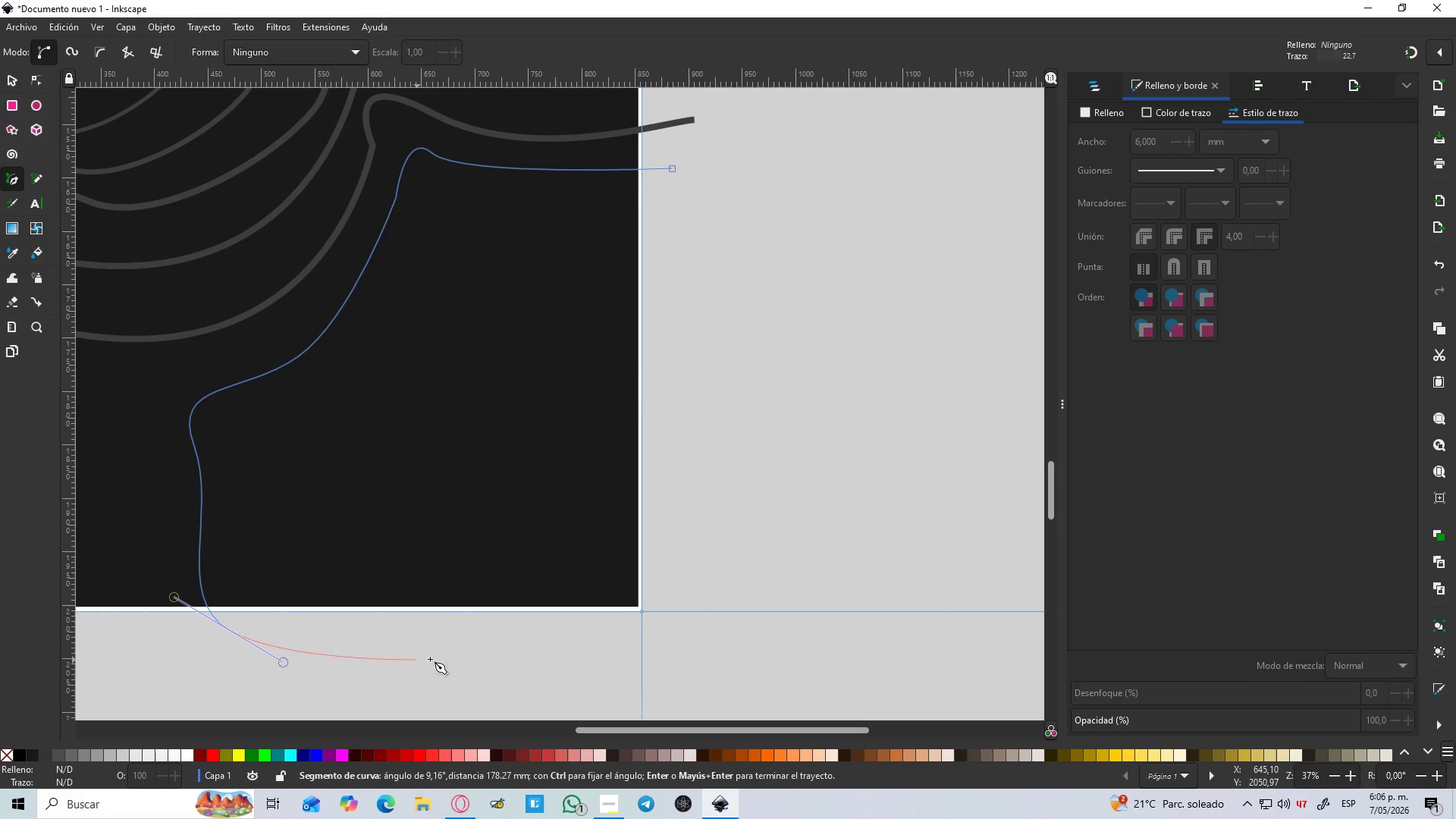 
left_click_drag(start_coordinate=[463, 661], to_coordinate=[541, 657])
 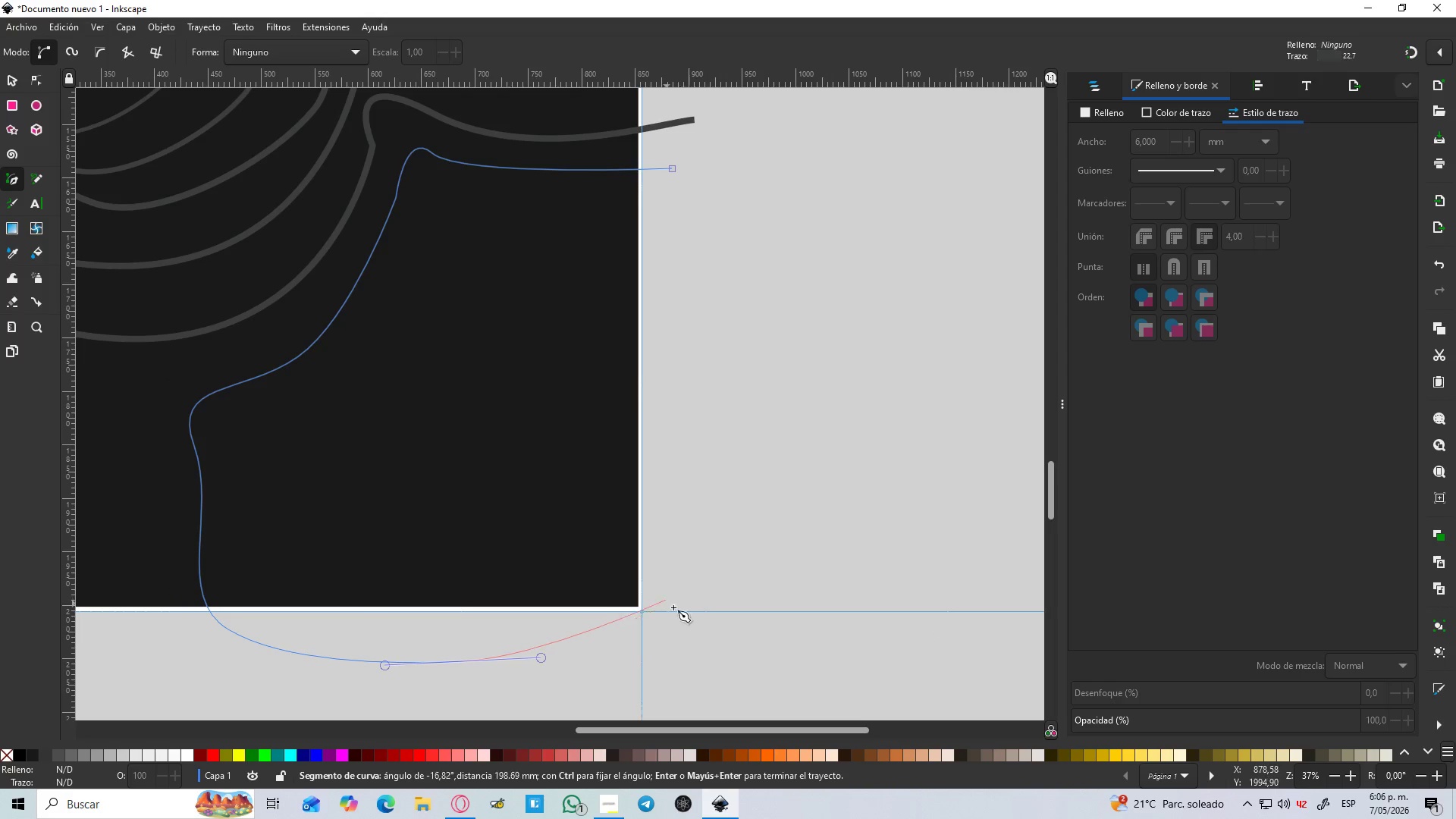 
left_click_drag(start_coordinate=[689, 595], to_coordinate=[707, 472])
 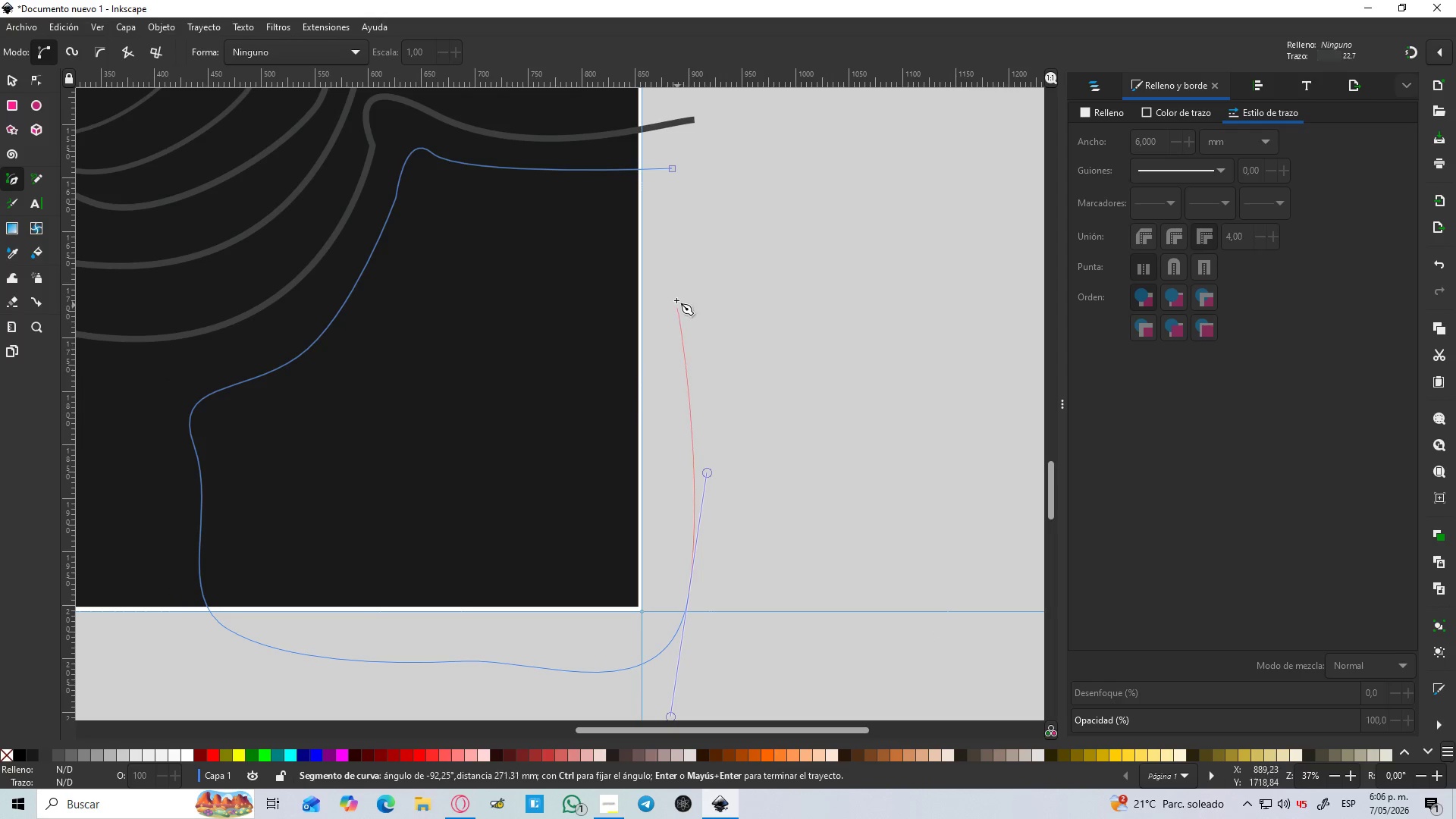 
left_click_drag(start_coordinate=[677, 295], to_coordinate=[698, 238])
 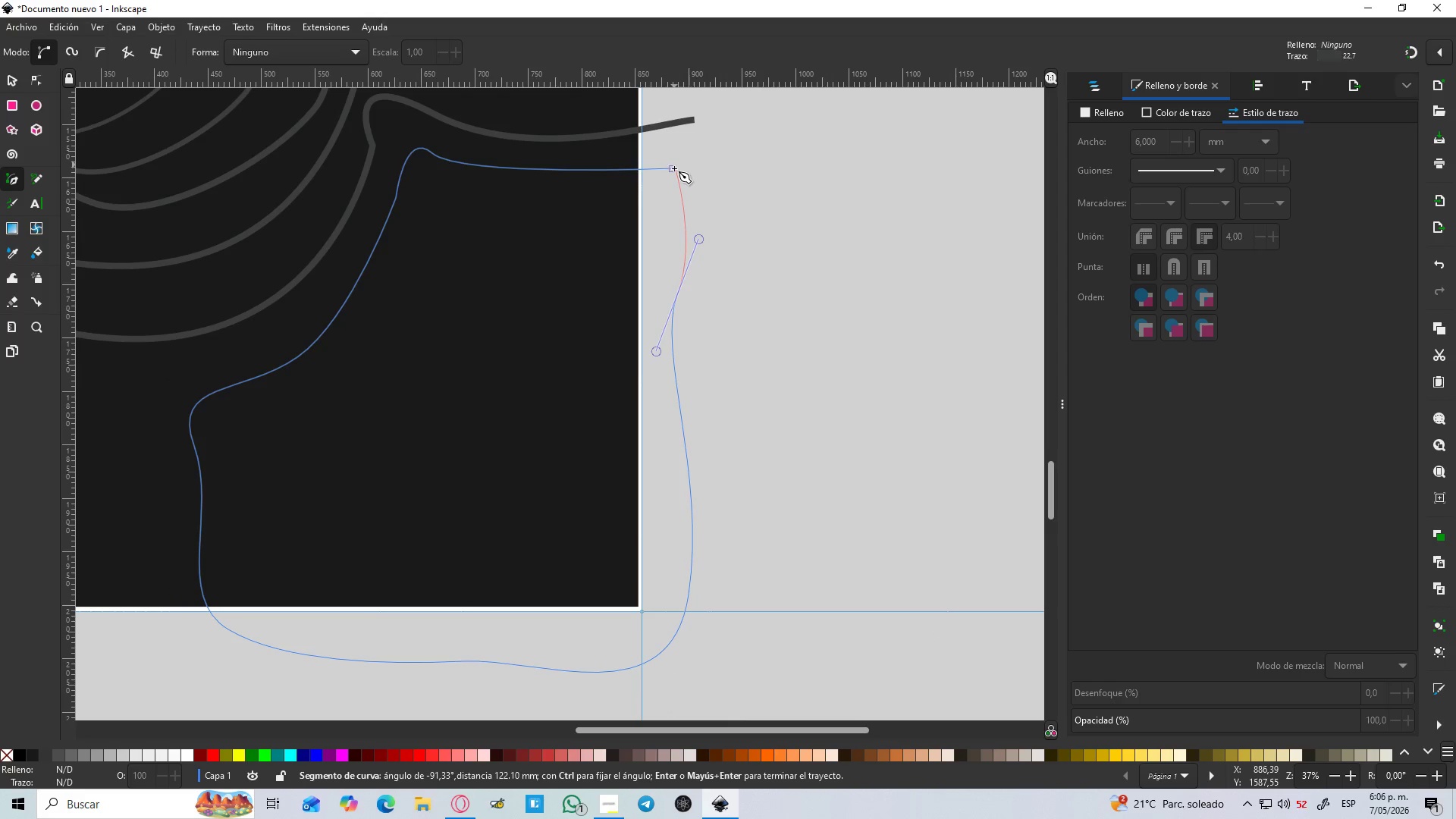 
left_click_drag(start_coordinate=[673, 173], to_coordinate=[629, 147])
 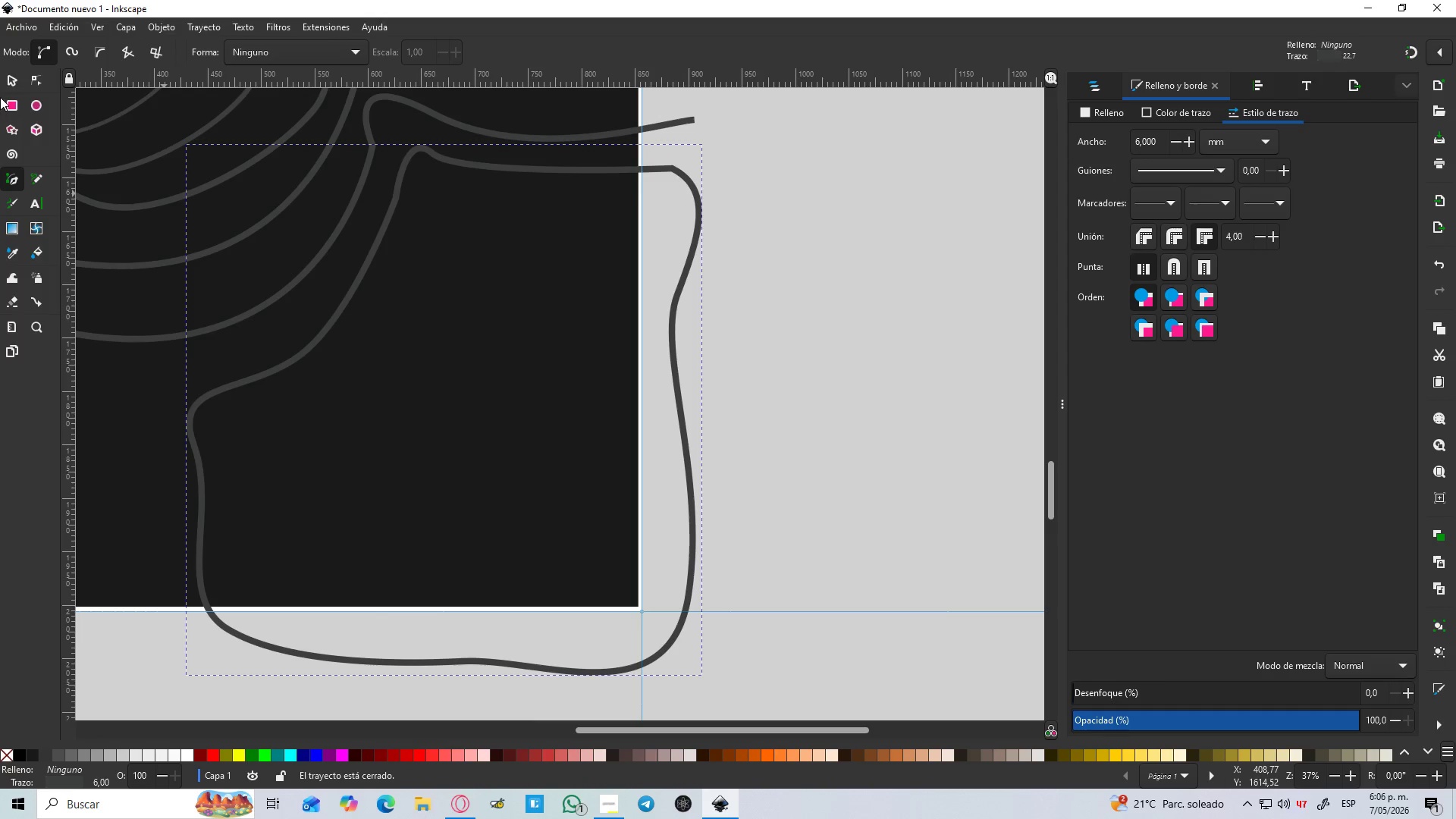 
left_click([8, 84])
 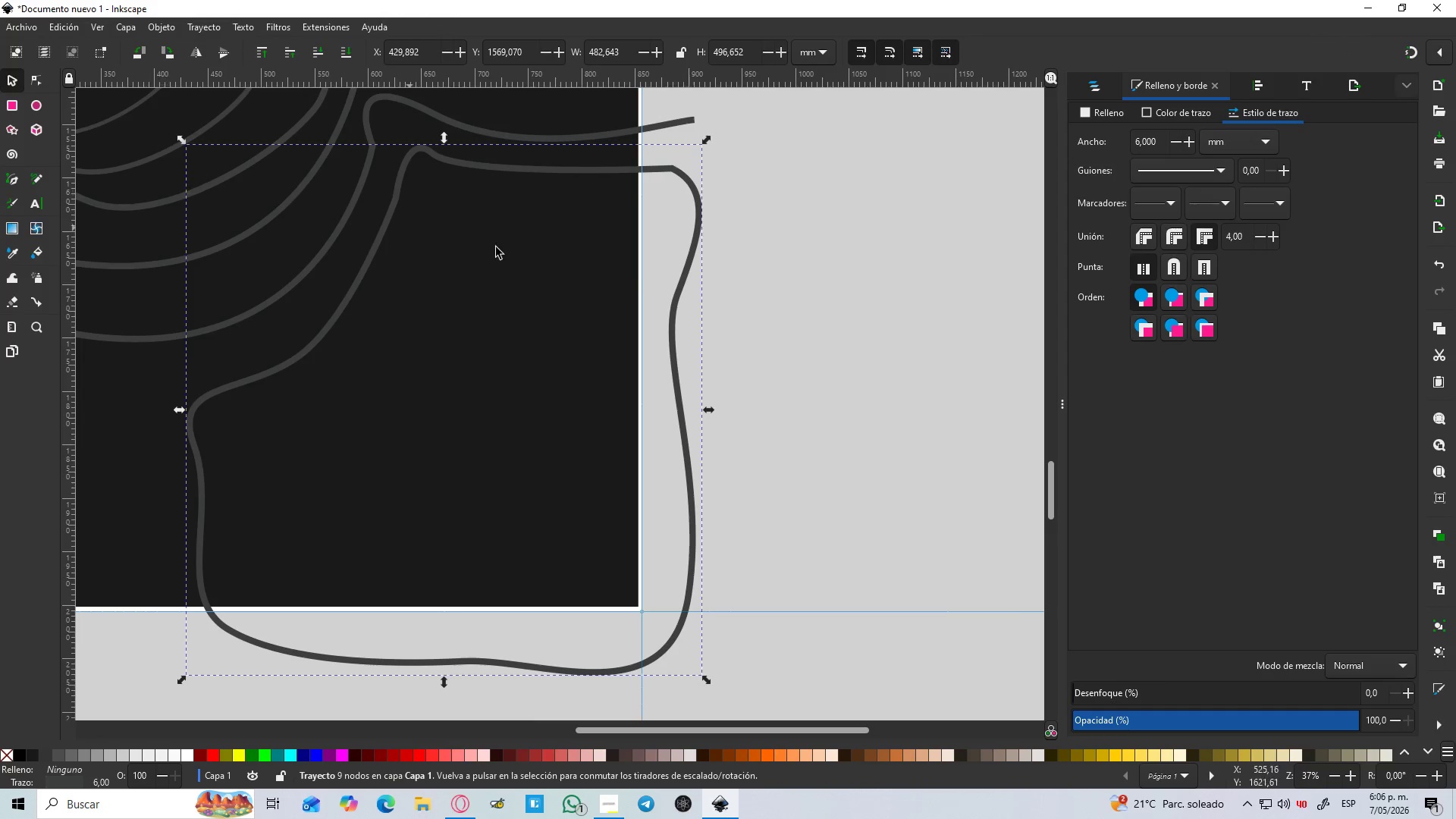 
key(Control+D)
 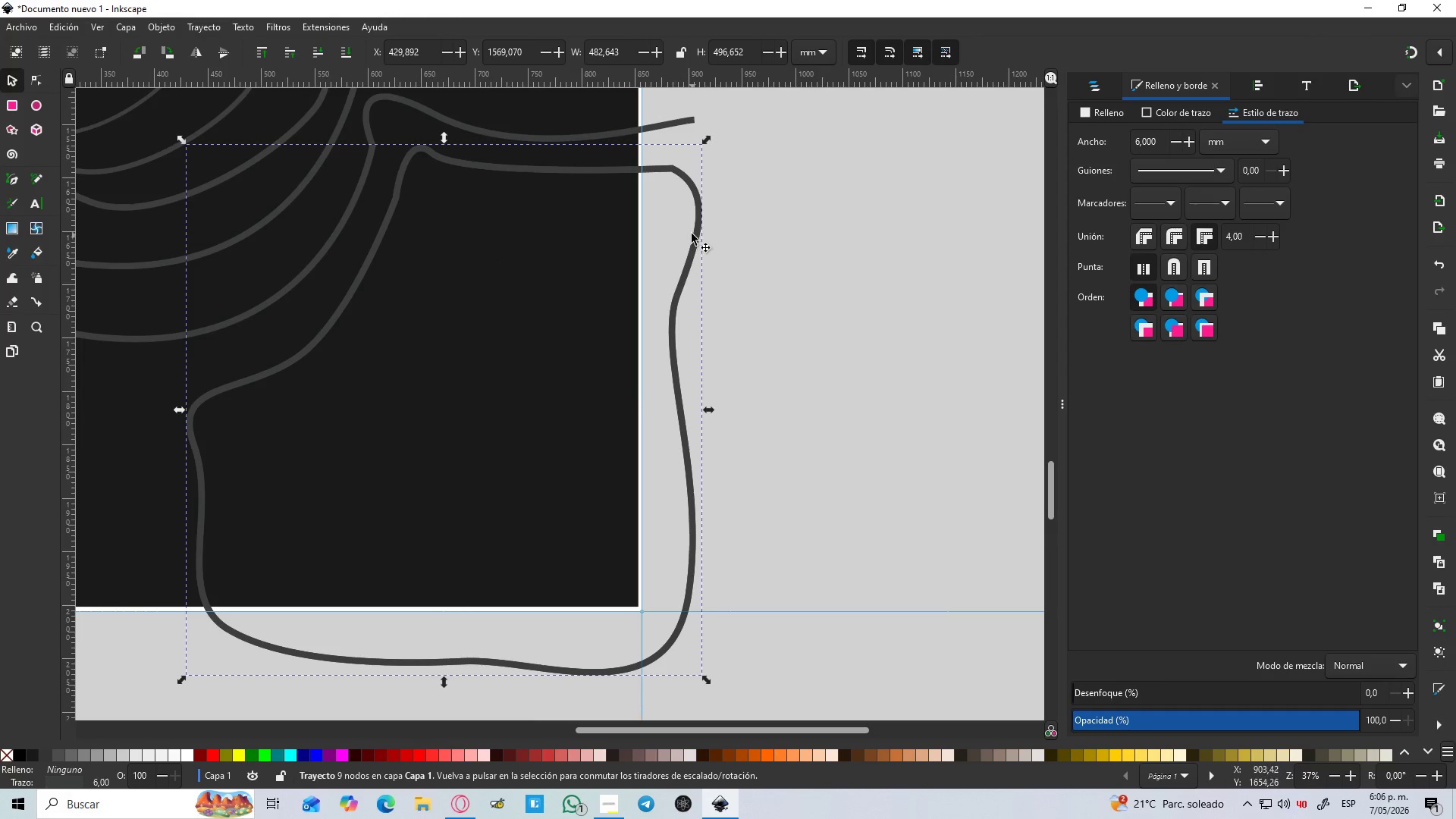 
hold_key(key=ShiftLeft, duration=1.5)
left_click_drag(start_coordinate=[704, 139], to_coordinate=[652, 180])
 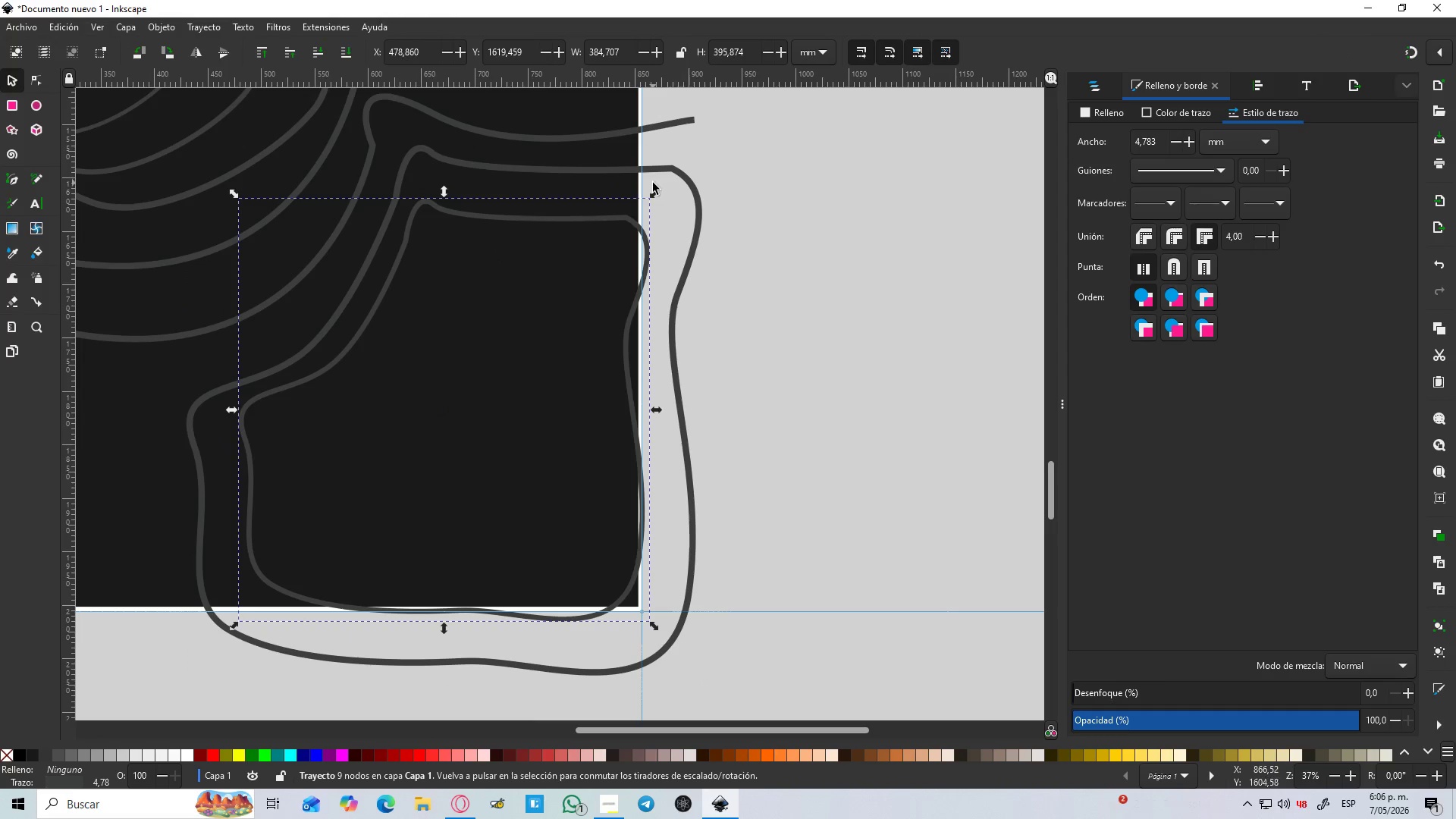 
key(Control+D)
 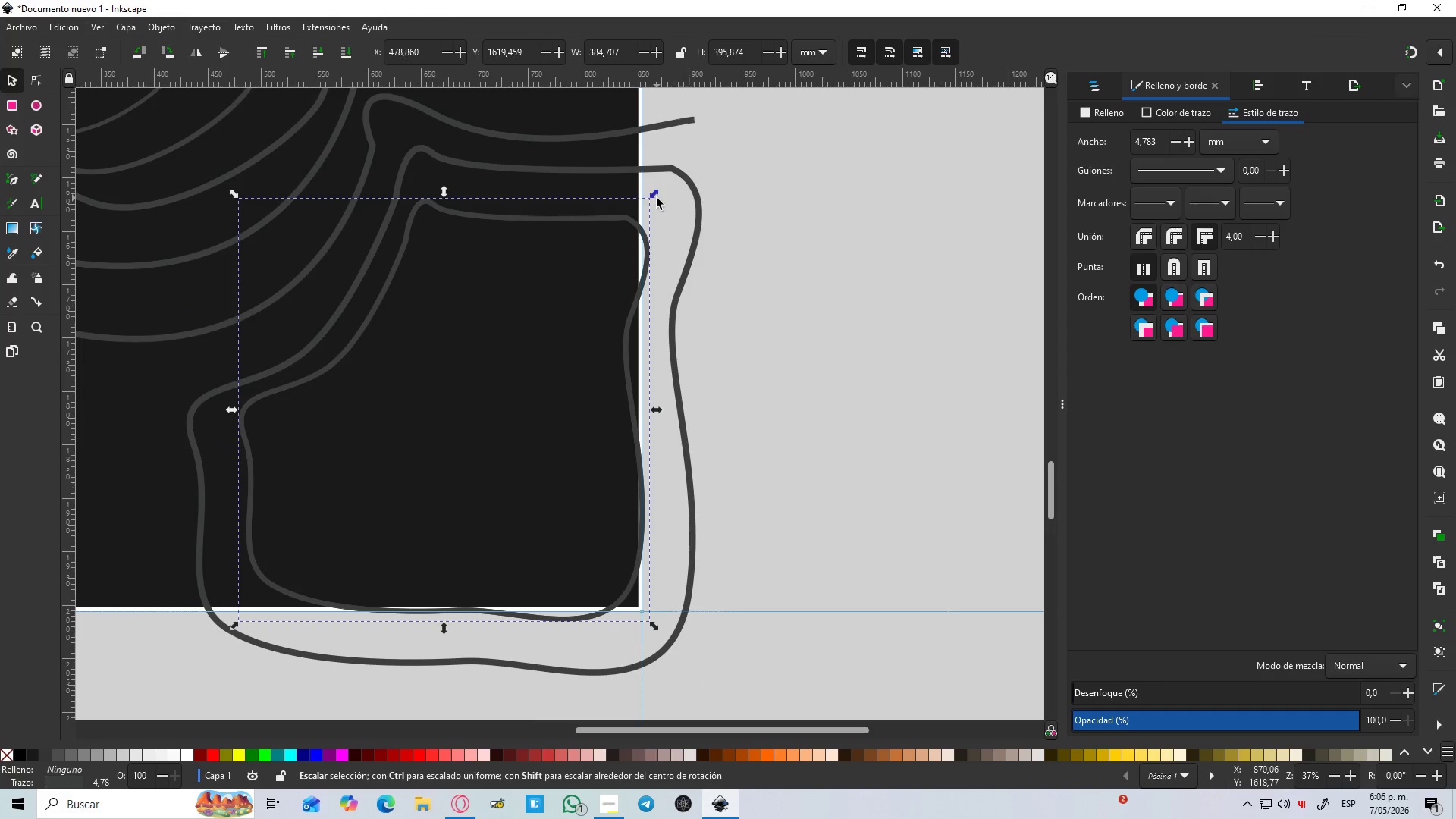 
hold_key(key=ShiftLeft, duration=1.41)
left_click_drag(start_coordinate=[657, 198], to_coordinate=[616, 257])
 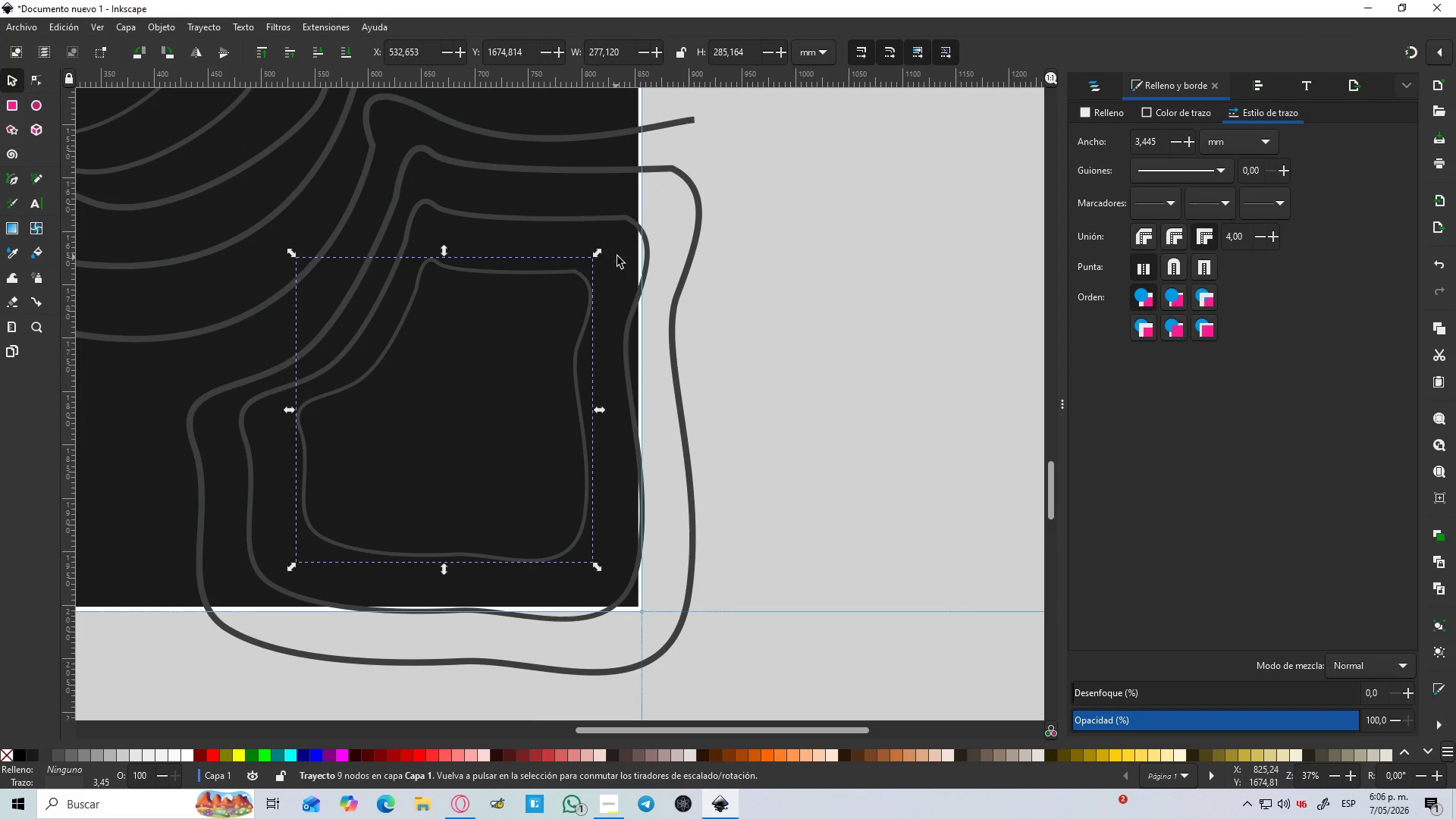 
key(Control+D)
 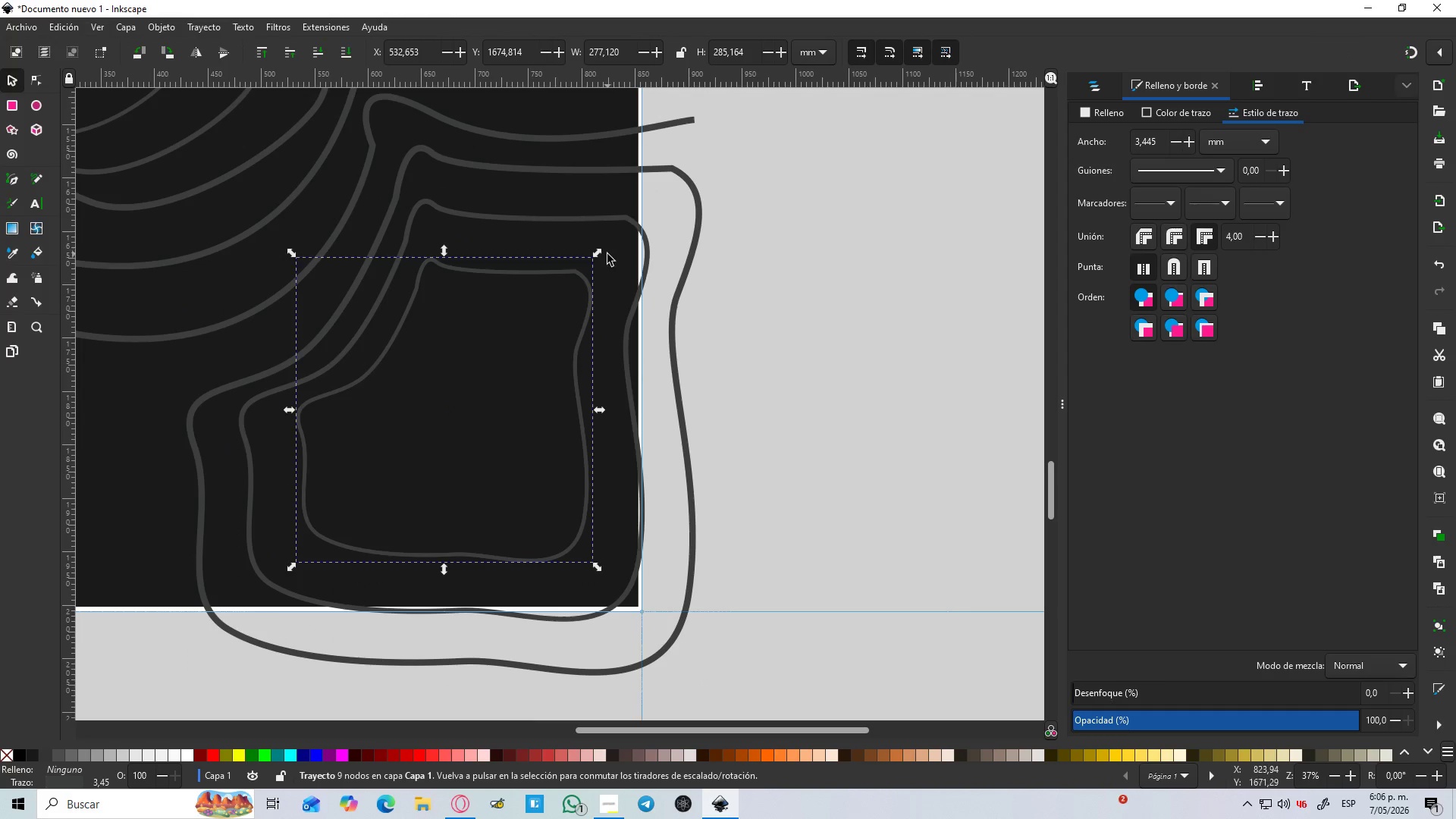 
hold_key(key=ShiftLeft, duration=0.97)
left_click_drag(start_coordinate=[604, 254], to_coordinate=[588, 265])
 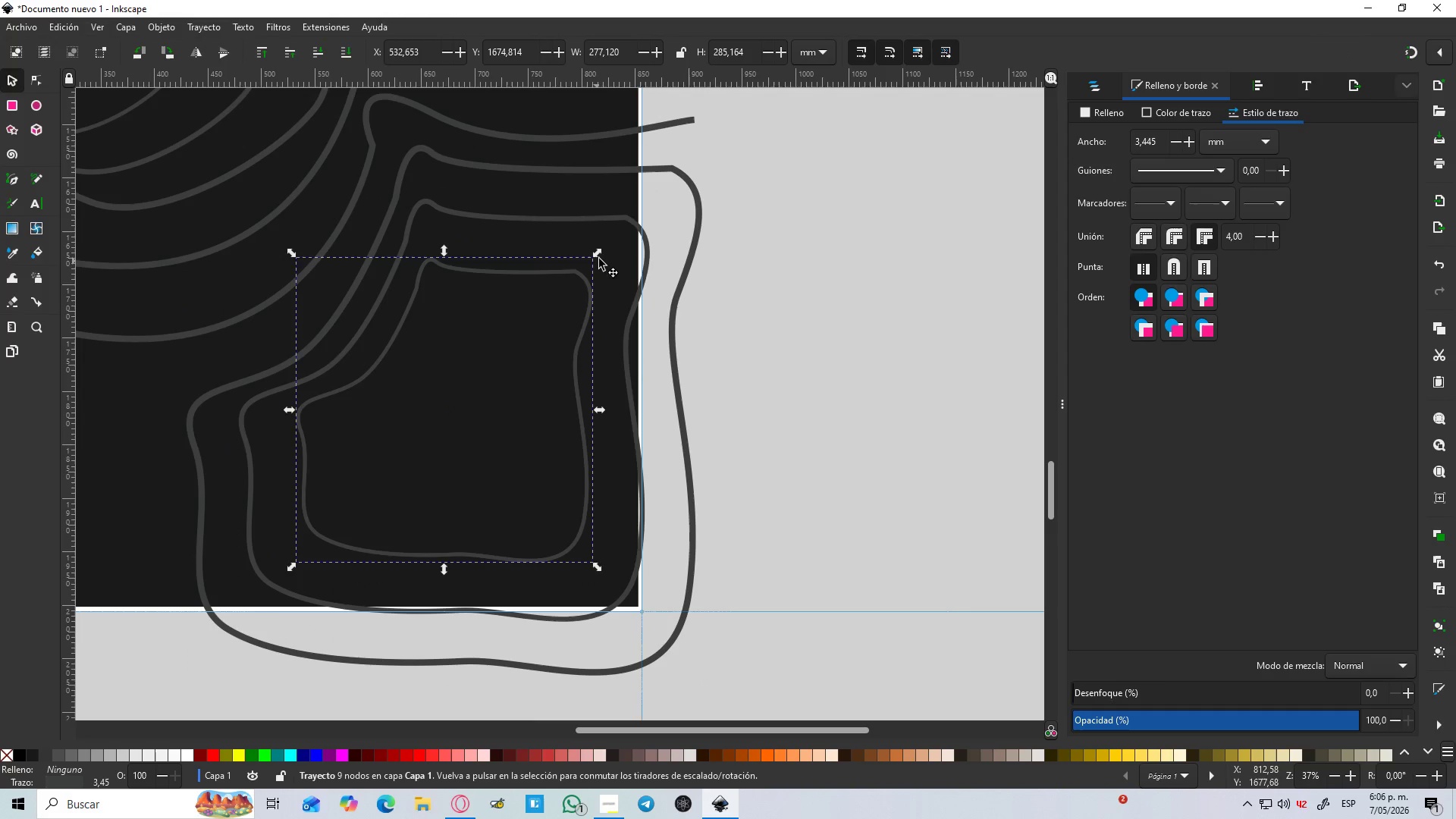 
hold_key(key=ShiftLeft, duration=1.51)
left_click_drag(start_coordinate=[599, 255], to_coordinate=[554, 300])
 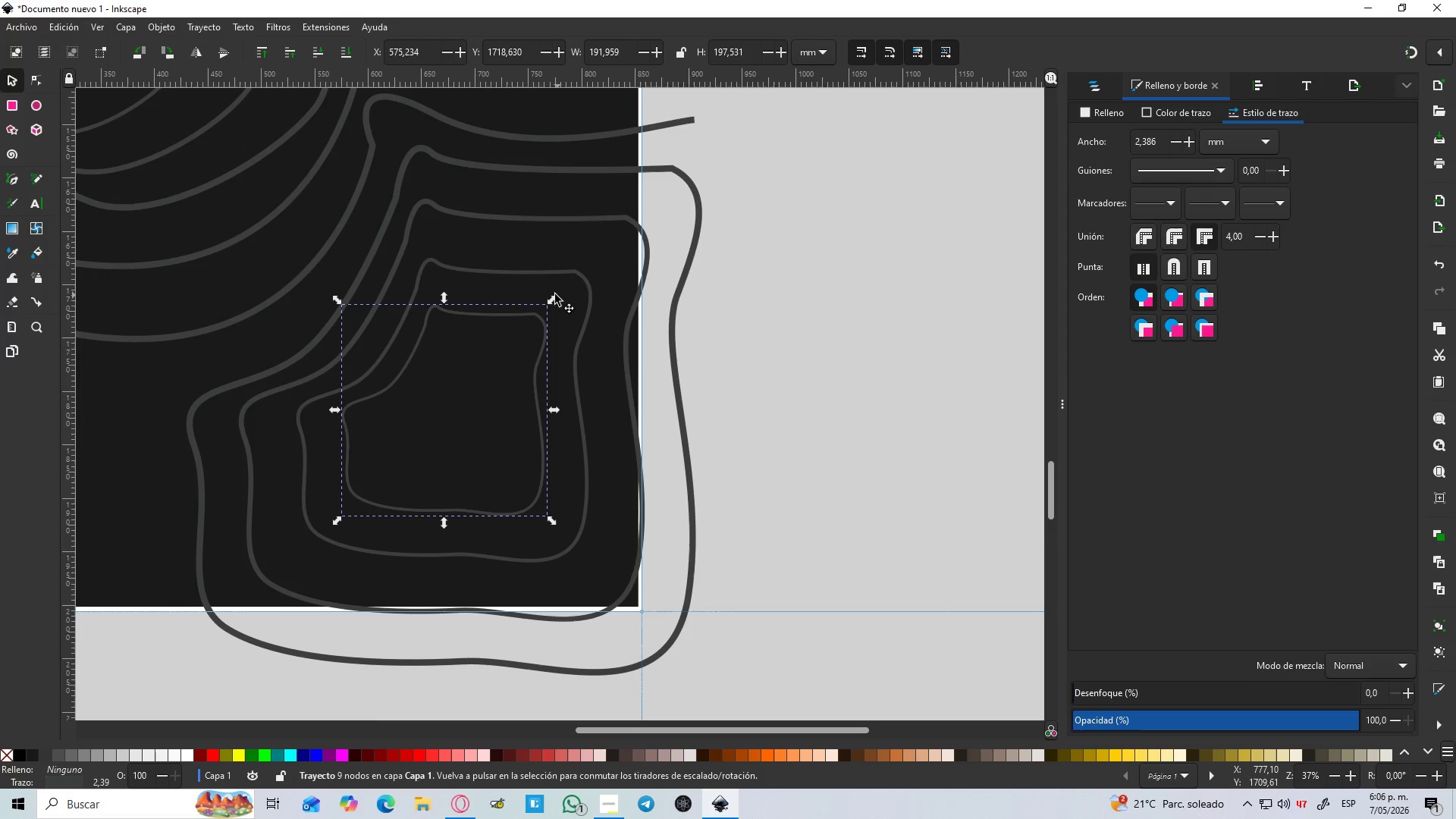 
key(Control+Shift+ShiftLeft)
 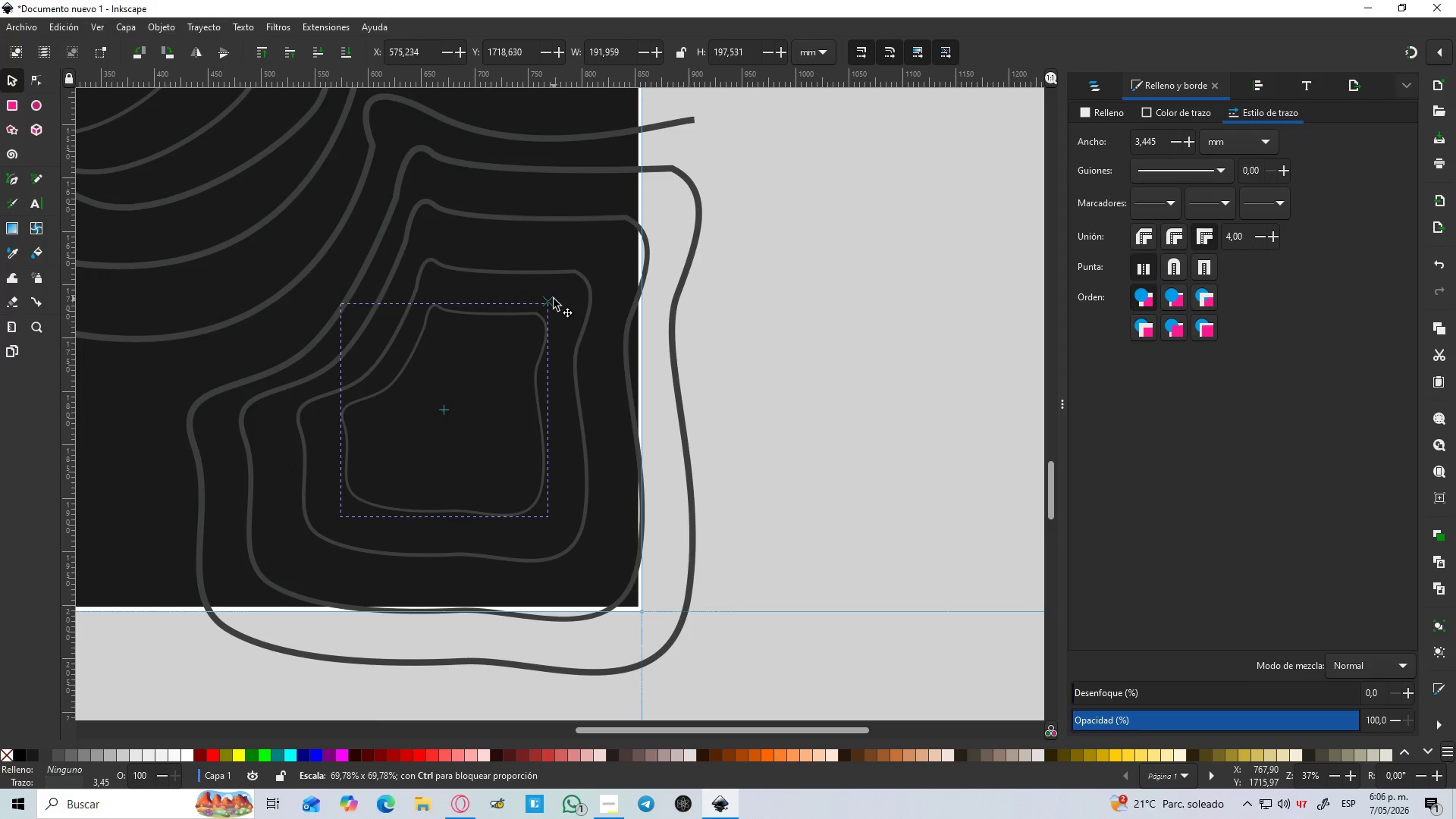 
key(Control+Shift+ShiftLeft)
 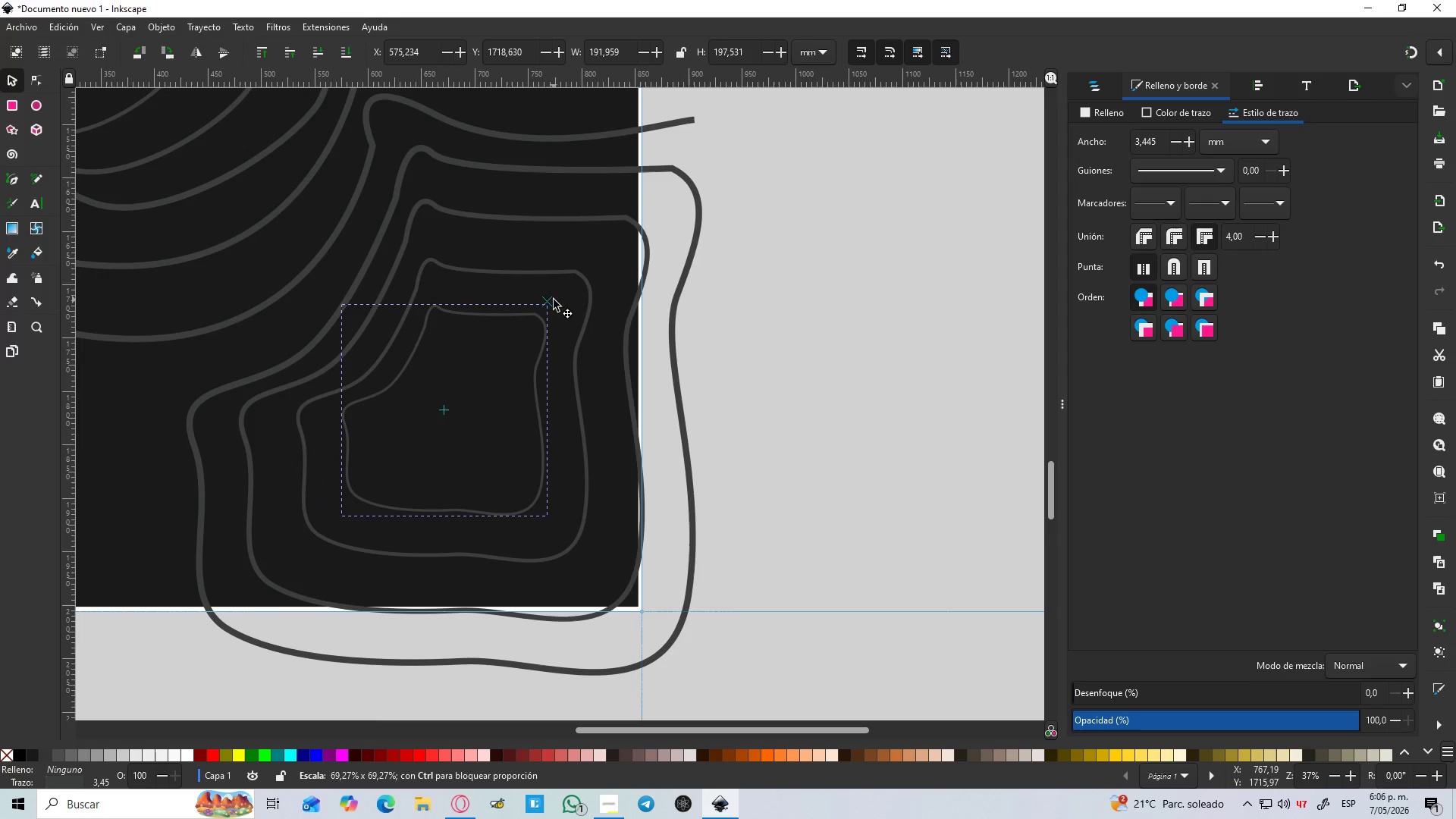 
key(Control+Shift+ShiftLeft)
 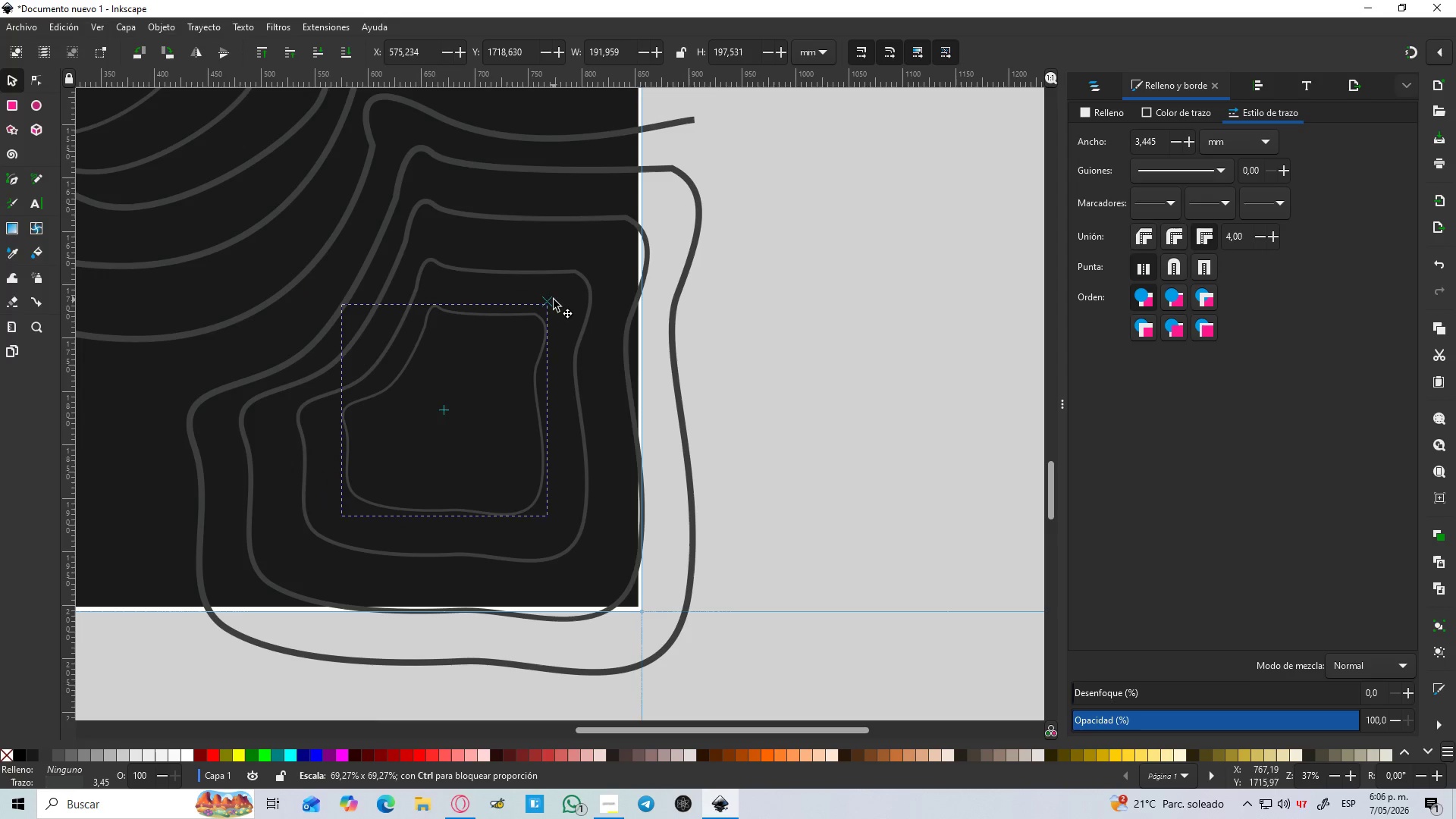 
key(Control+Shift+ShiftLeft)
 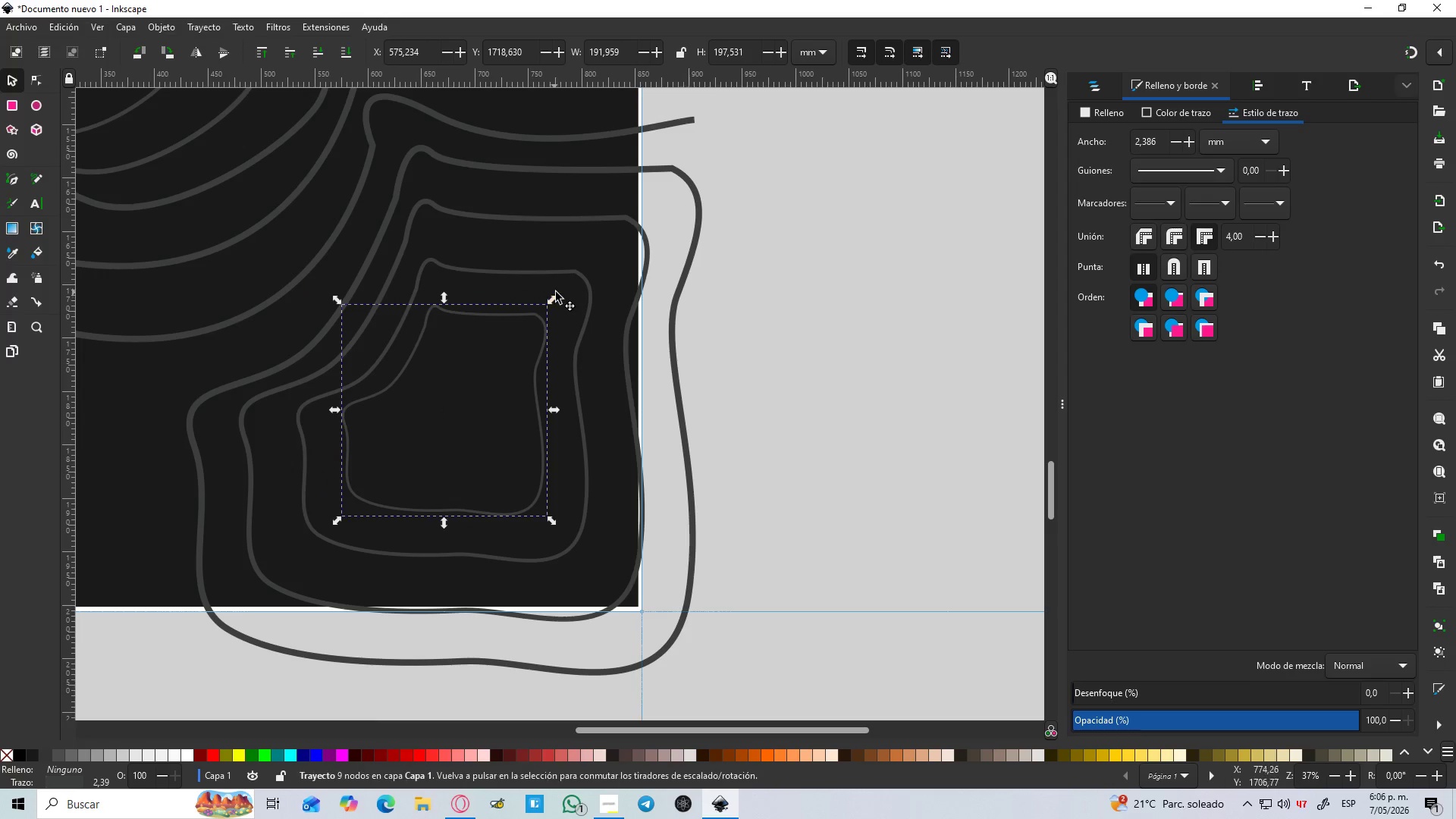 
key(Control+D)
 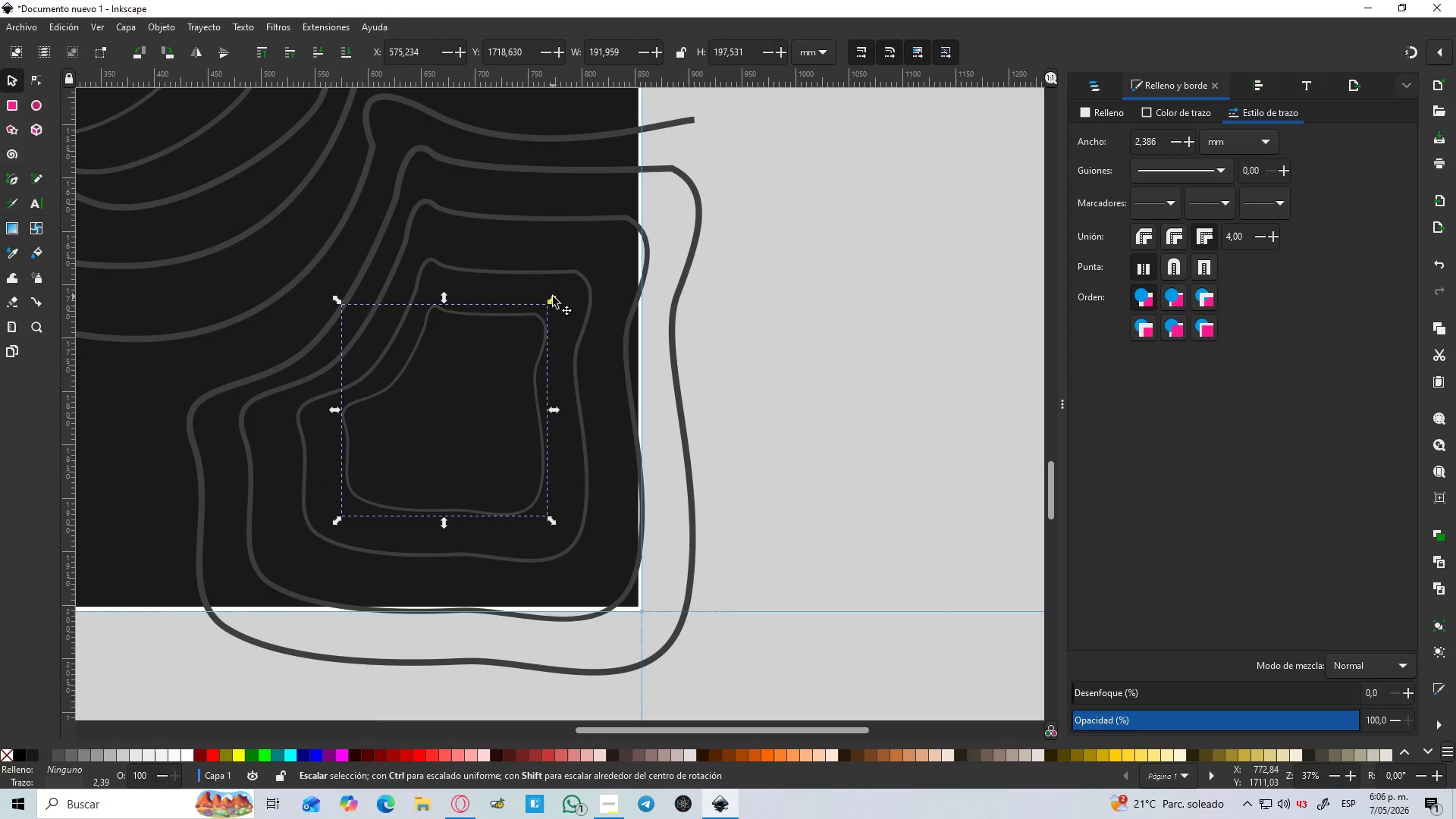 
hold_key(key=ShiftLeft, duration=1.0)
left_click_drag(start_coordinate=[553, 297], to_coordinate=[507, 339])
 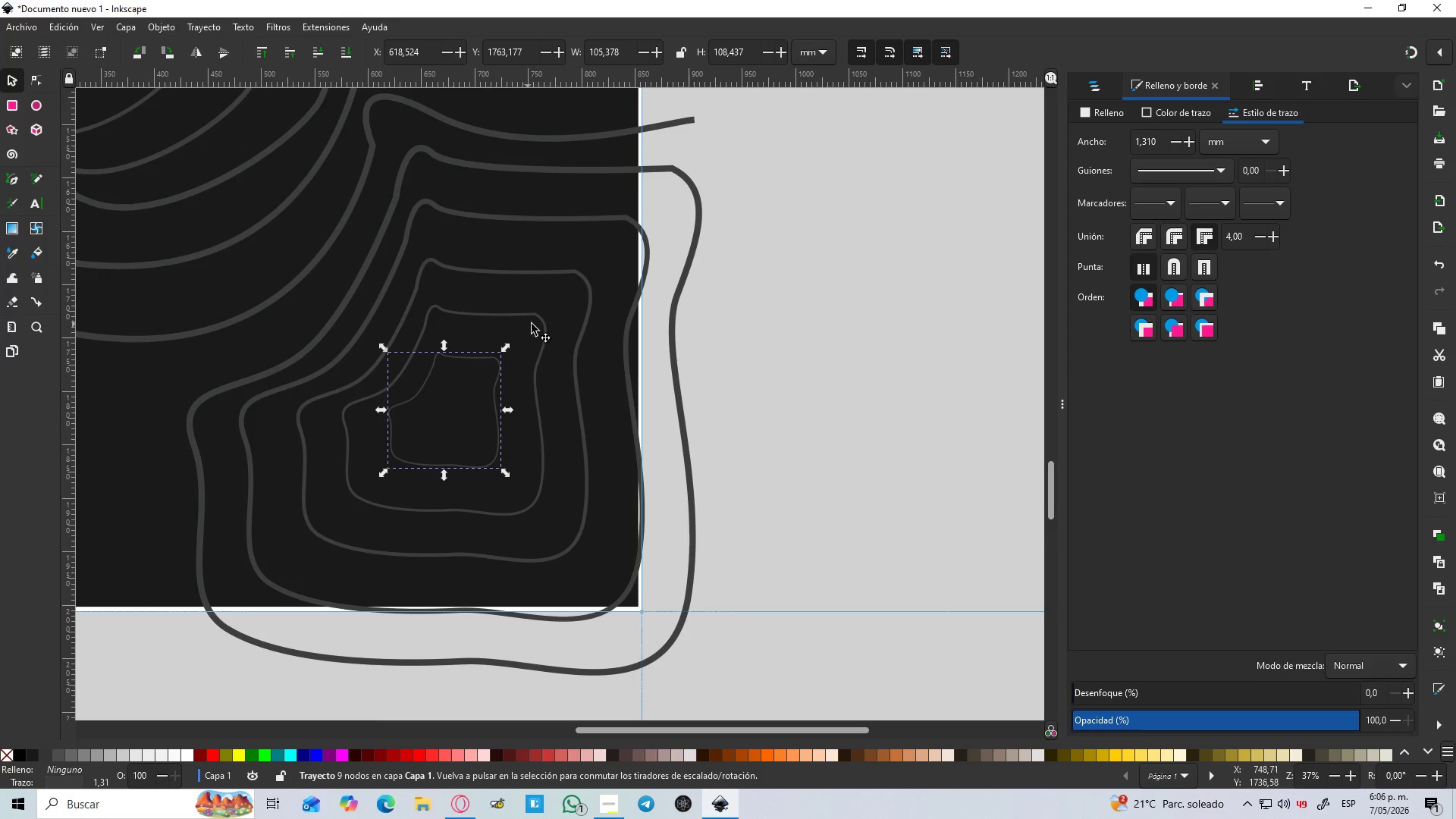 
hold_key(key=ControlLeft, duration=1.5)
scroll: coordinate [564, 324], scroll_direction: down, amount: 4.0
 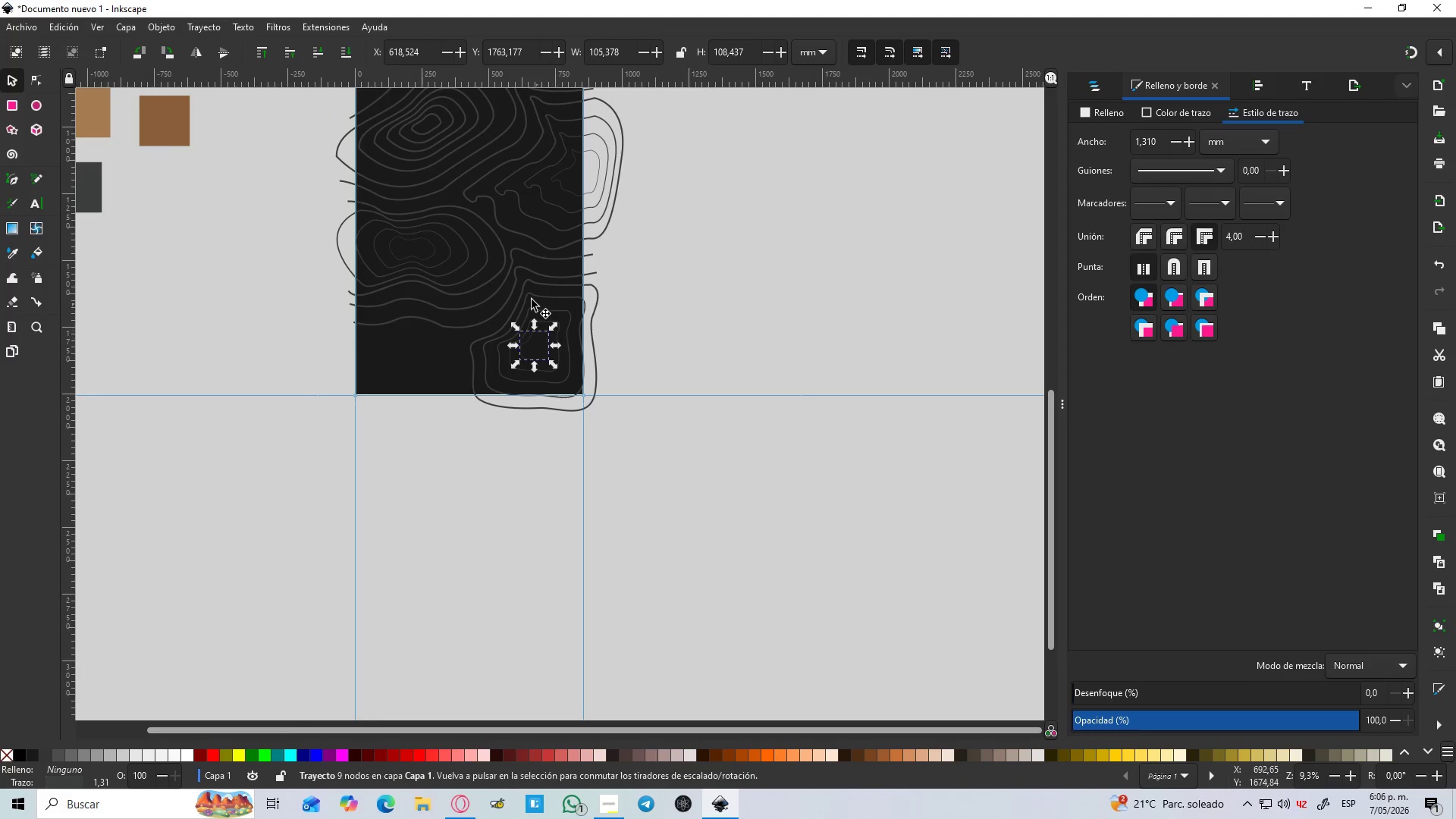 
scroll: coordinate [533, 318], scroll_direction: up, amount: 4.0
 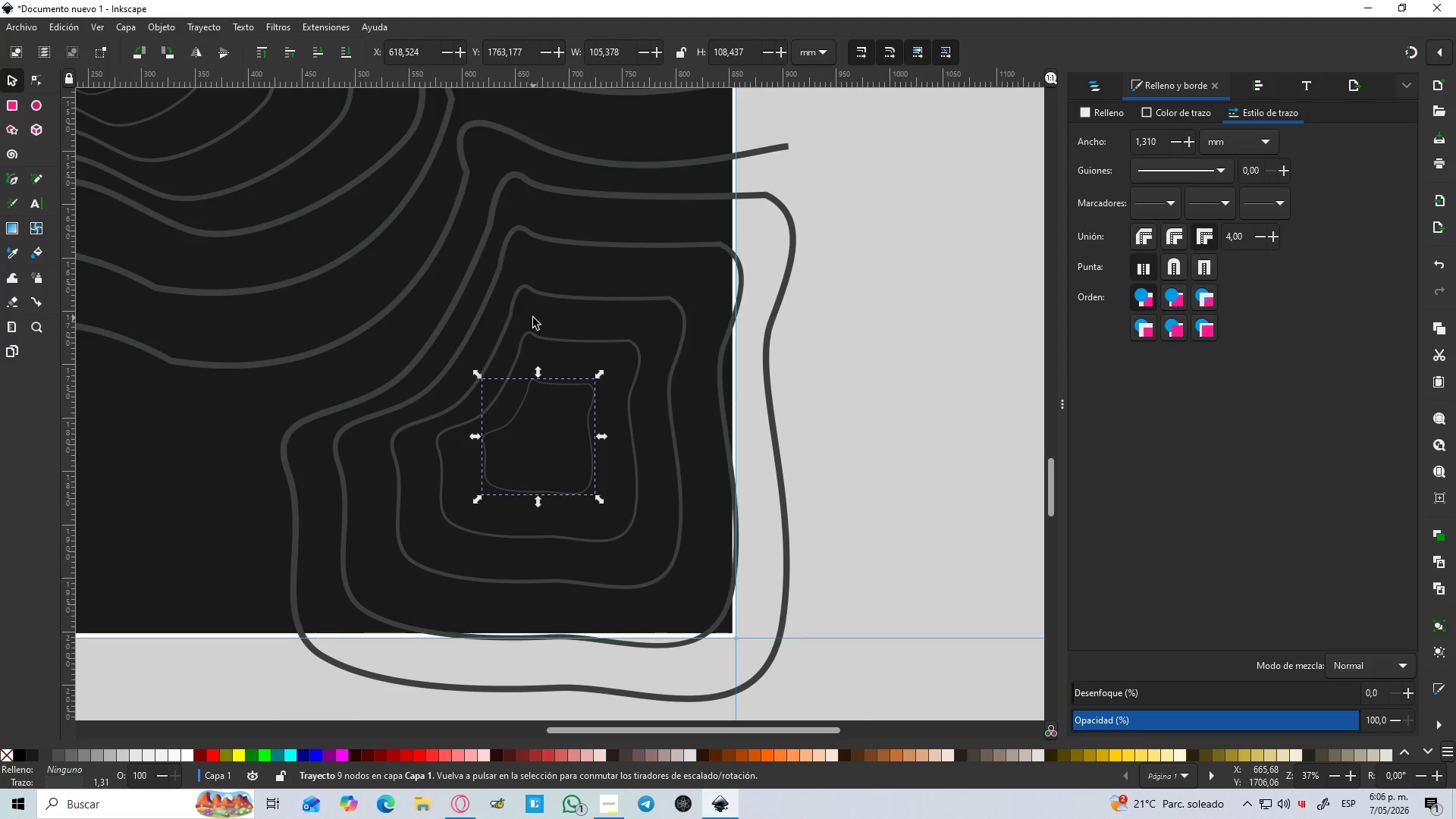 
key(Control+D)
 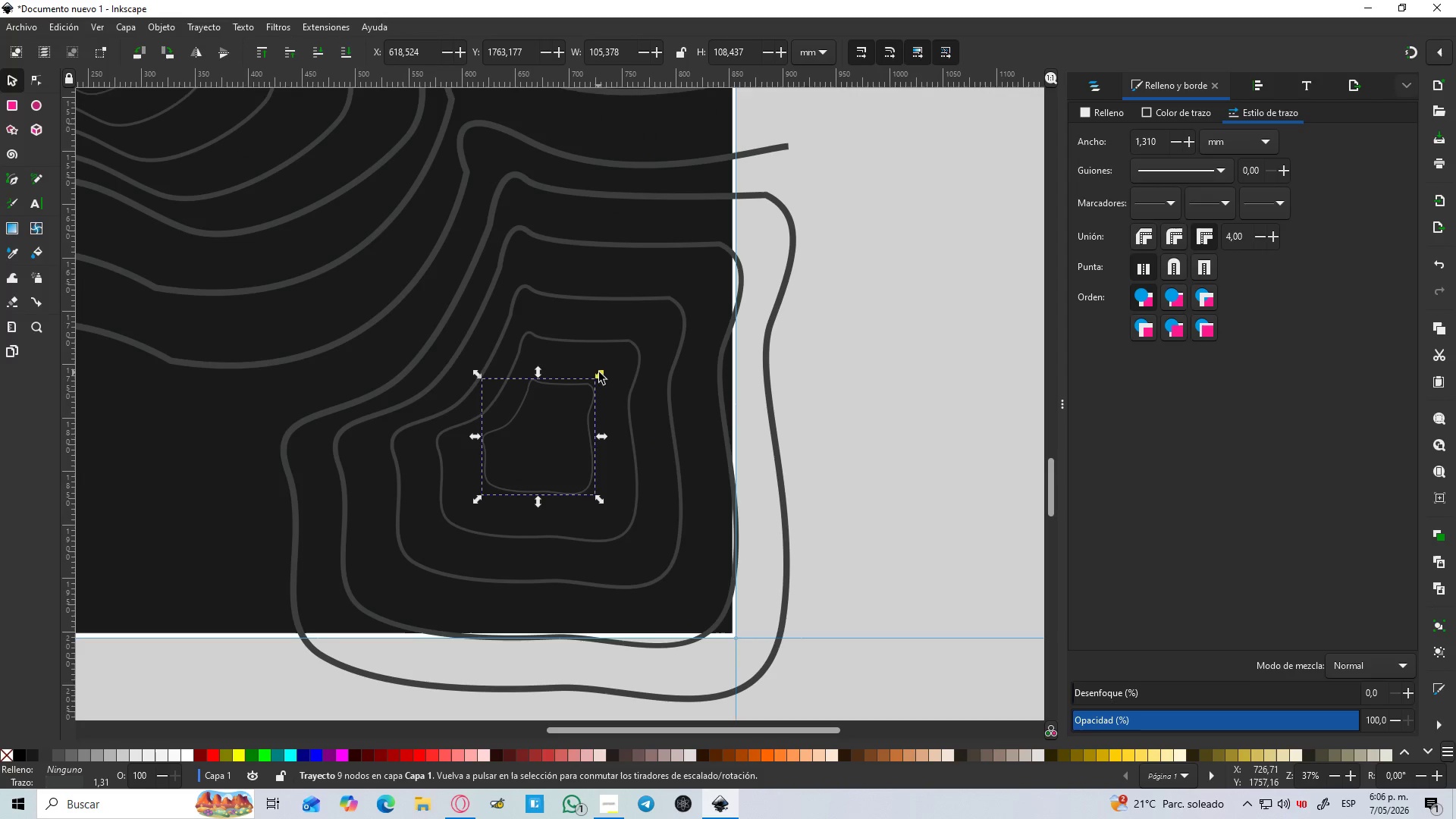 
left_click_drag(start_coordinate=[599, 372], to_coordinate=[579, 390])
 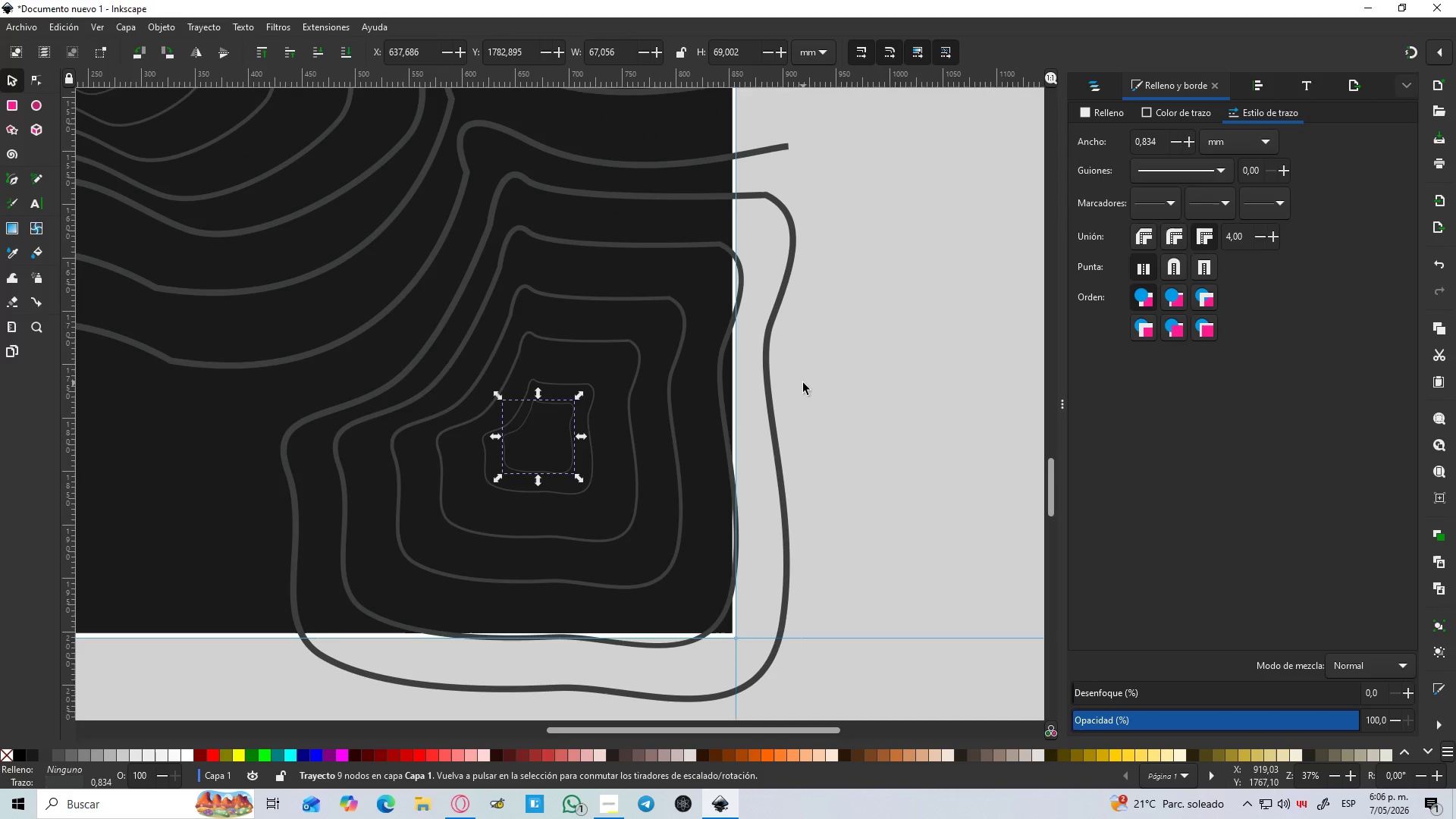 
hold_key(key=ShiftLeft, duration=1.05)
 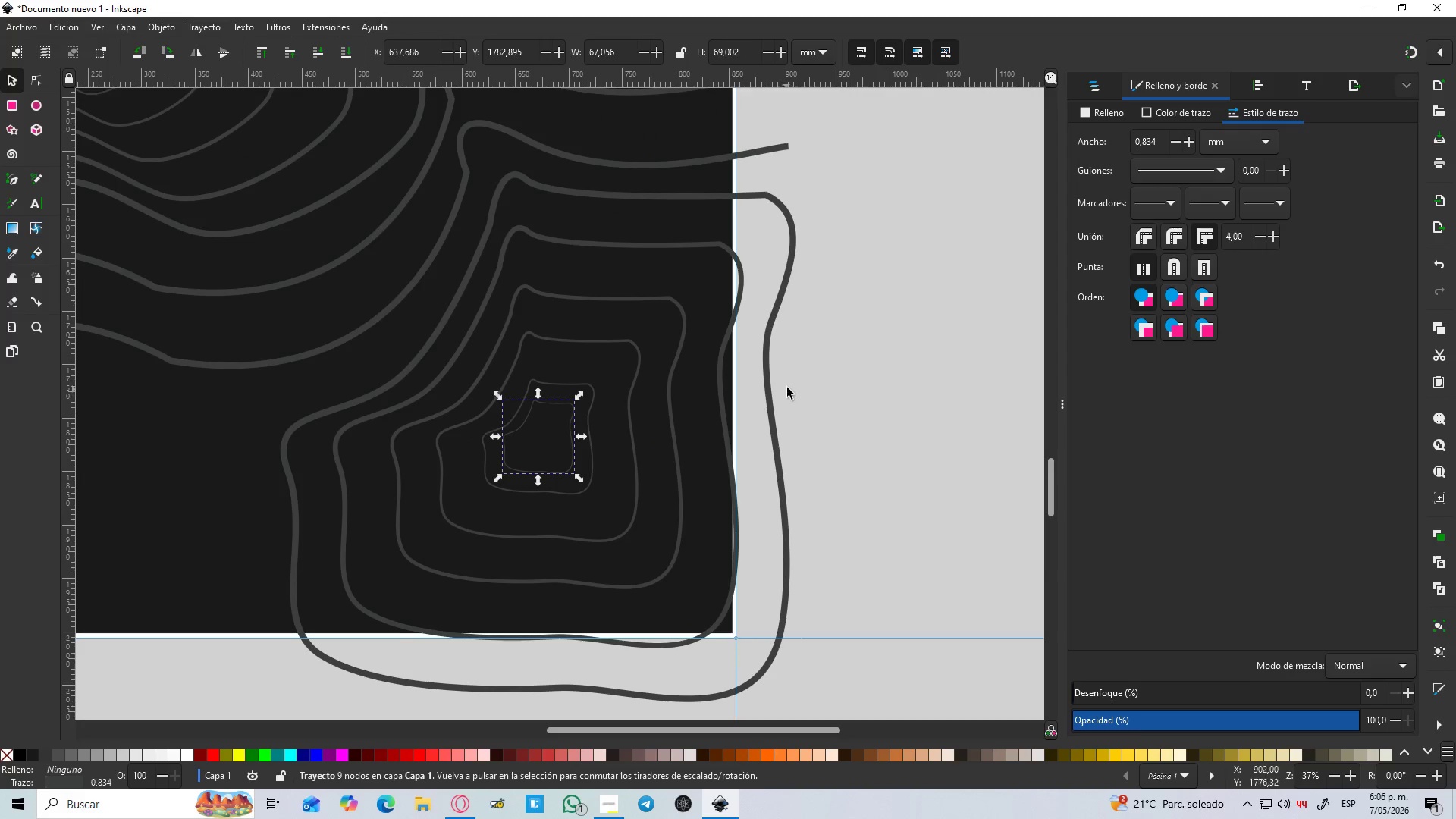 
left_click([803, 383])
 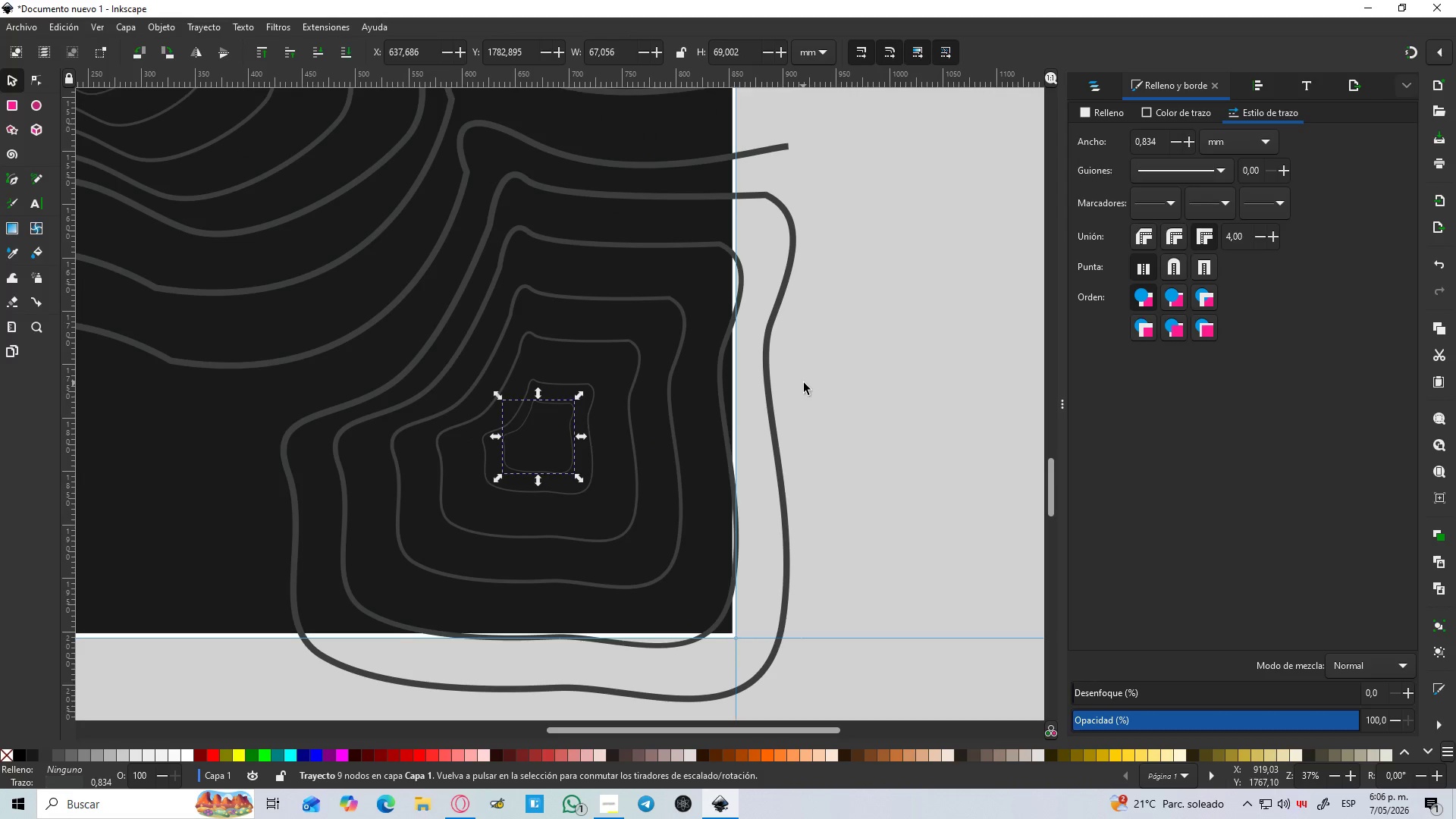 
hold_key(key=ControlLeft, duration=1.5)
scroll: coordinate [748, 373], scroll_direction: down, amount: 7.0
 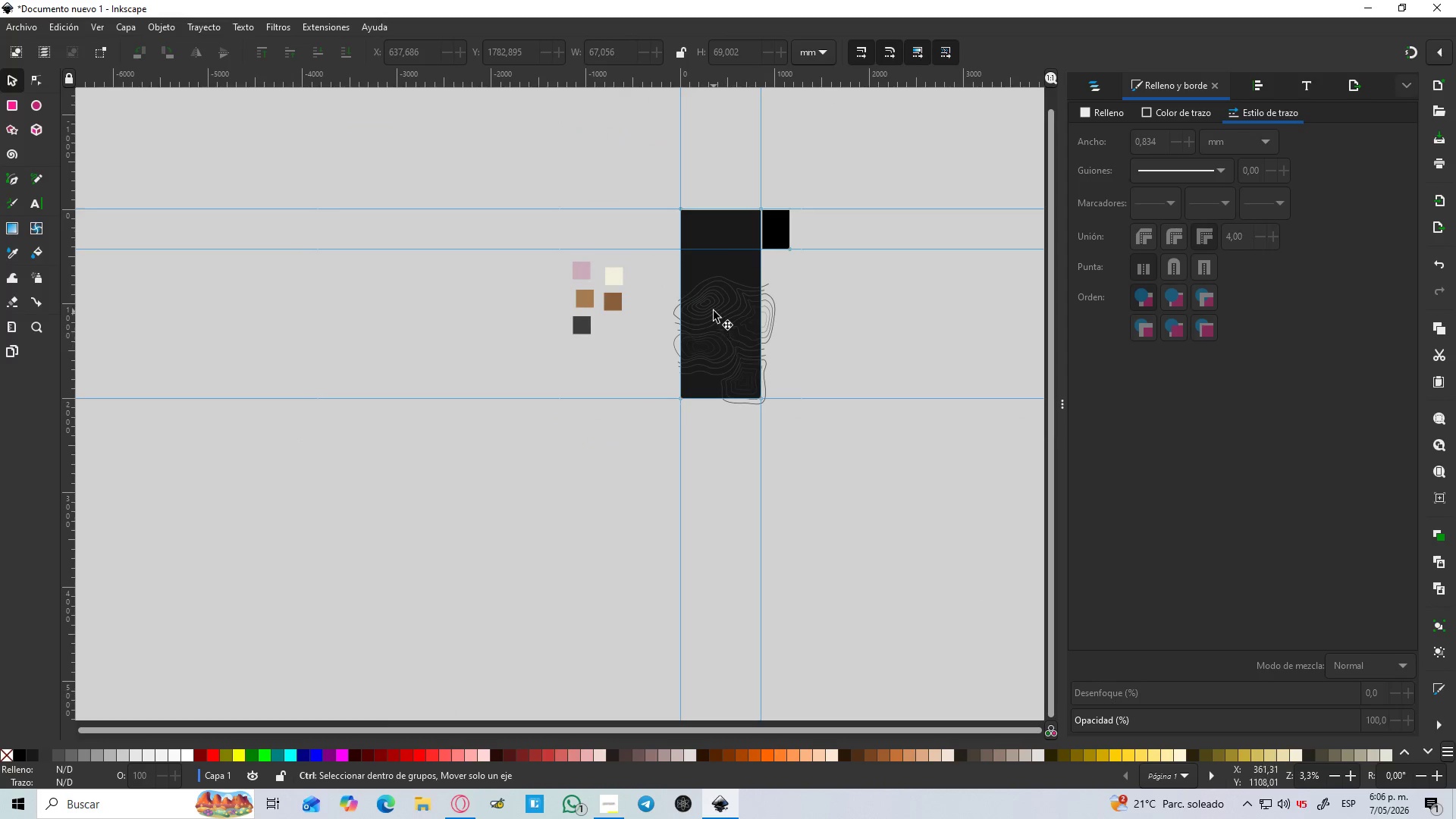 
hold_key(key=ControlLeft, duration=1.2)
scroll: coordinate [676, 530], scroll_direction: up, amount: 6.0
 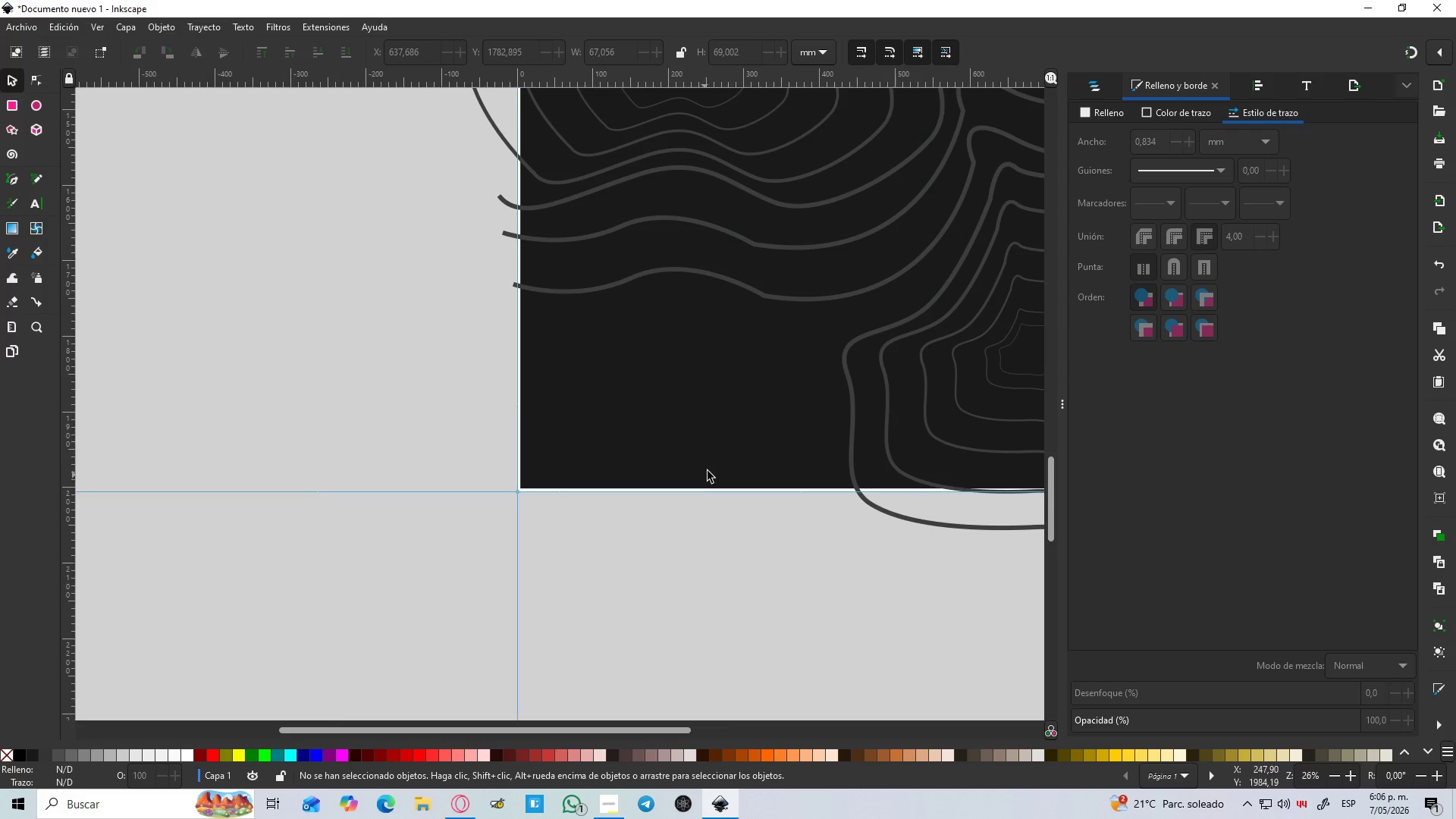 
key(B)
 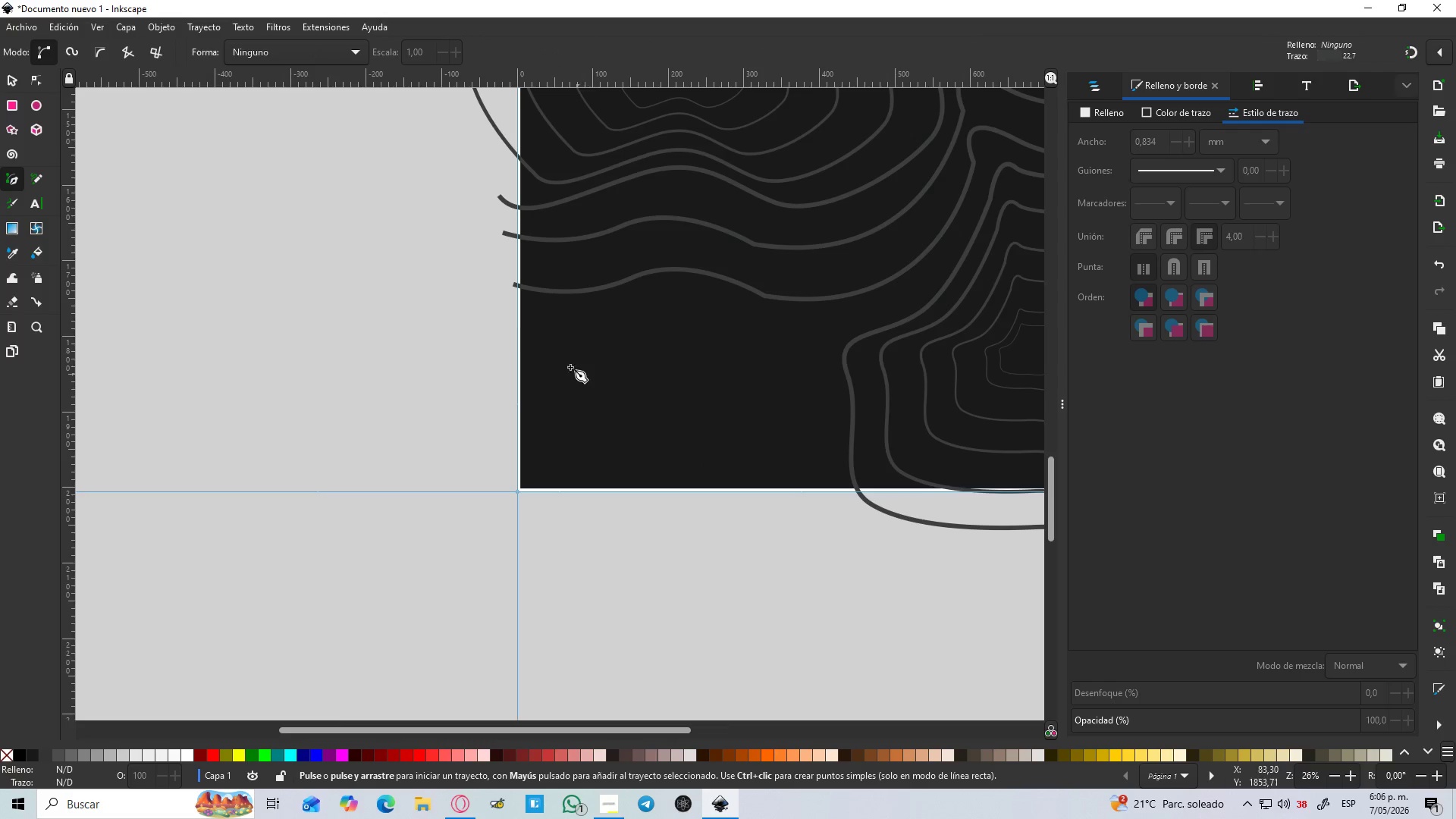 
left_click_drag(start_coordinate=[492, 319], to_coordinate=[497, 322])
 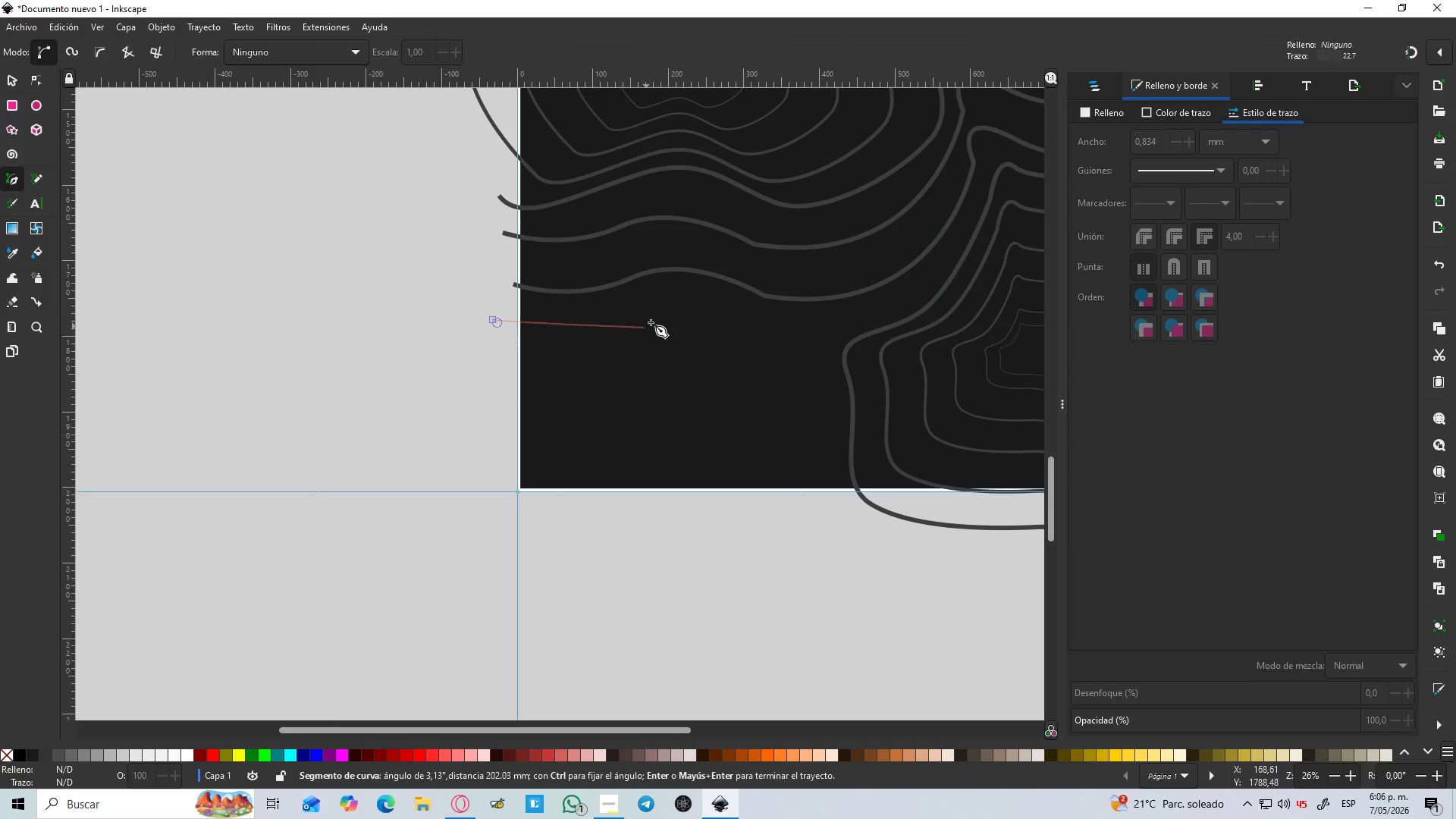 
left_click_drag(start_coordinate=[660, 316], to_coordinate=[722, 306])
 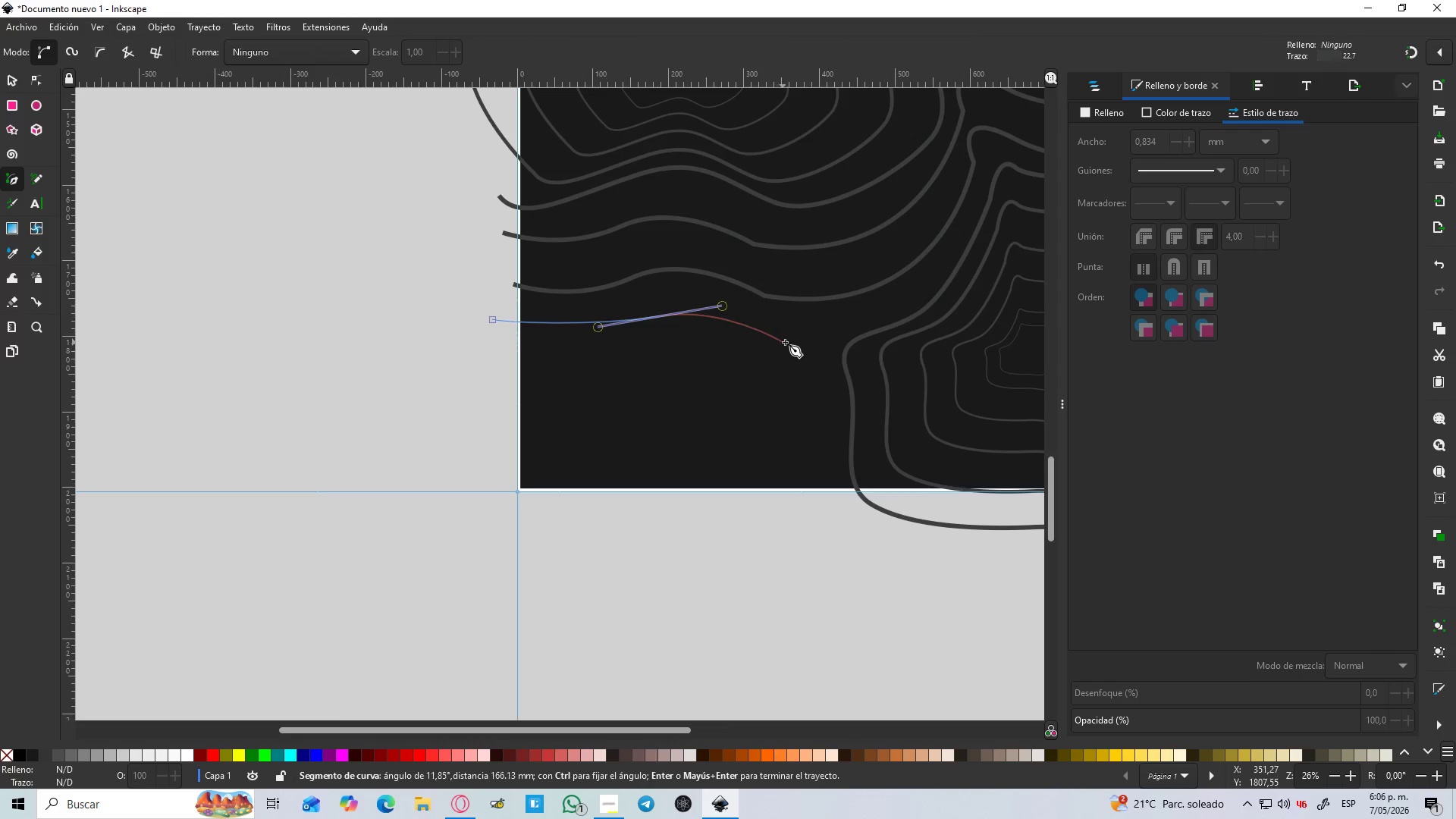 
left_click_drag(start_coordinate=[789, 344], to_coordinate=[802, 369])
 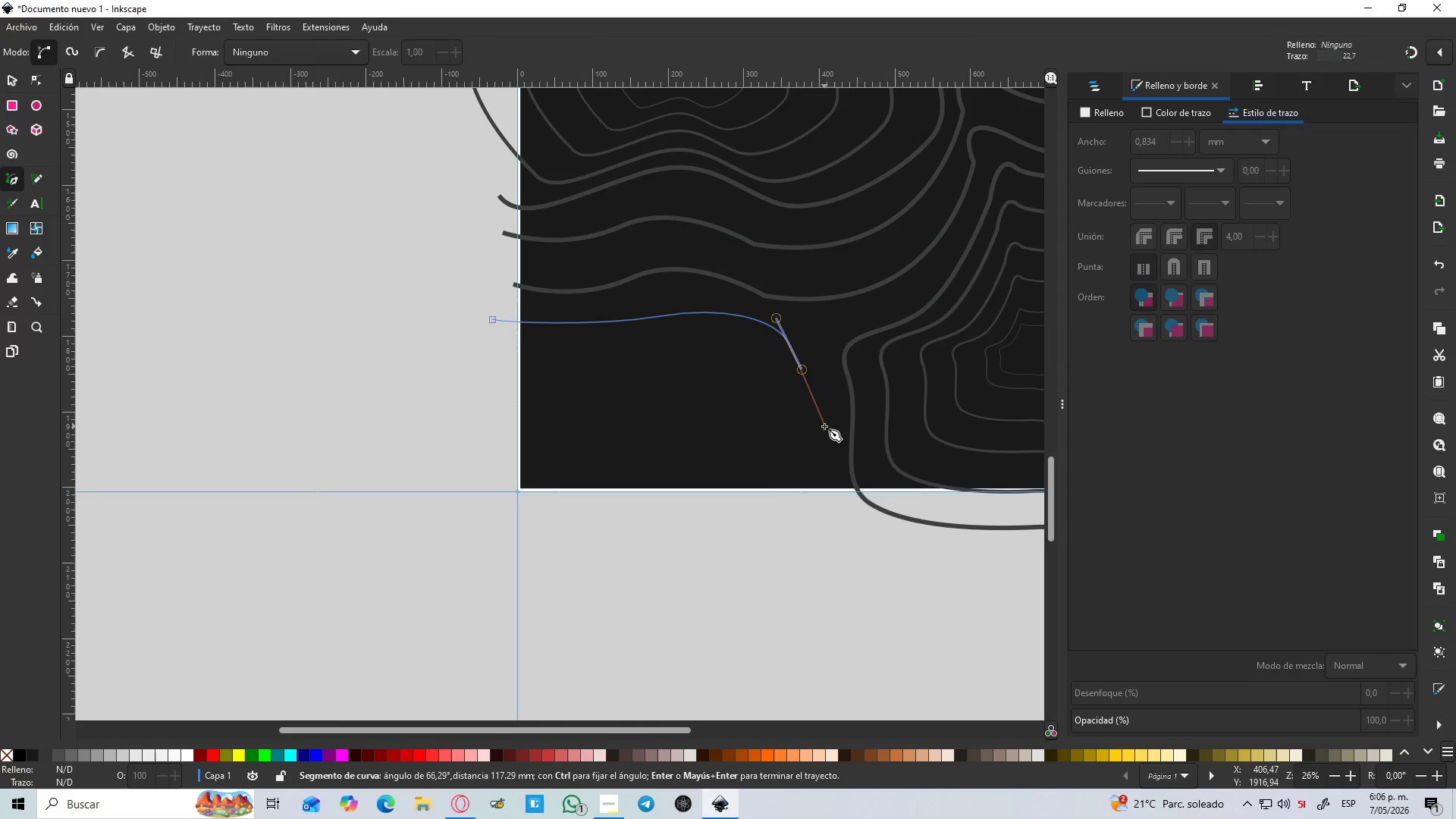 
left_click_drag(start_coordinate=[825, 430], to_coordinate=[825, 475])
 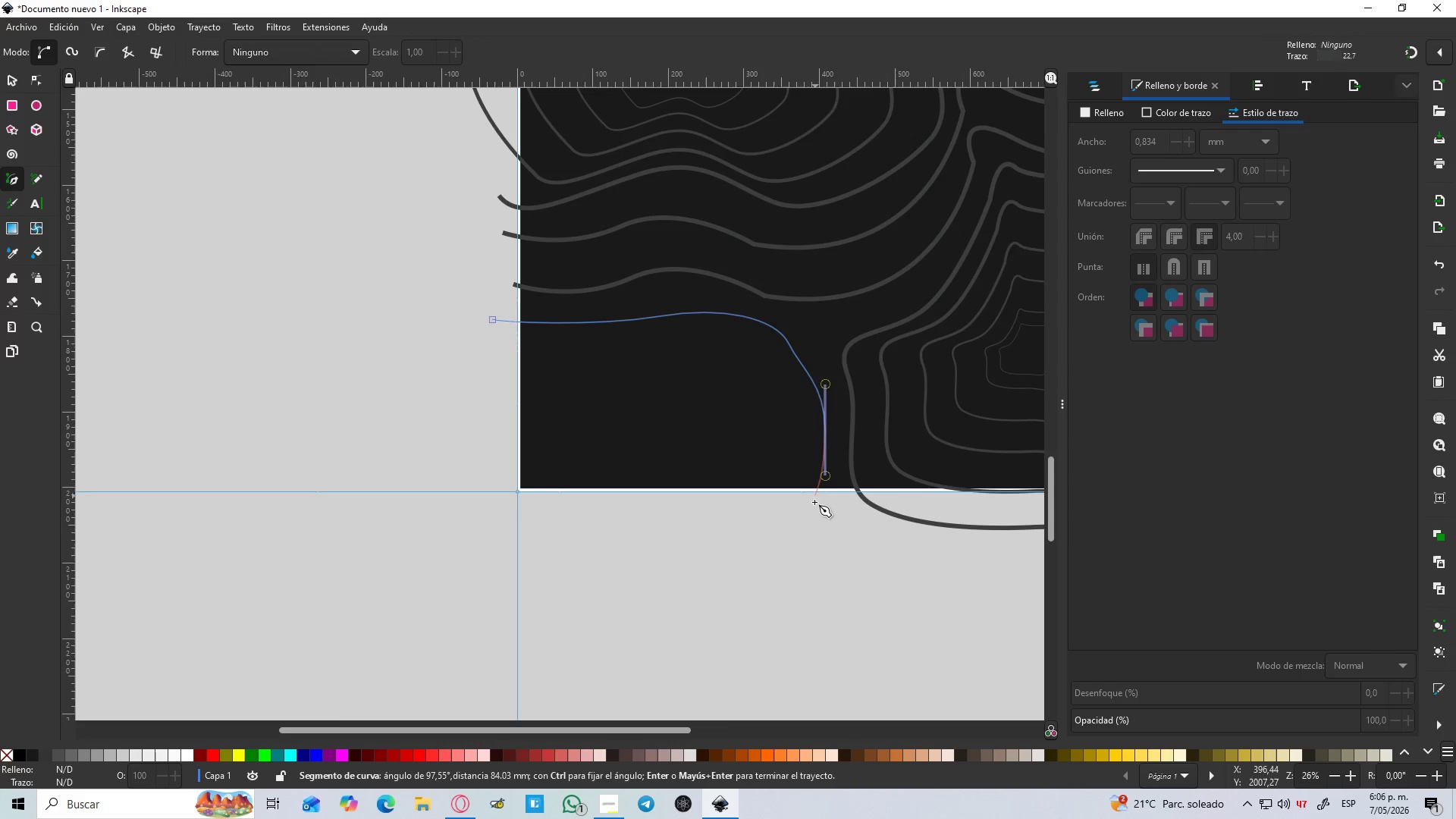 
left_click_drag(start_coordinate=[814, 504], to_coordinate=[825, 535])
 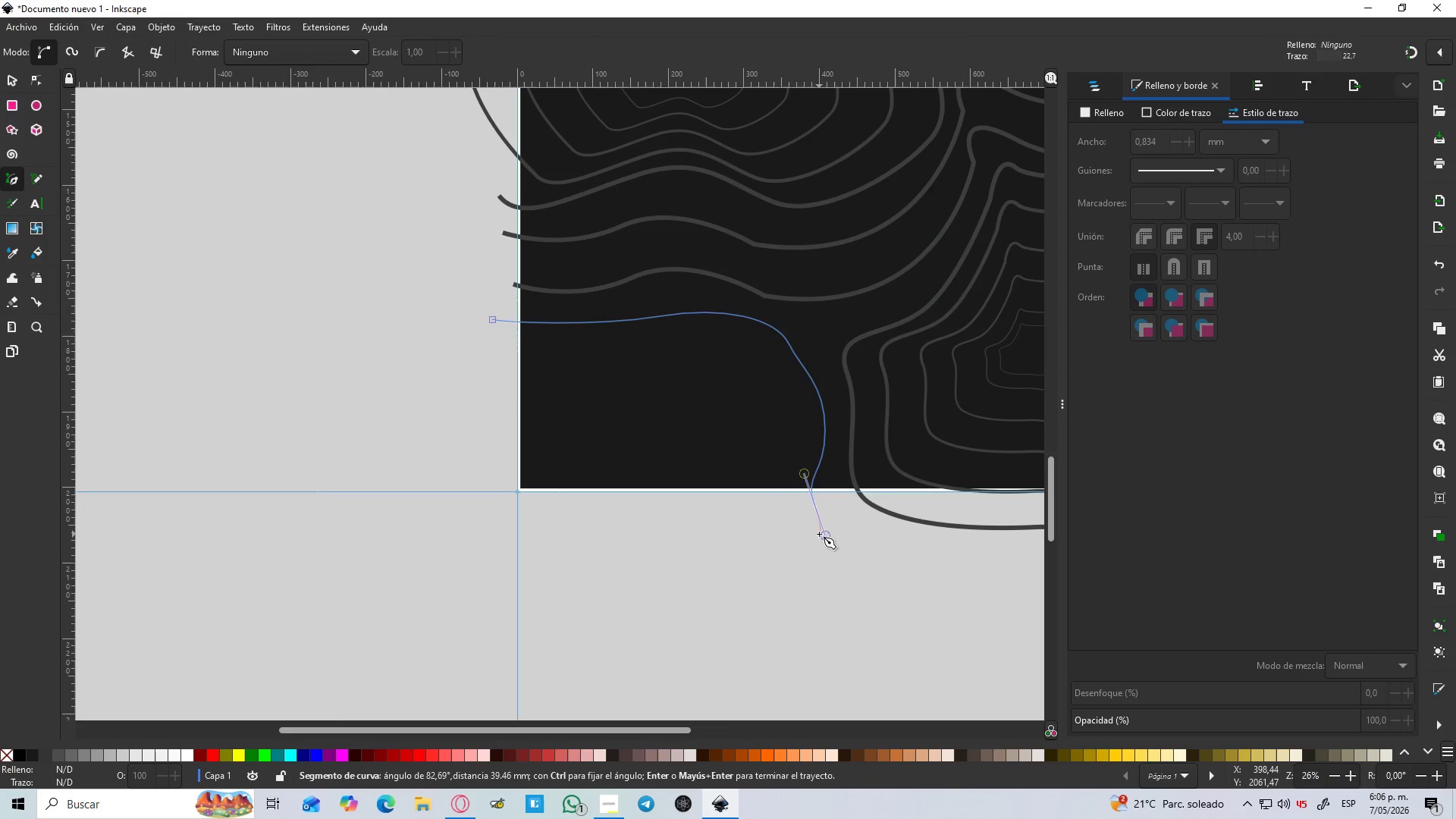 
key(Enter)
 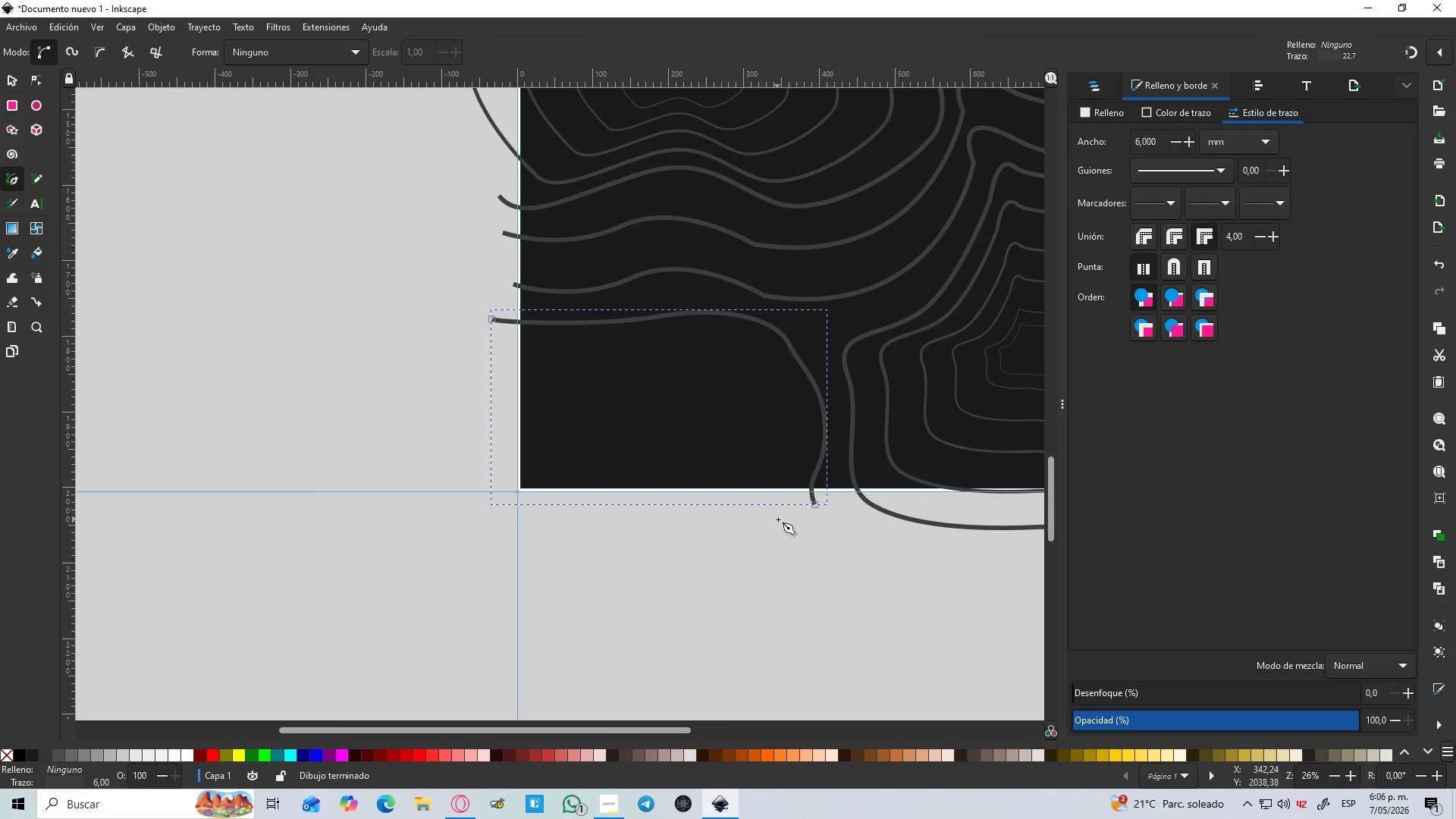 
left_click_drag(start_coordinate=[778, 519], to_coordinate=[776, 497])
 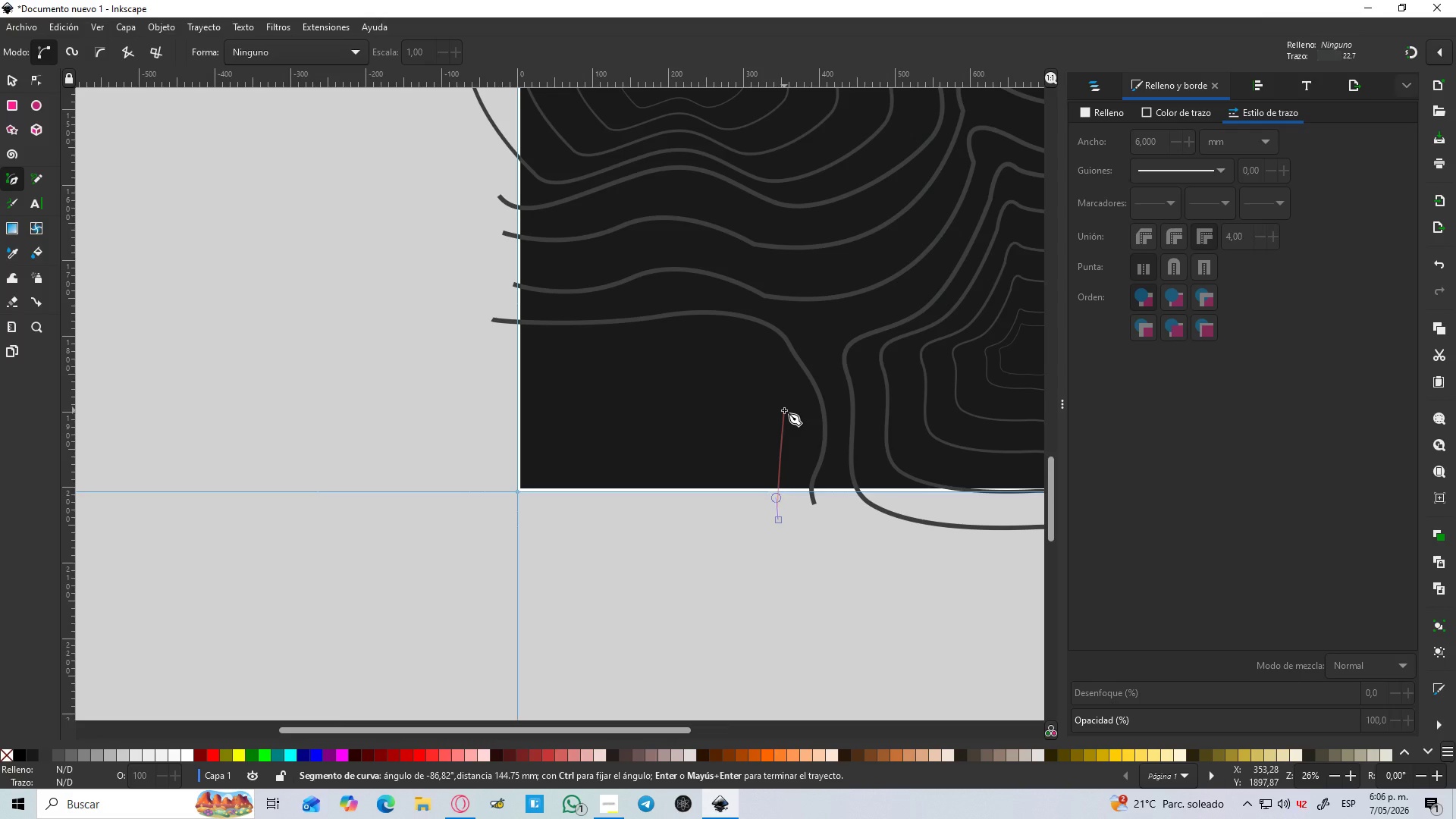 
key(Escape)
 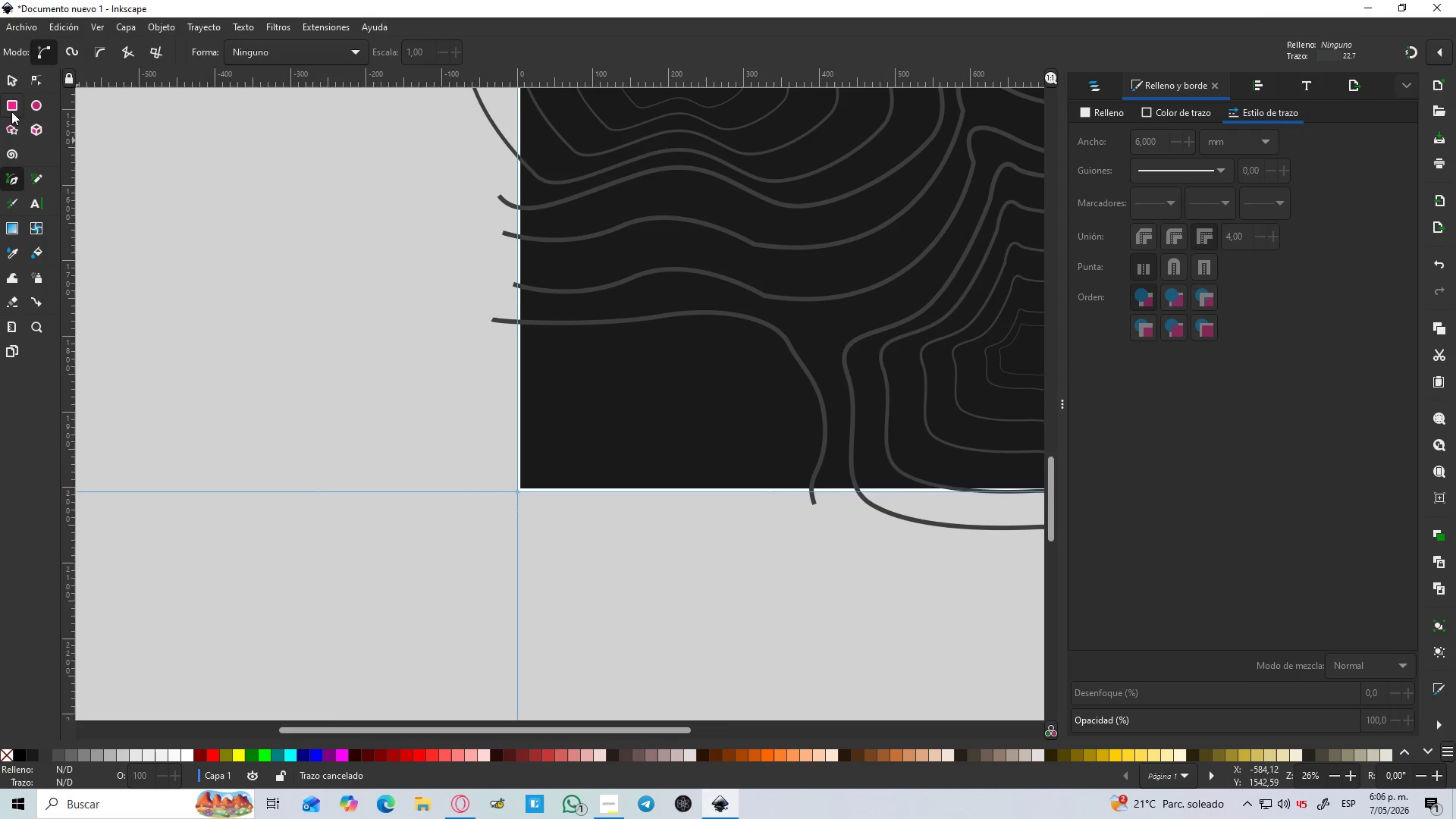 
left_click([8, 77])
 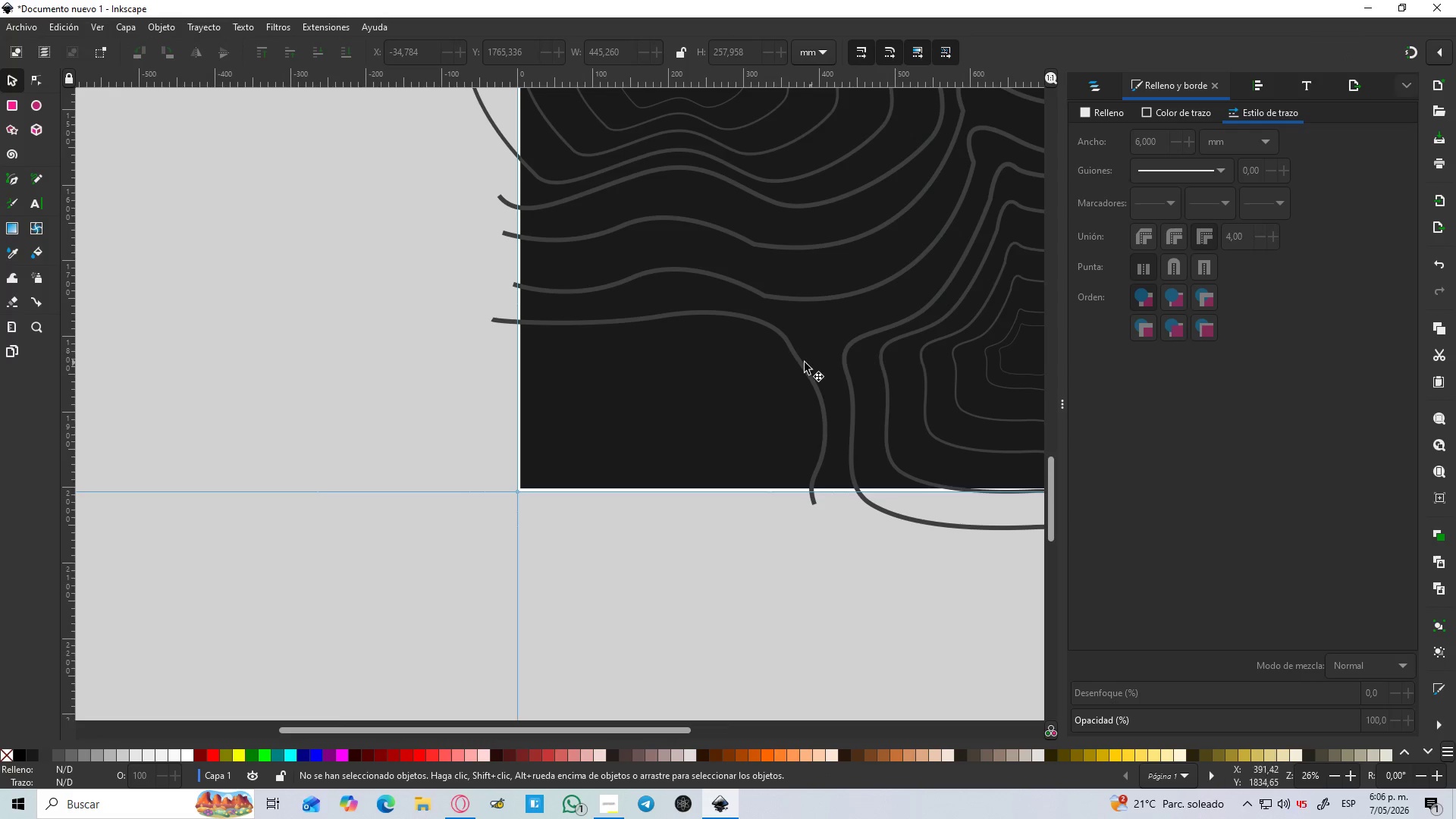 
left_click([802, 361])
 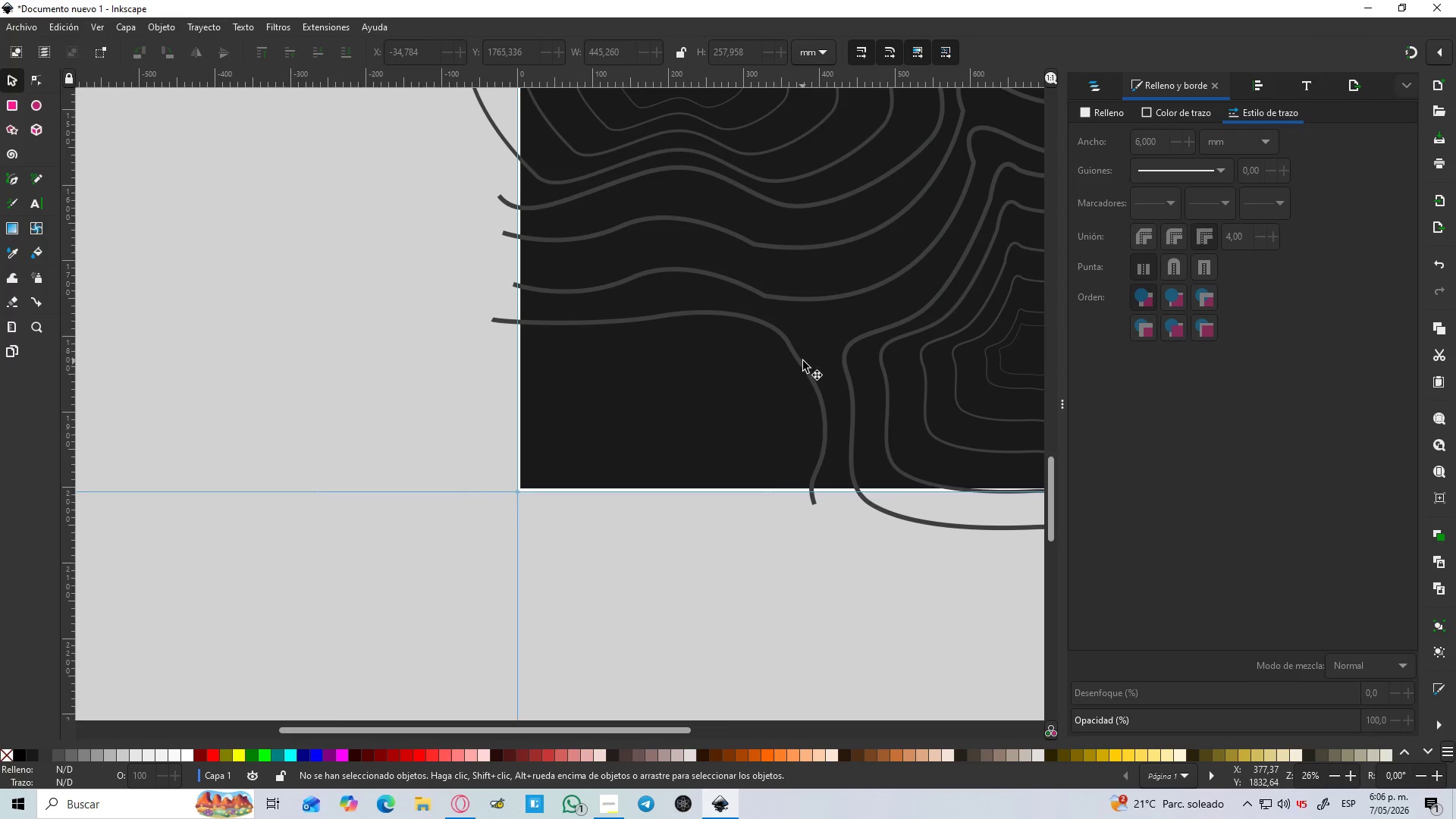 
key(Control+D)
 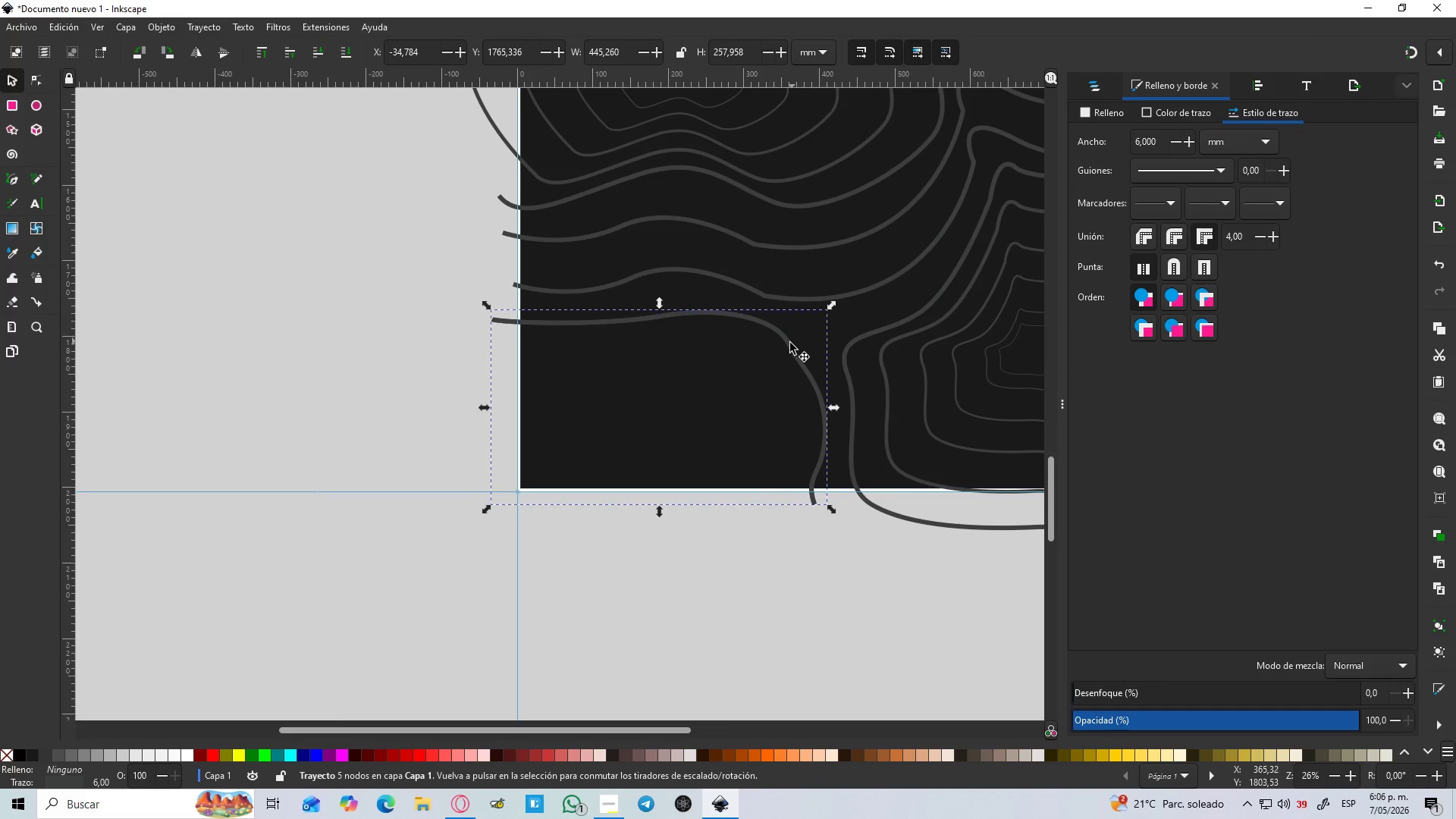 
left_click_drag(start_coordinate=[787, 346], to_coordinate=[749, 381])
 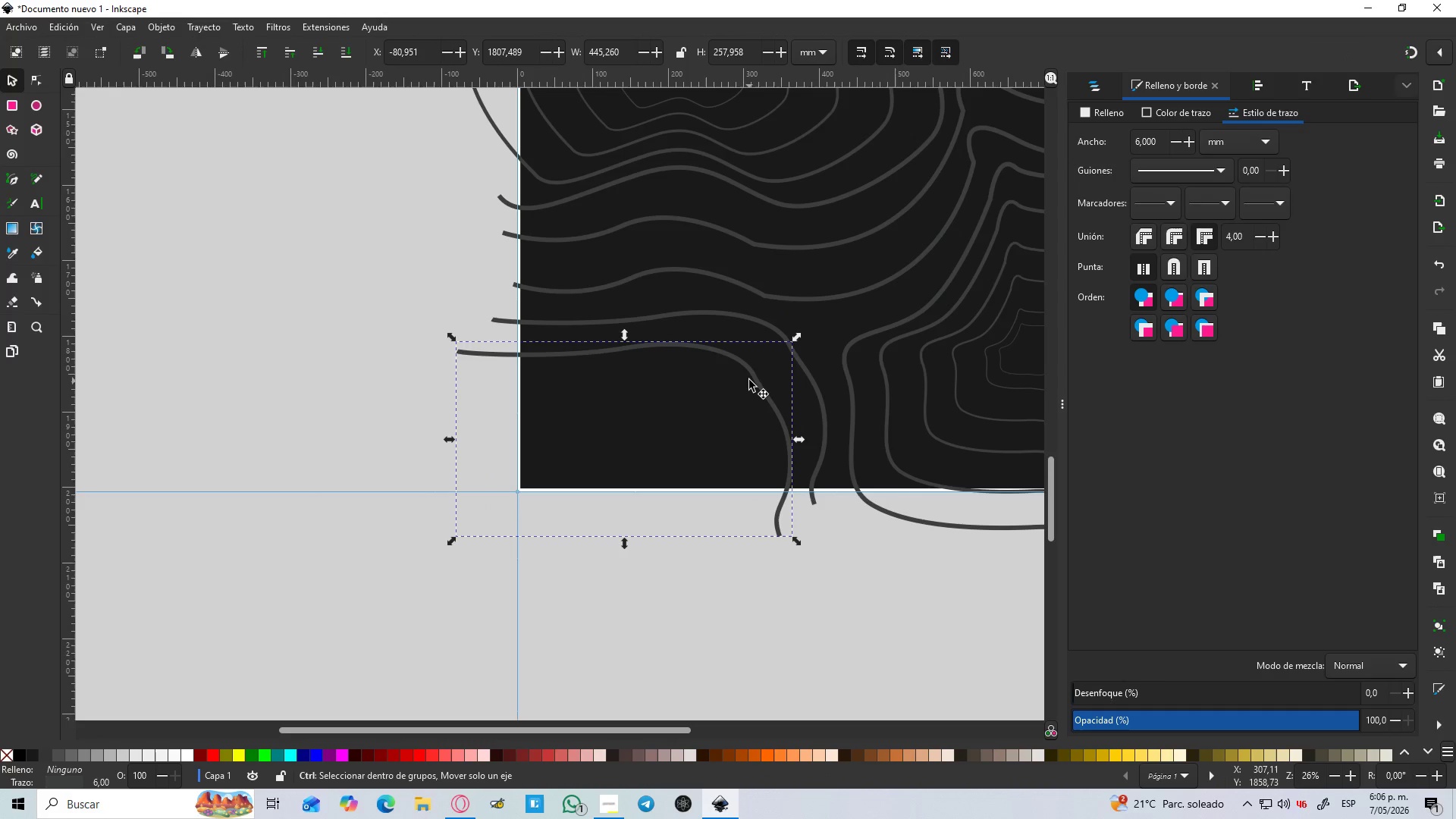 
key(Control+D)
 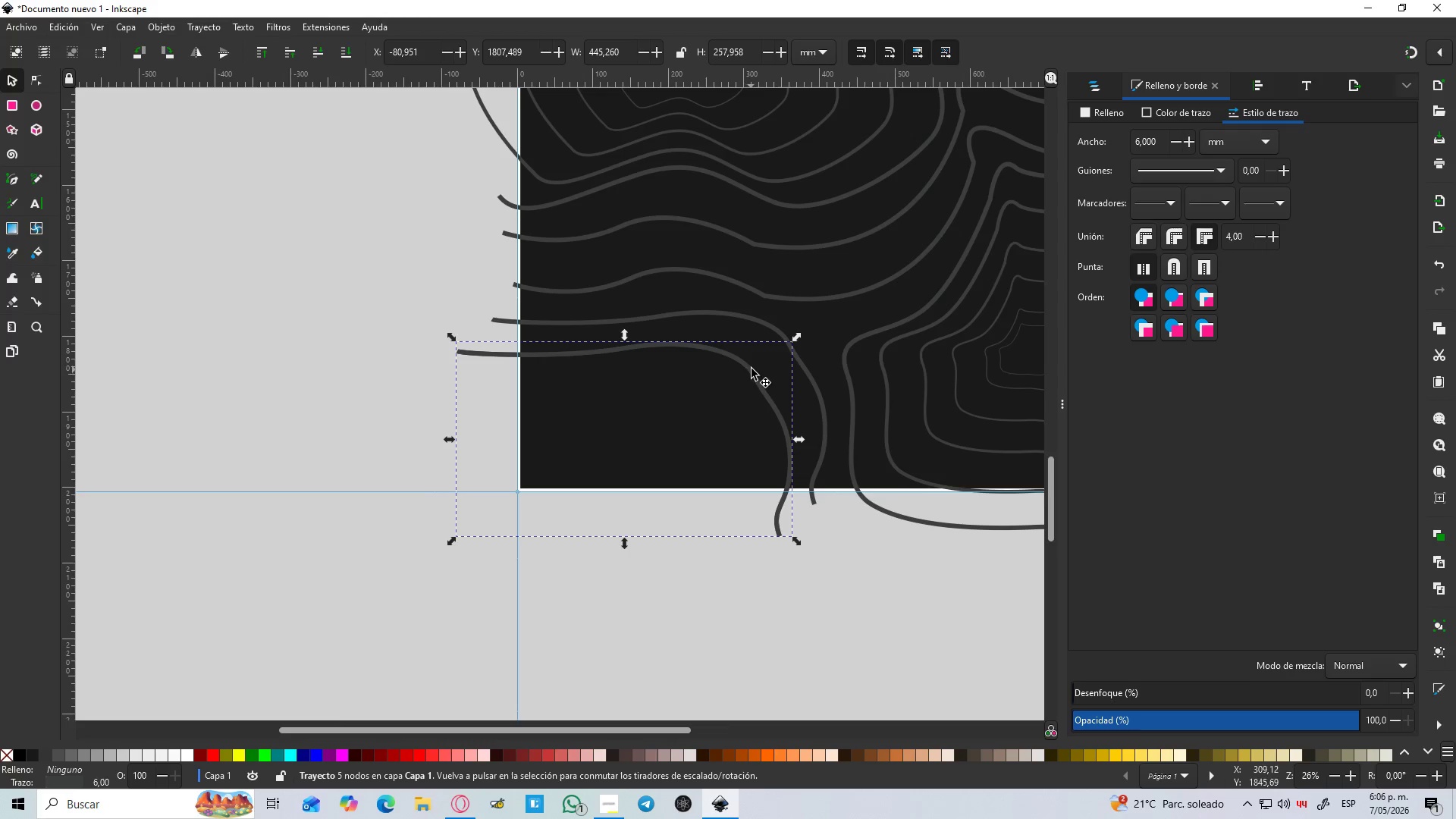 
left_click_drag(start_coordinate=[752, 369], to_coordinate=[701, 410])
 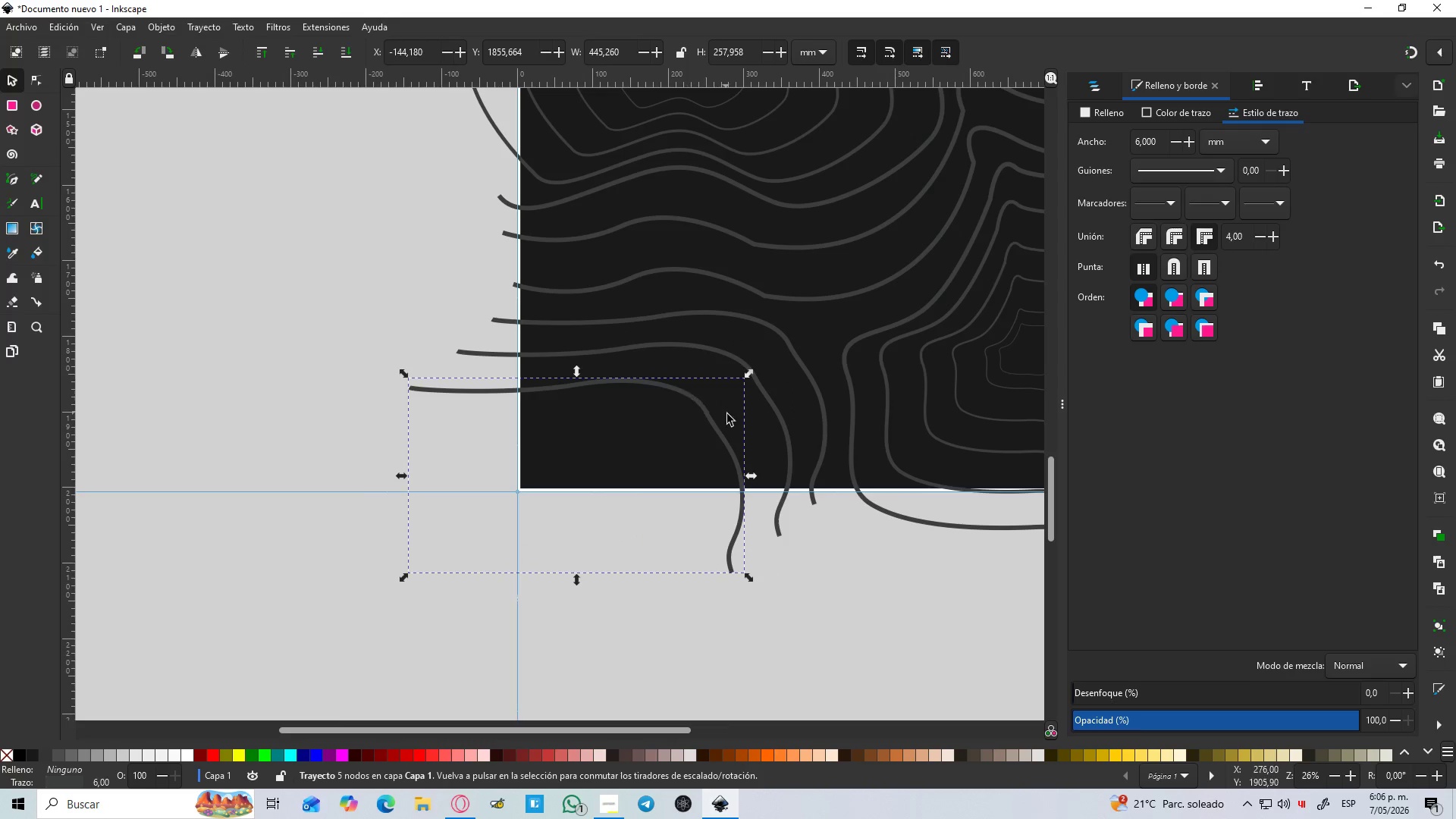 
key(B)
 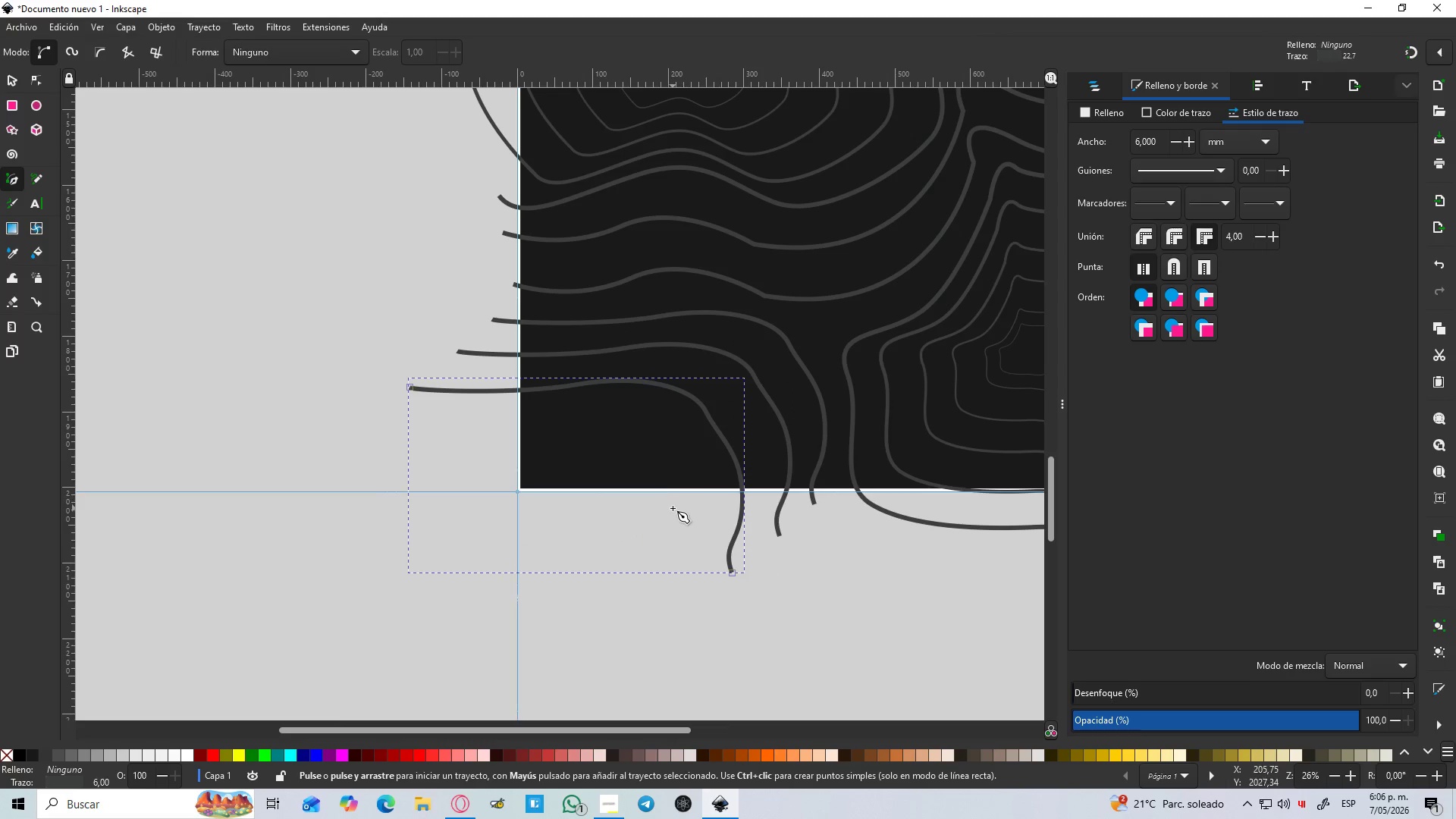 
left_click_drag(start_coordinate=[676, 508], to_coordinate=[684, 477])
 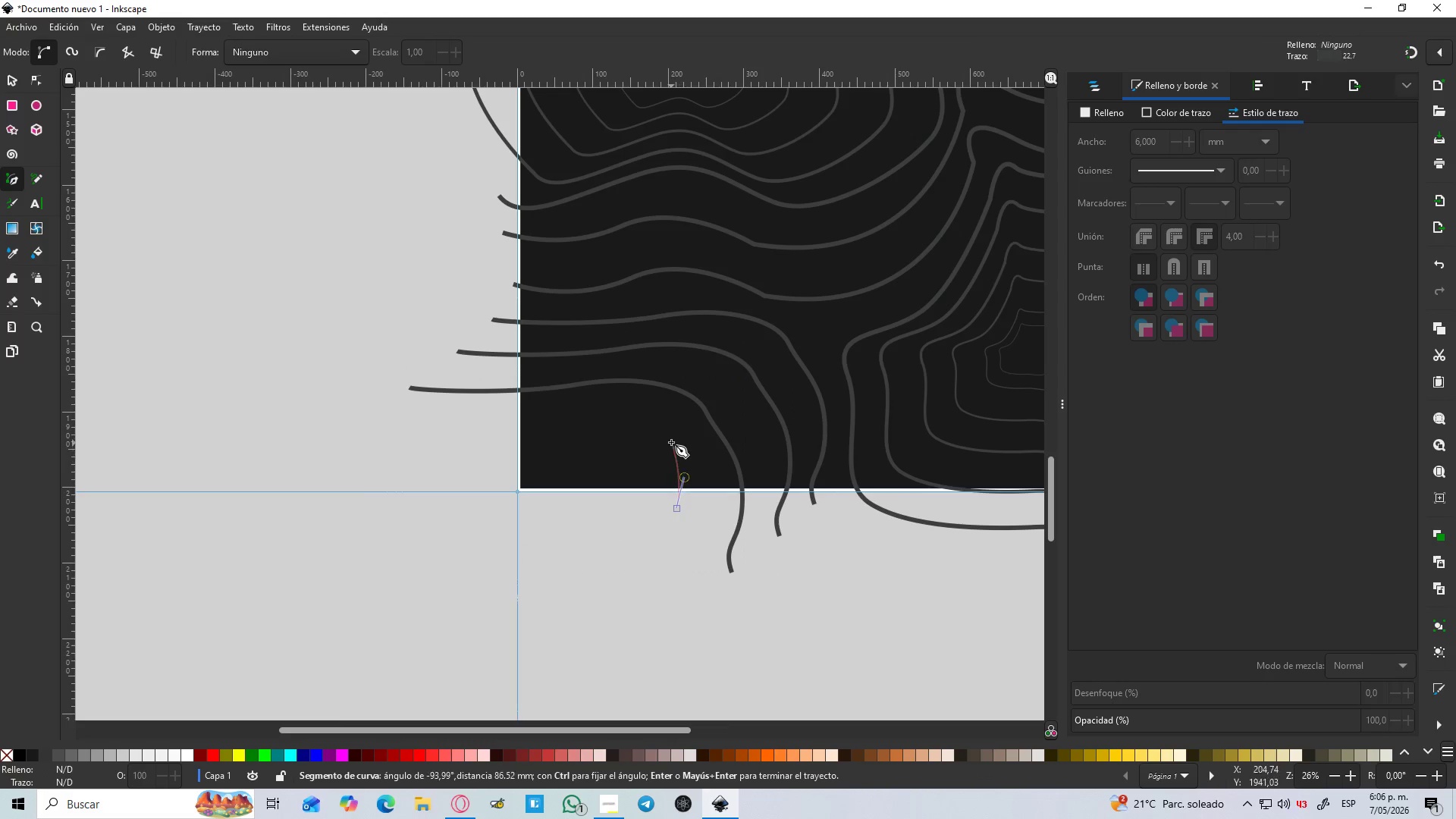 
left_click_drag(start_coordinate=[668, 438], to_coordinate=[619, 415])
 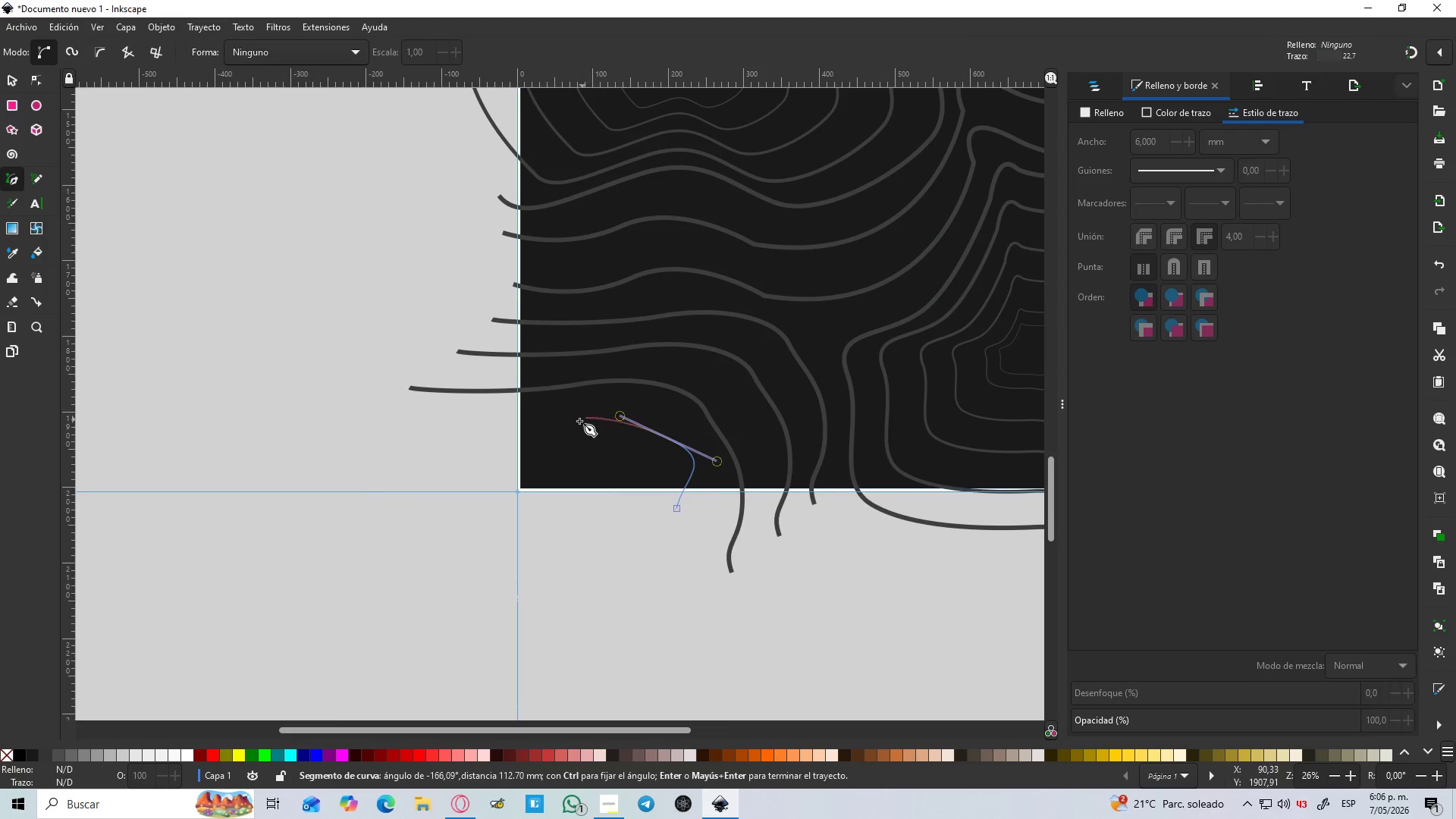 
left_click_drag(start_coordinate=[574, 425], to_coordinate=[540, 436])
 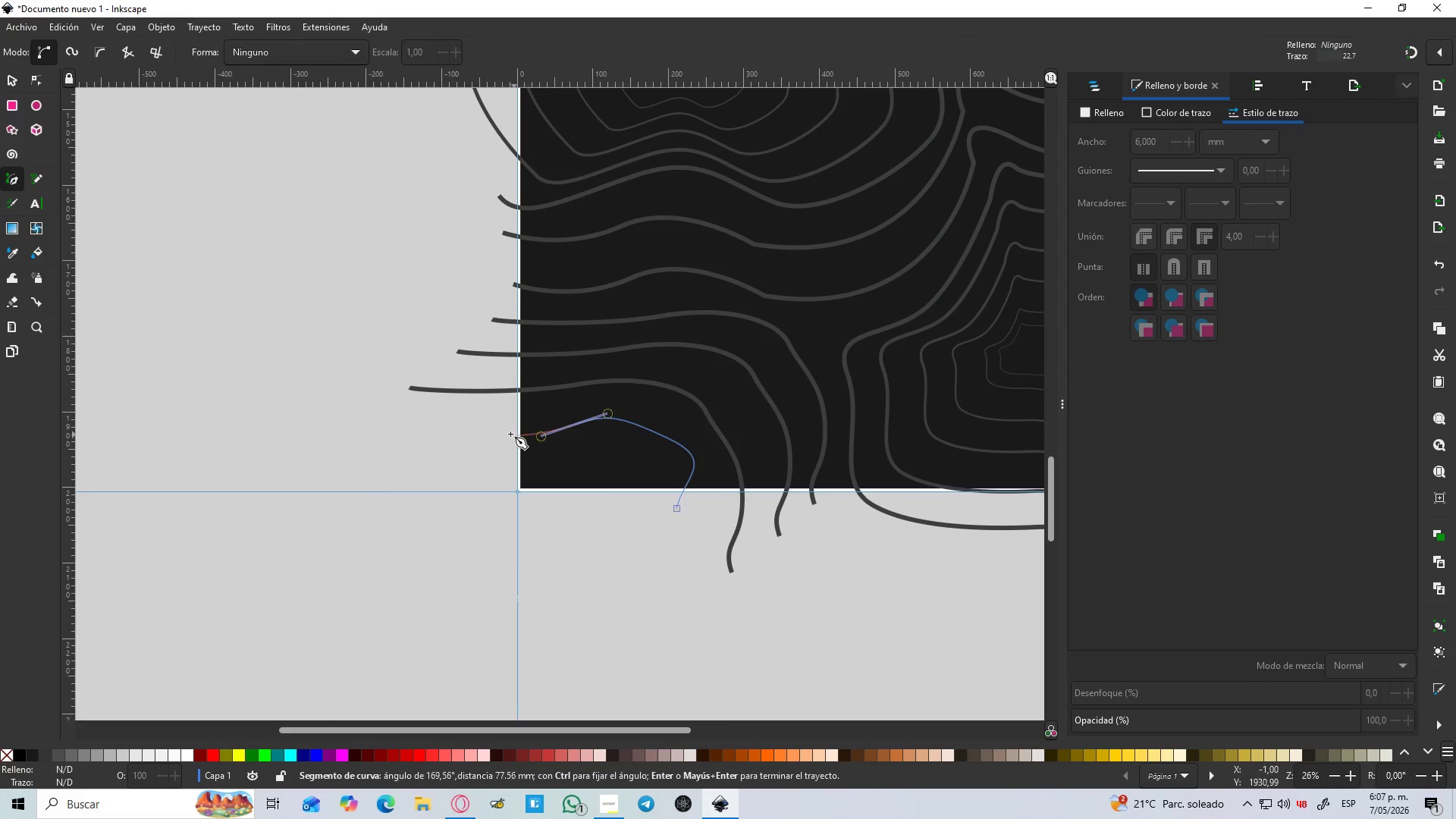 
left_click_drag(start_coordinate=[508, 434], to_coordinate=[501, 476])
 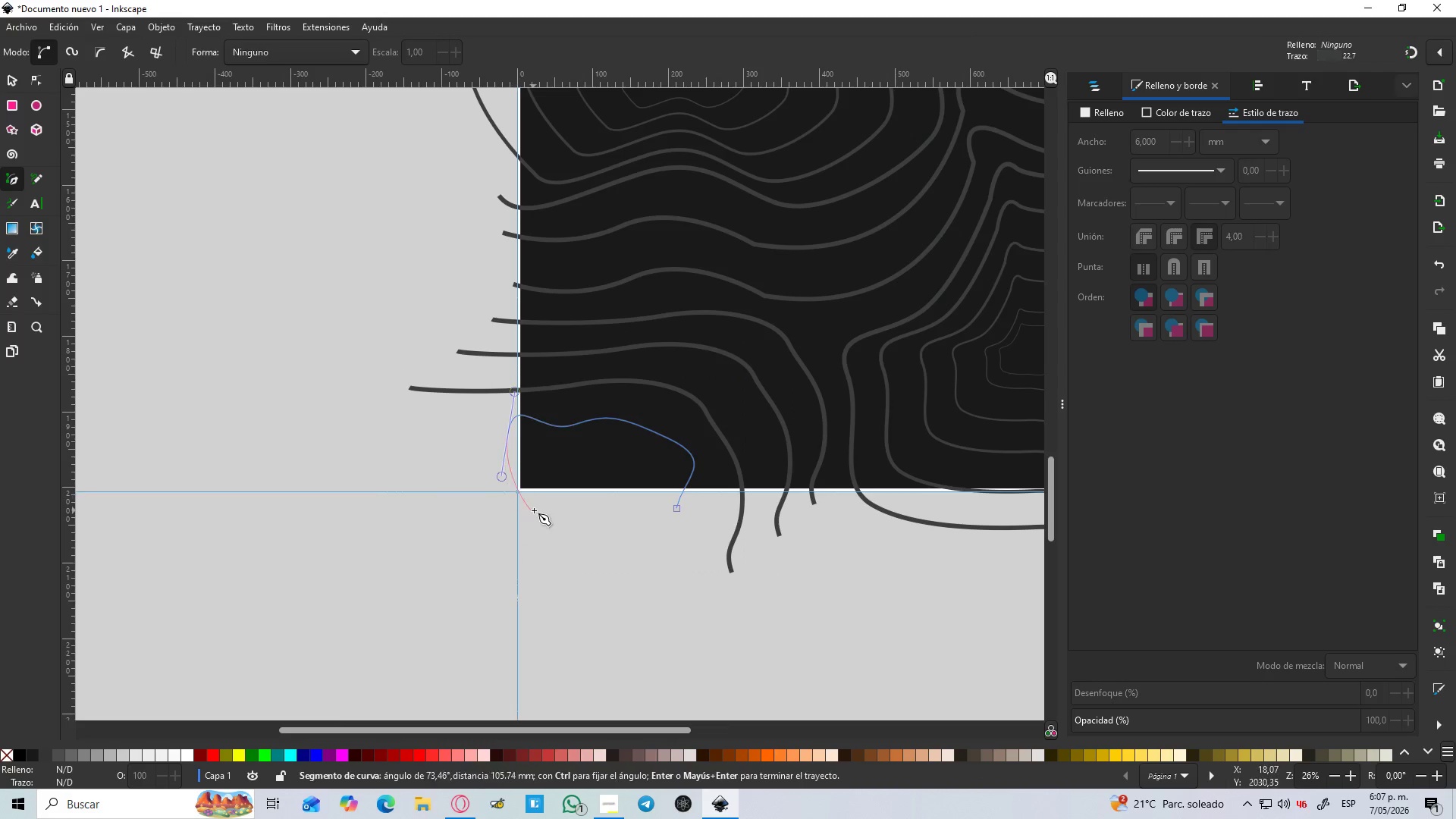 
left_click_drag(start_coordinate=[535, 510], to_coordinate=[606, 514])
 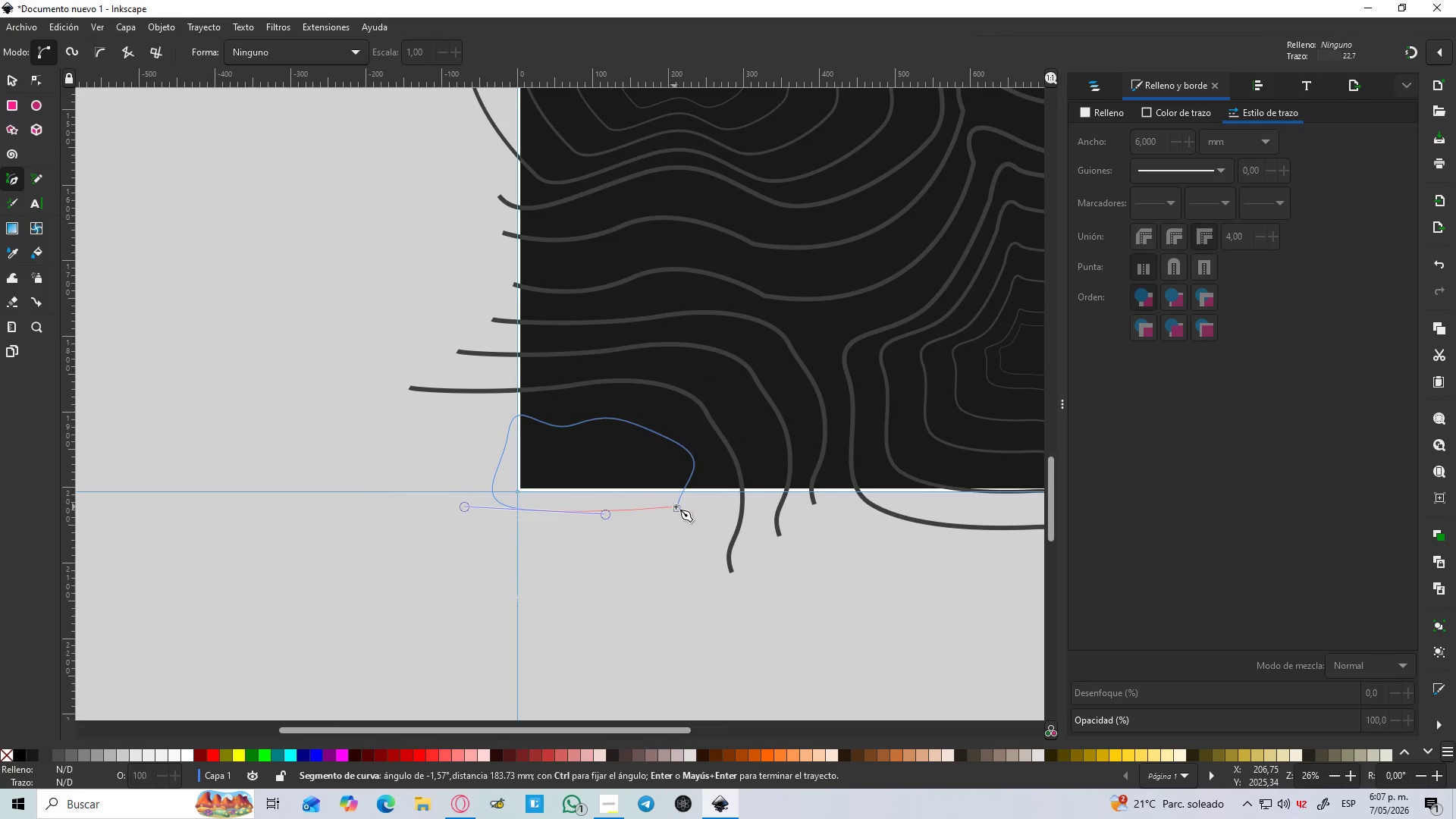 
left_click_drag(start_coordinate=[679, 507], to_coordinate=[686, 497])
 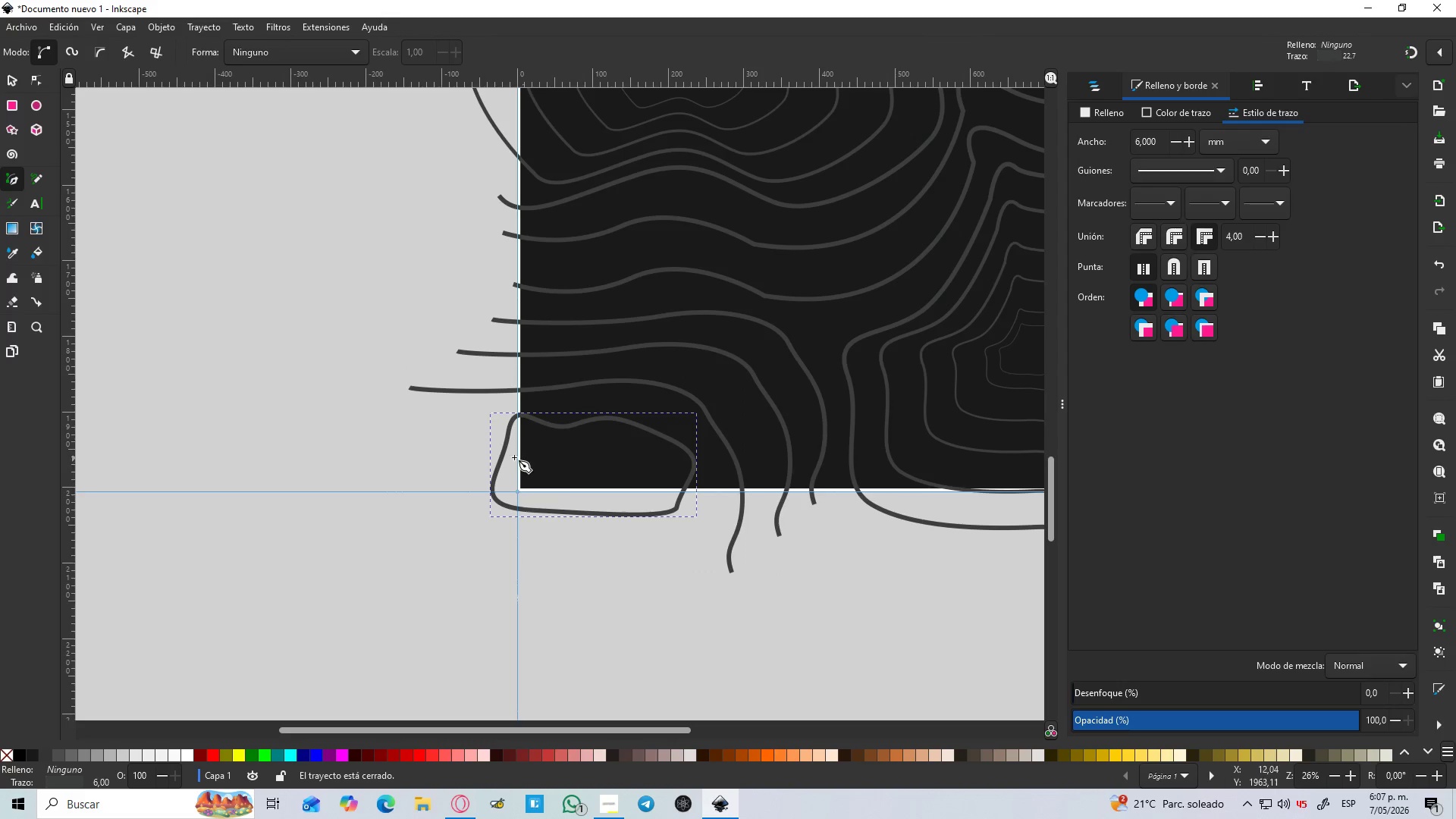 
left_click_drag(start_coordinate=[510, 456], to_coordinate=[543, 448])
 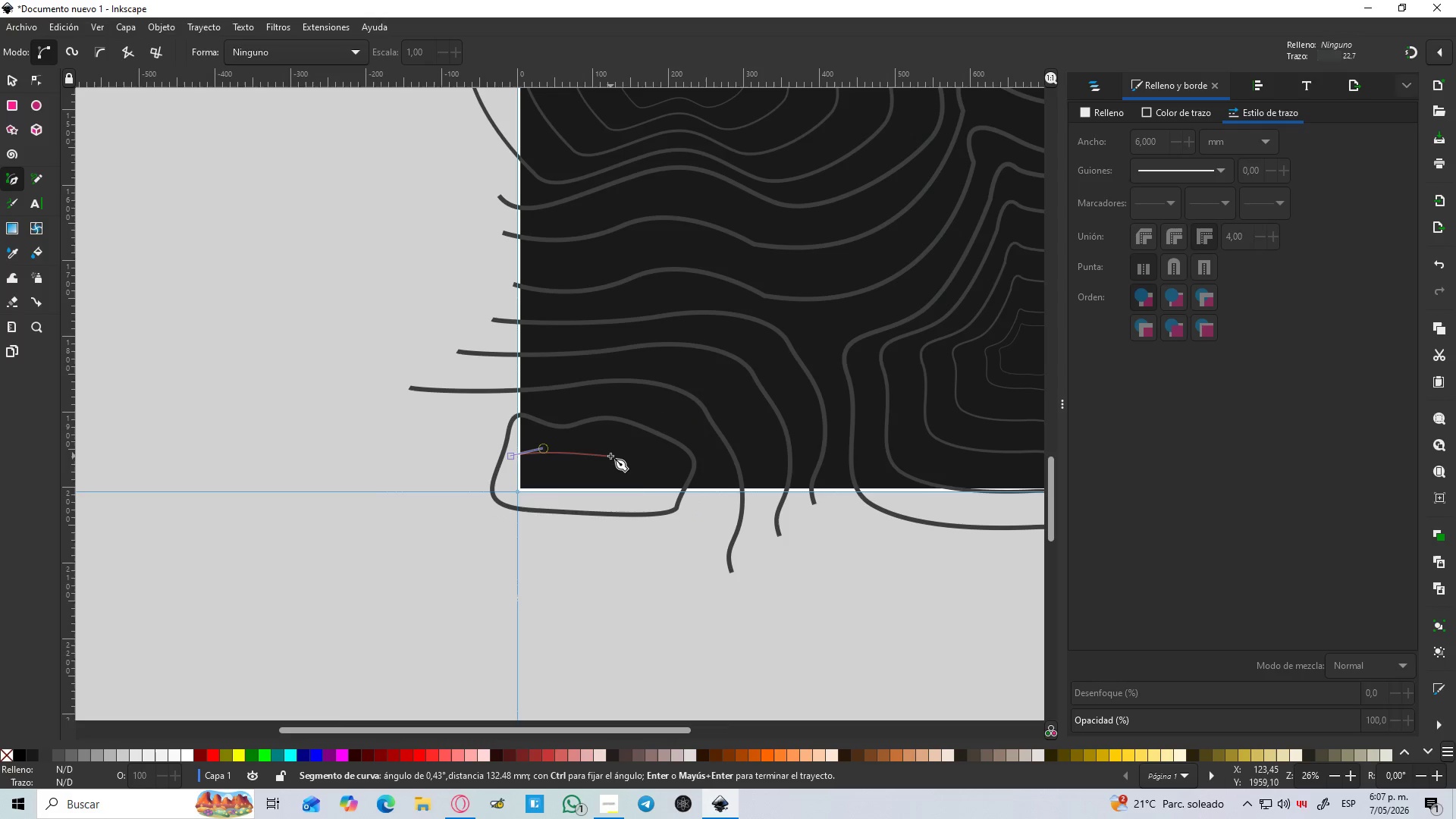 
left_click_drag(start_coordinate=[610, 456], to_coordinate=[635, 485])
 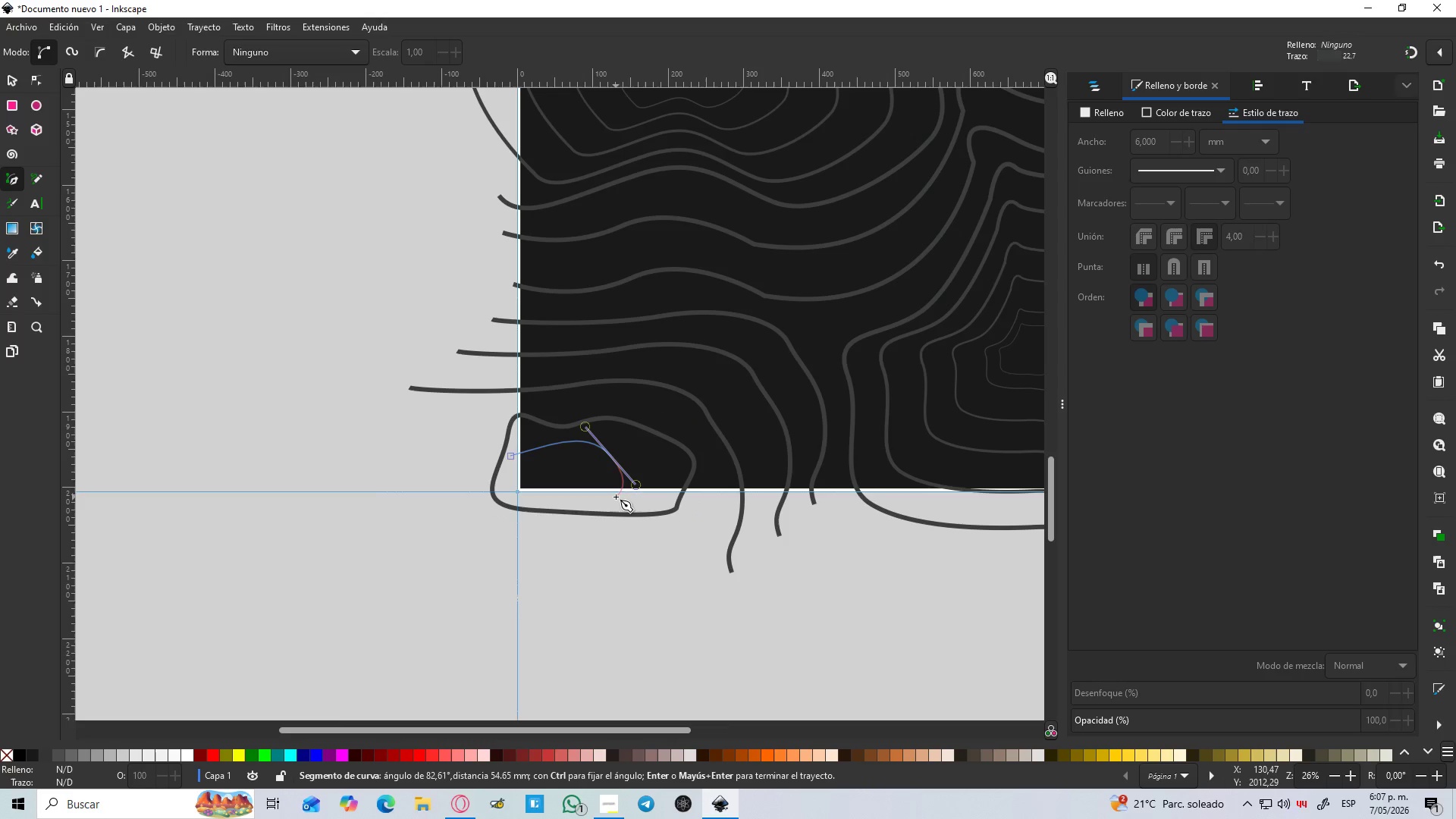 
left_click_drag(start_coordinate=[613, 497], to_coordinate=[570, 487])
 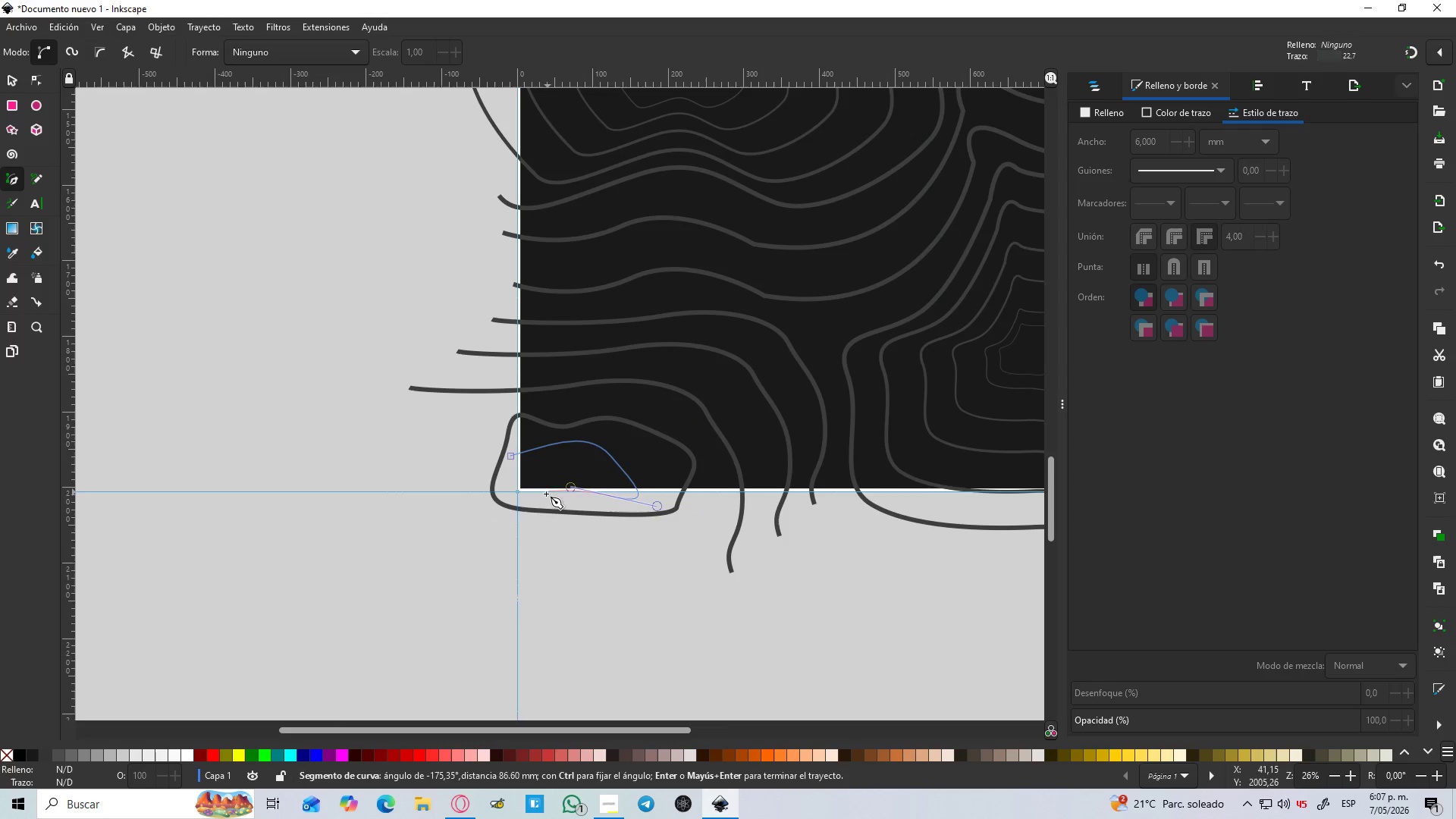 
left_click_drag(start_coordinate=[544, 495], to_coordinate=[524, 495])
 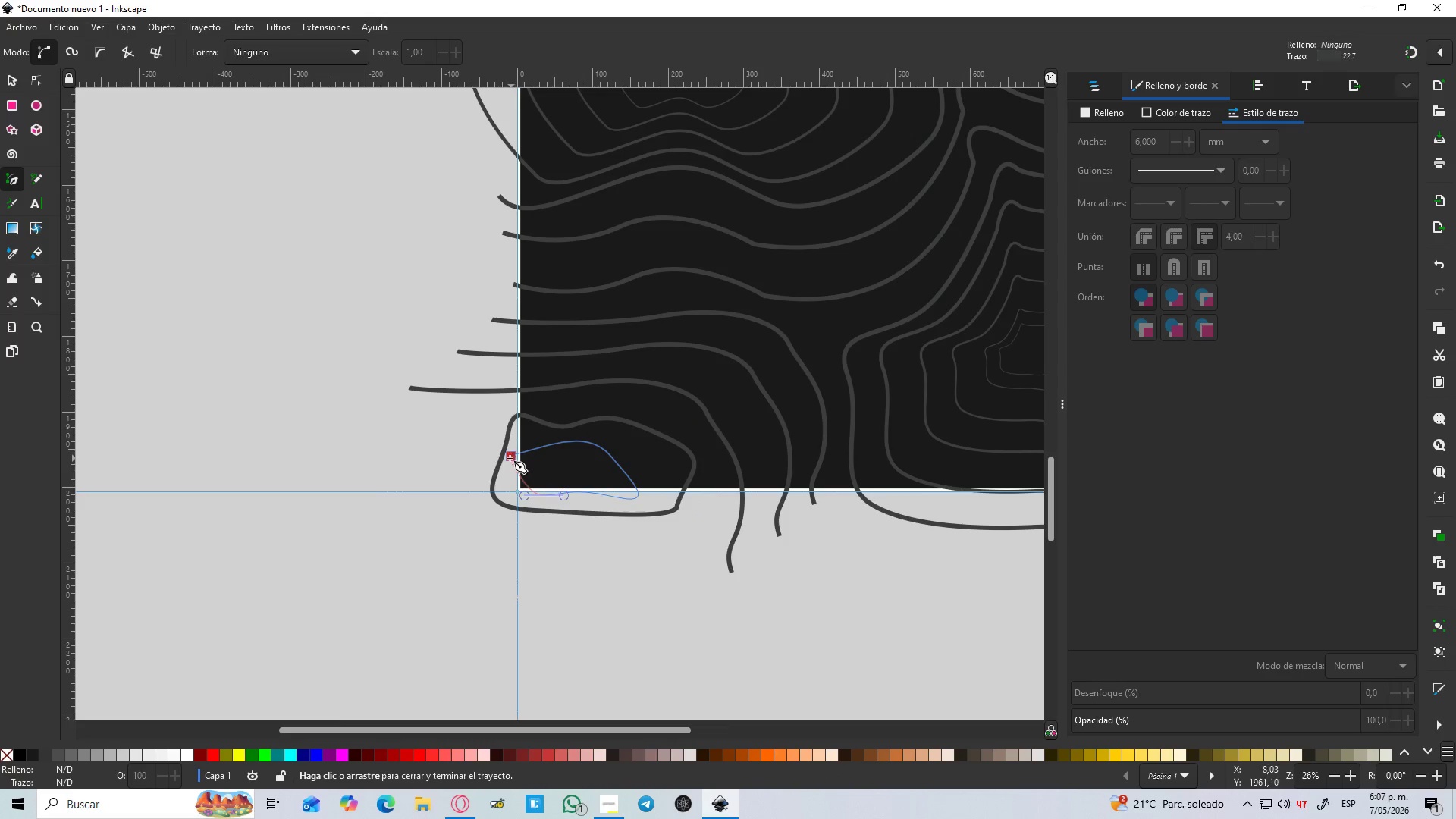 
left_click_drag(start_coordinate=[510, 457], to_coordinate=[520, 431])
 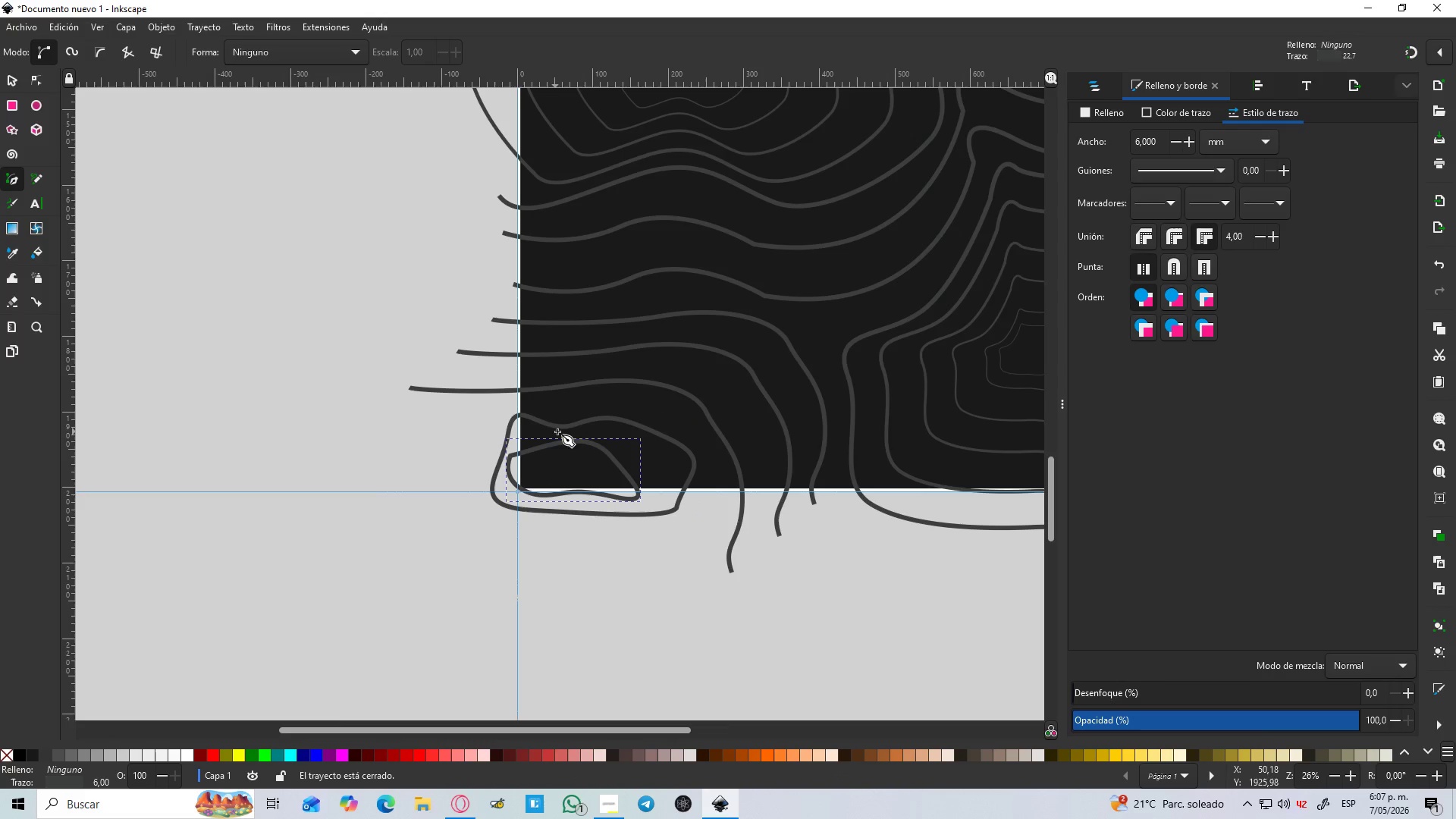 
hold_key(key=ControlLeft, duration=1.5)
scroll: coordinate [568, 428], scroll_direction: down, amount: 4.0
 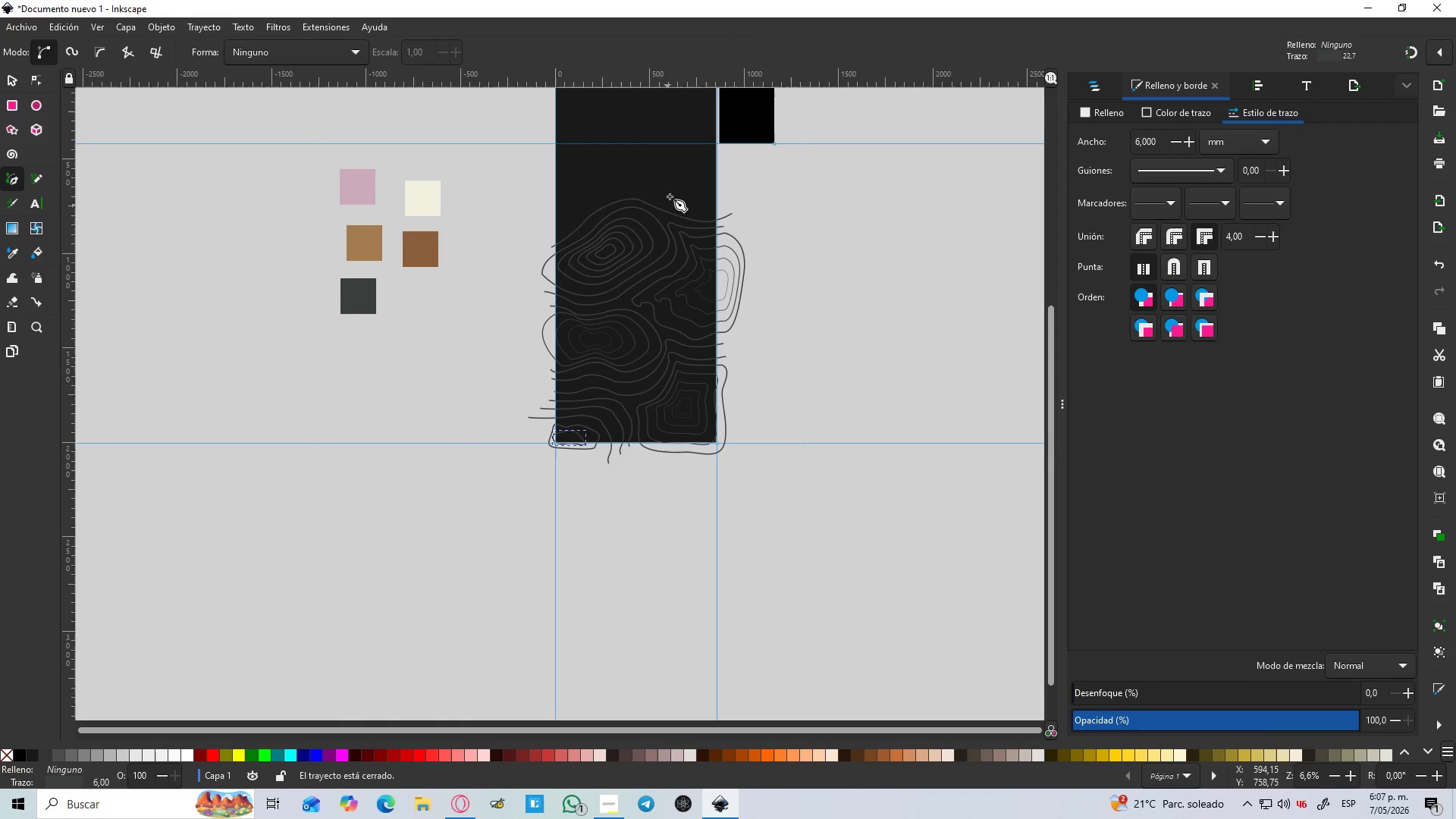 
hold_key(key=ControlLeft, duration=0.72)
 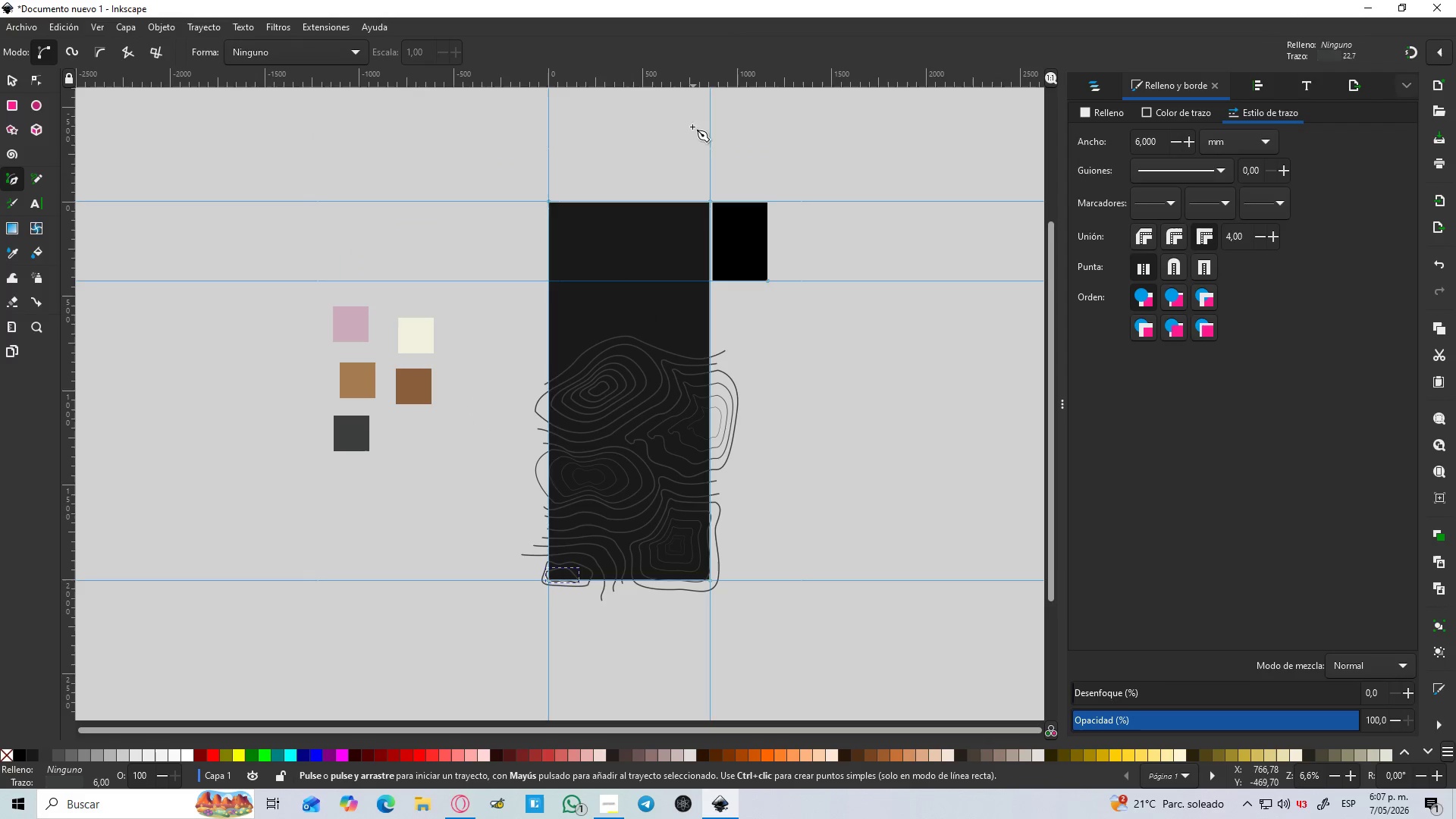 
scroll: coordinate [708, 174], scroll_direction: up, amount: 3.0
 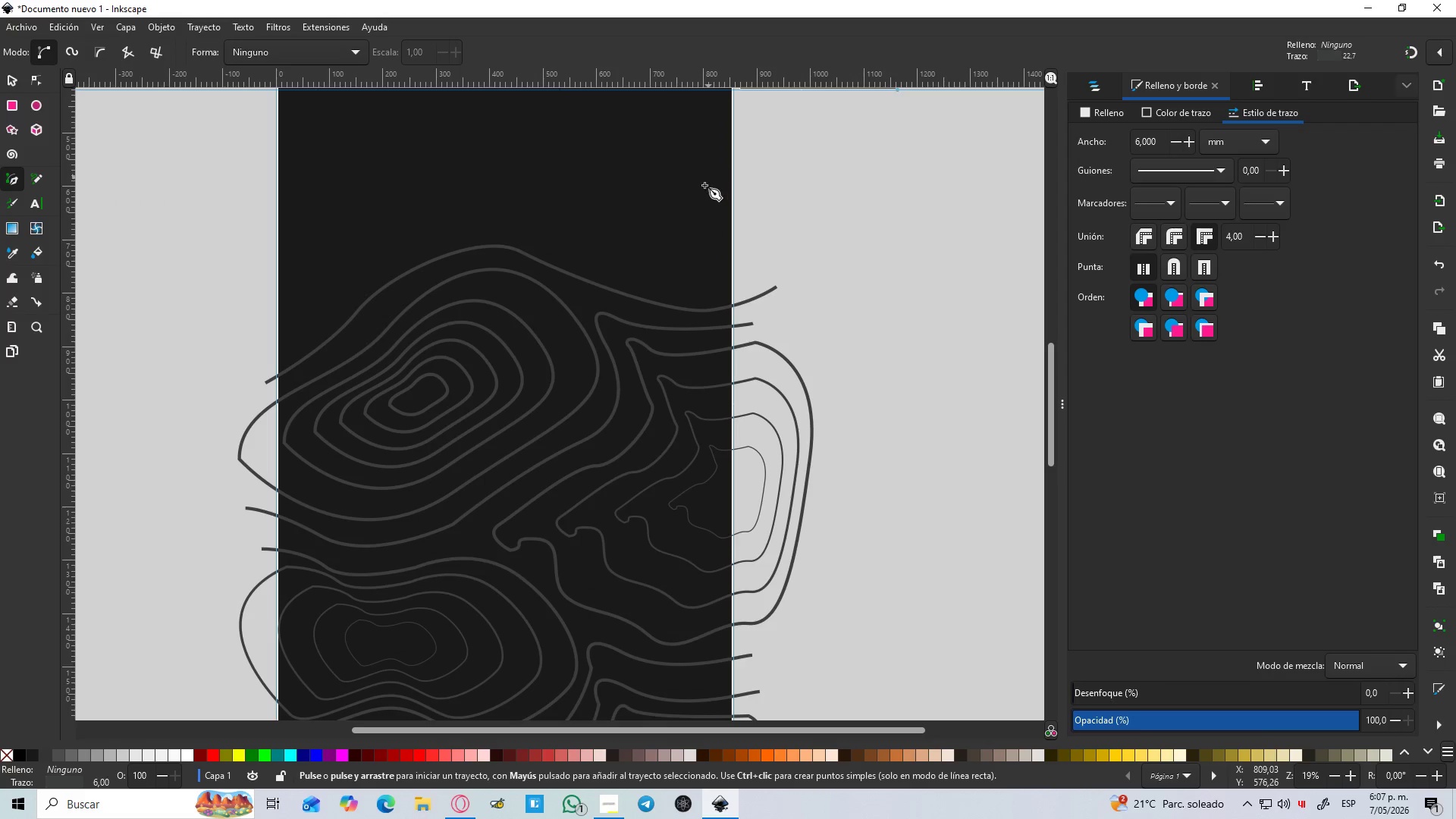 
scroll: coordinate [697, 197], scroll_direction: down, amount: 3.0
 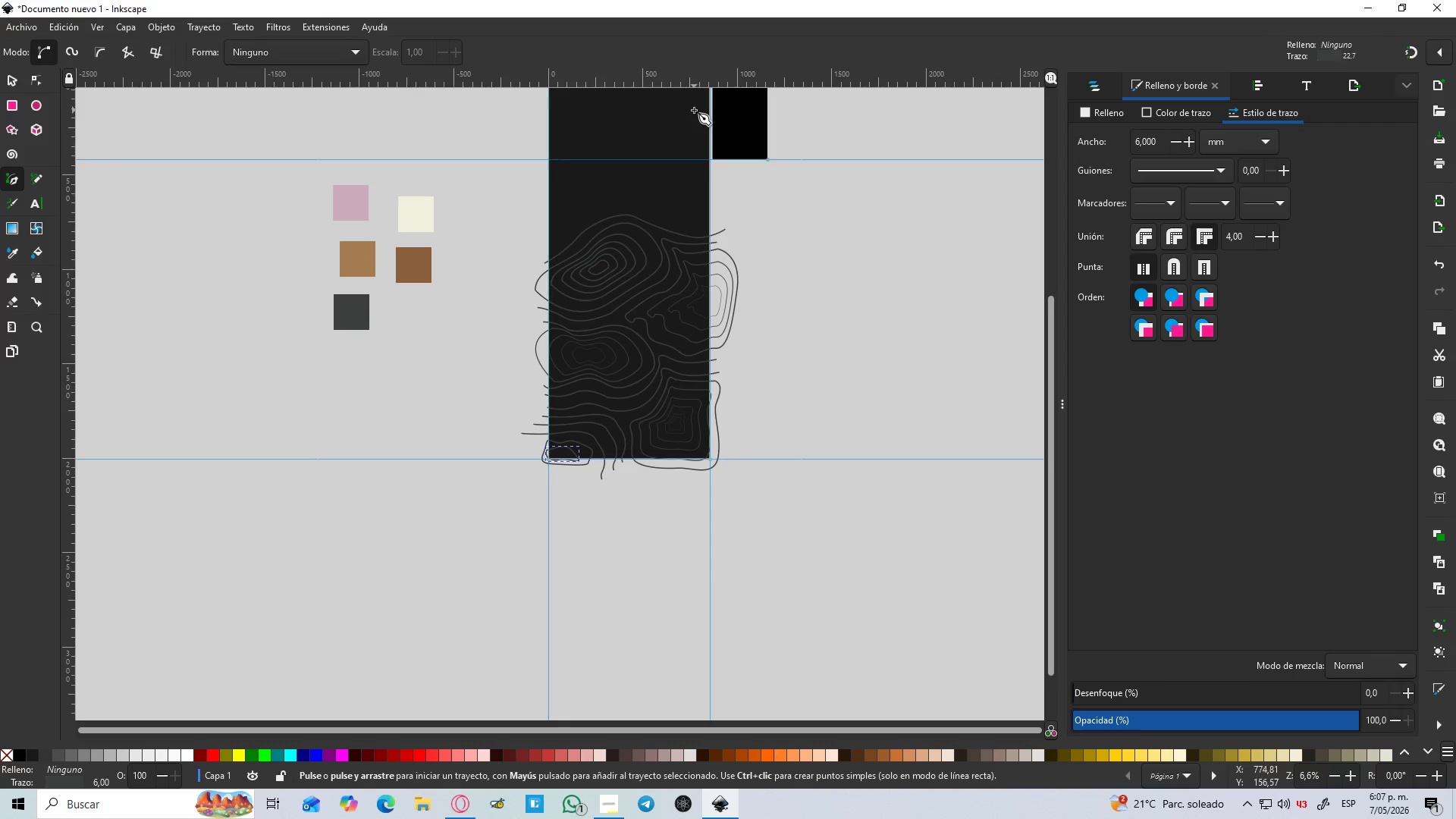 
hold_key(key=ControlLeft, duration=0.55)
 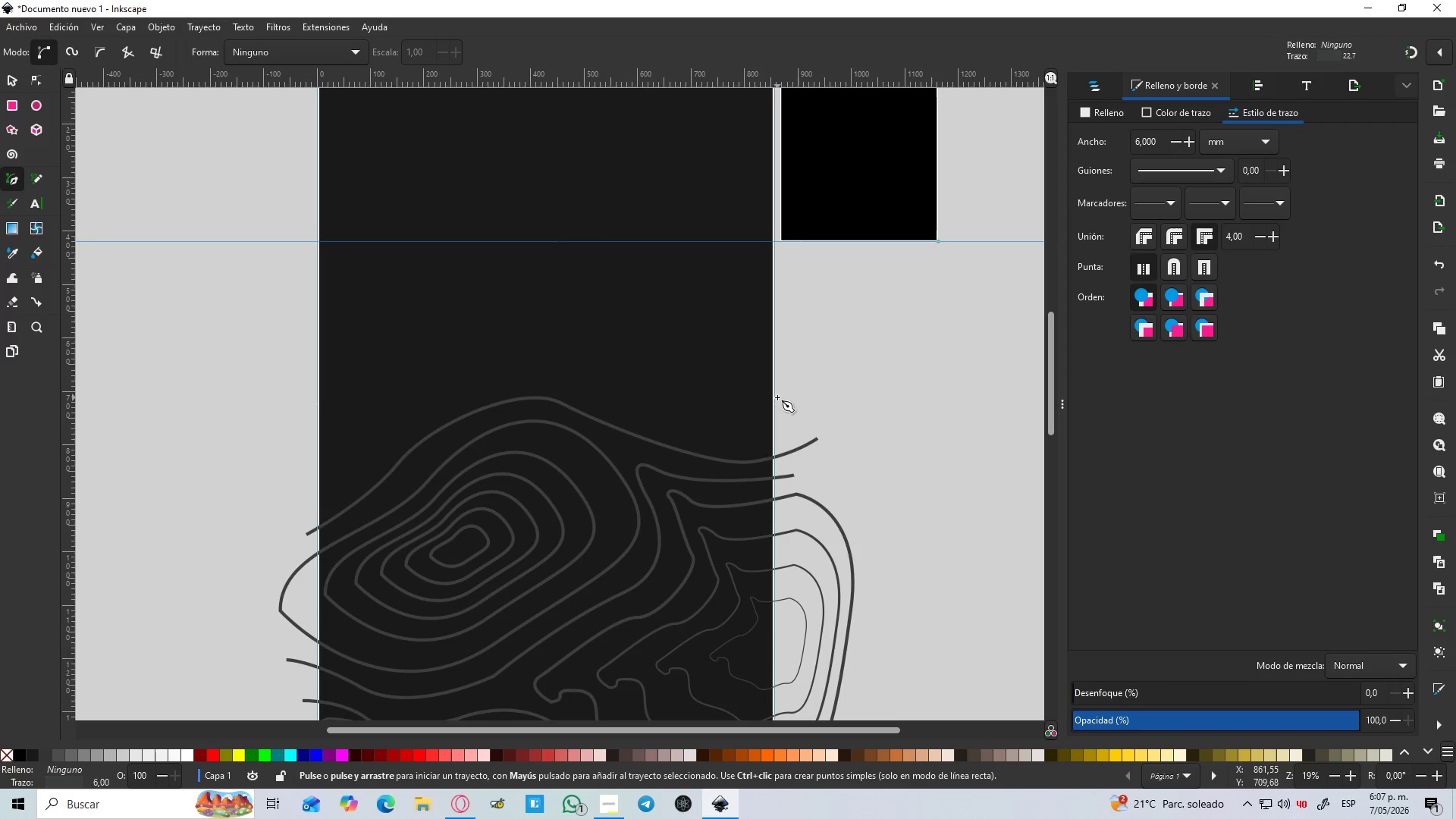 
scroll: coordinate [675, 303], scroll_direction: up, amount: 4.0
 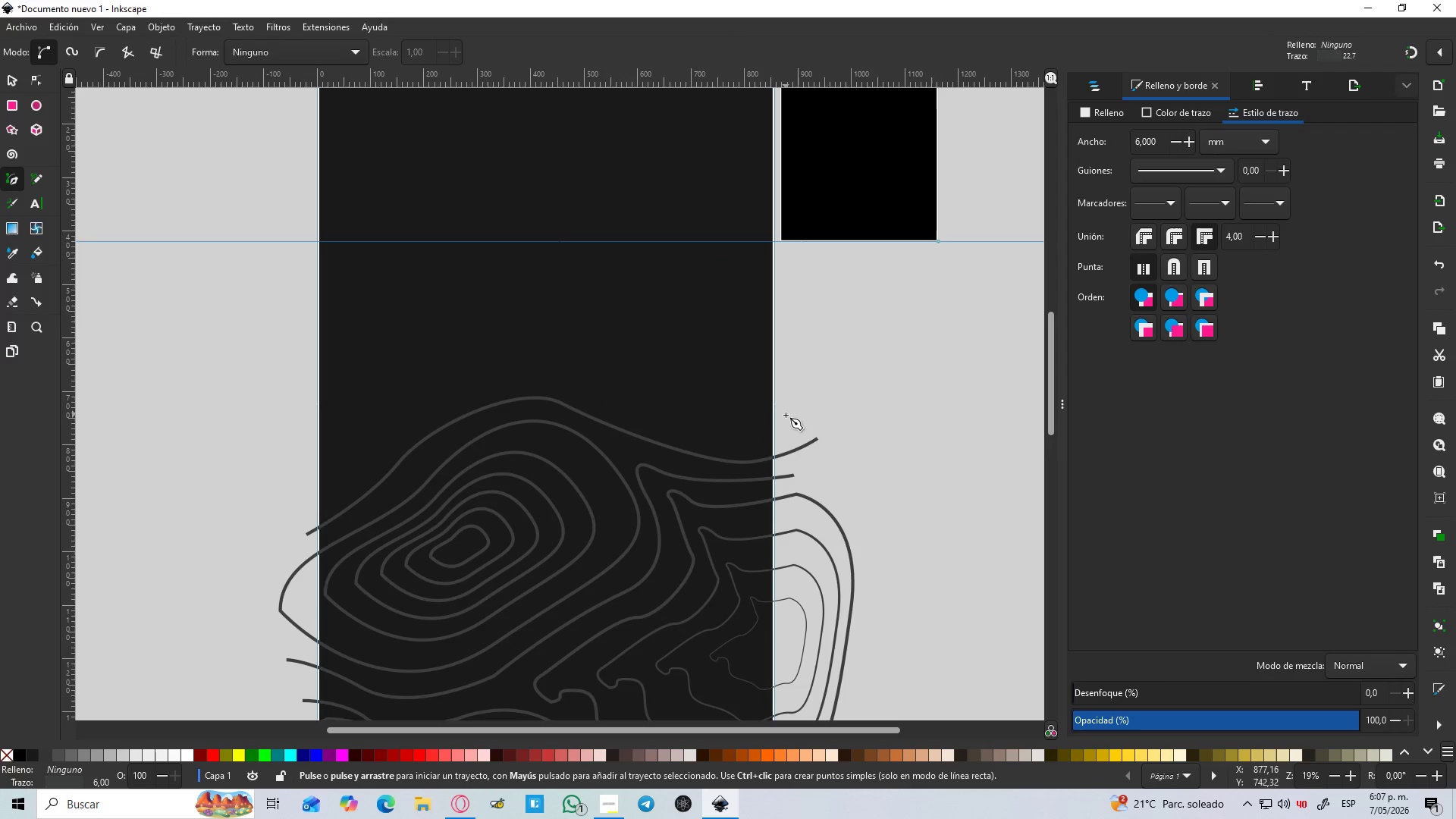 
left_click_drag(start_coordinate=[789, 423], to_coordinate=[781, 424])
 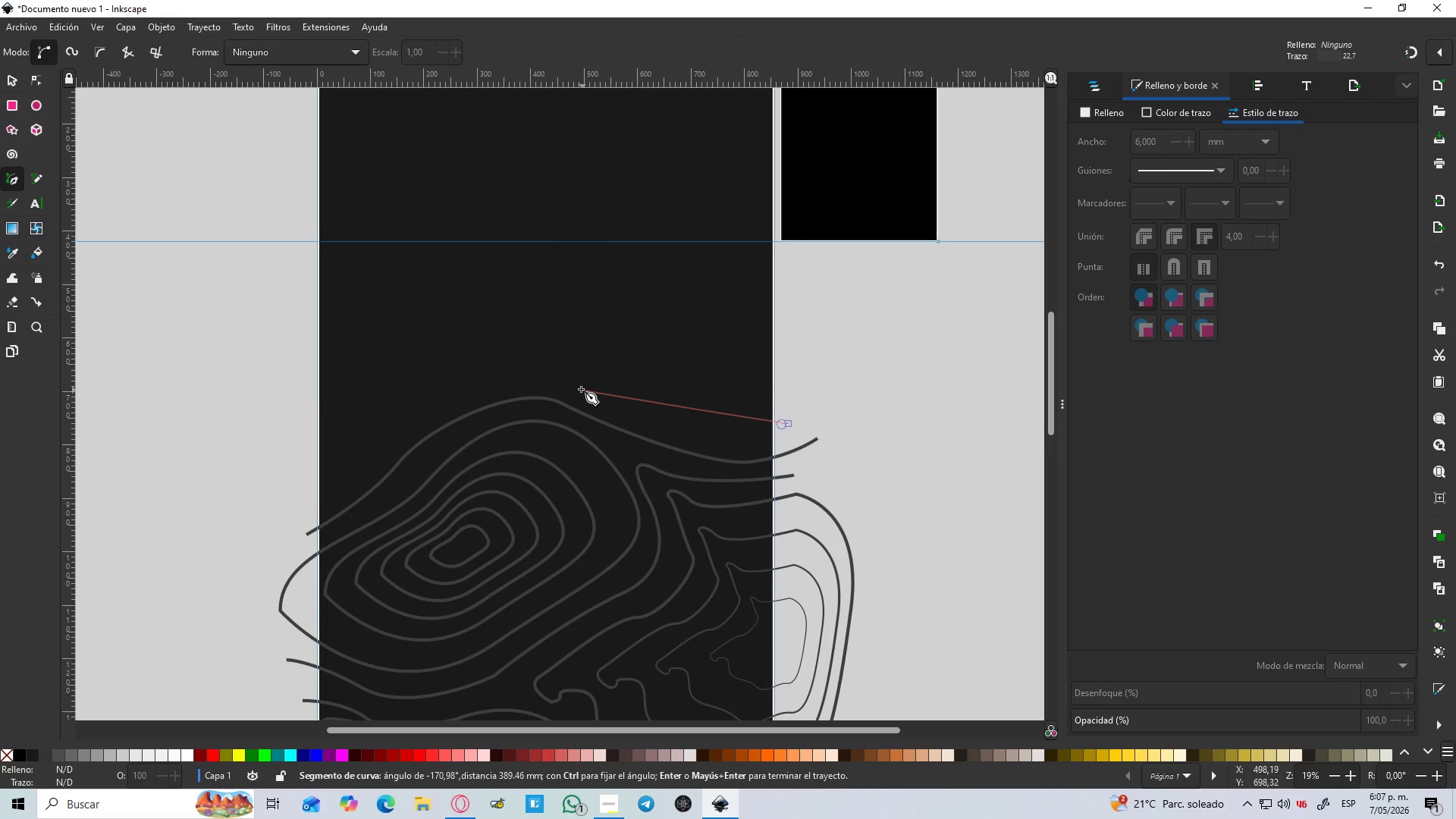 
left_click_drag(start_coordinate=[580, 388], to_coordinate=[535, 347])
 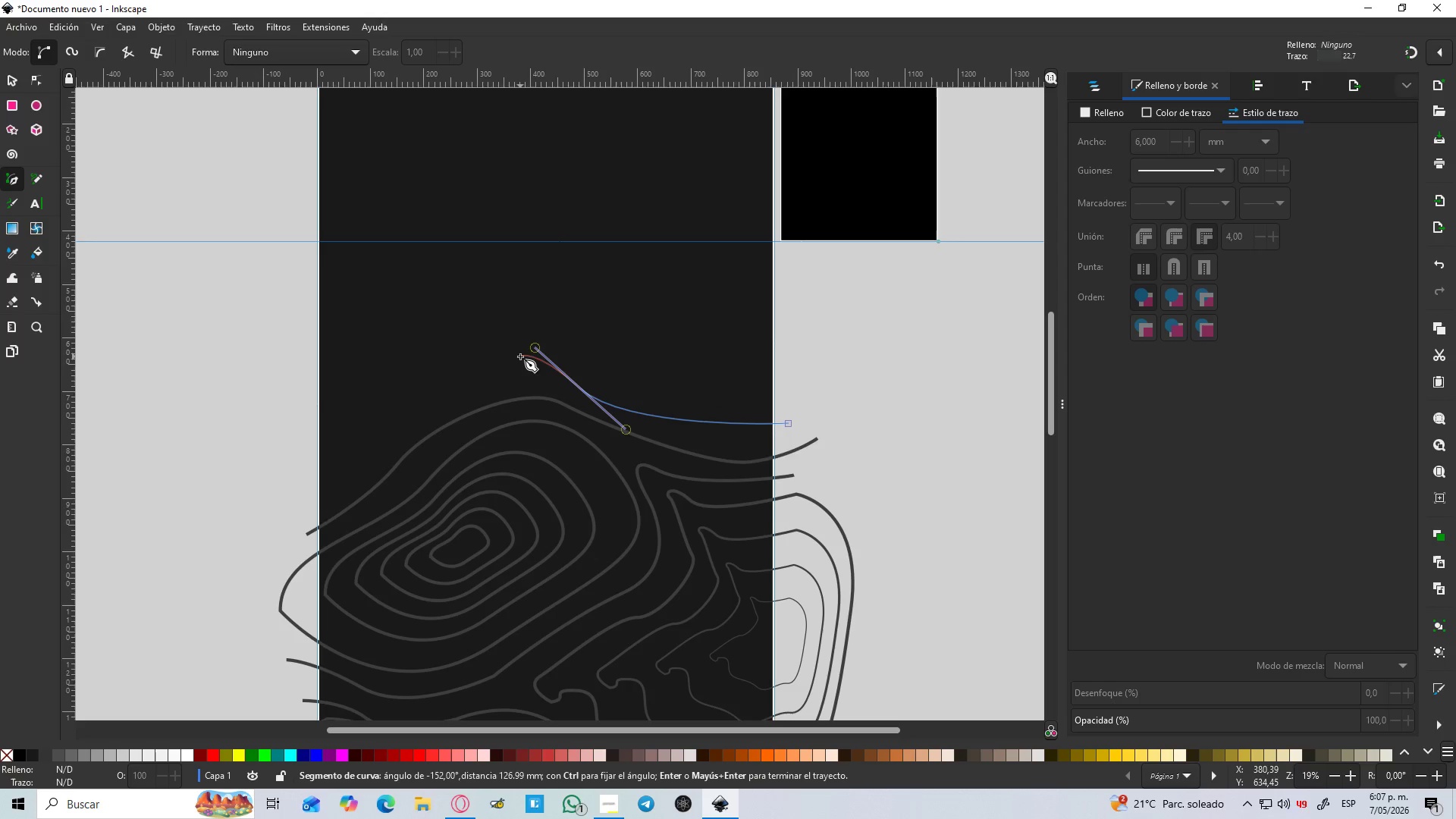 
left_click_drag(start_coordinate=[518, 356], to_coordinate=[488, 328])
 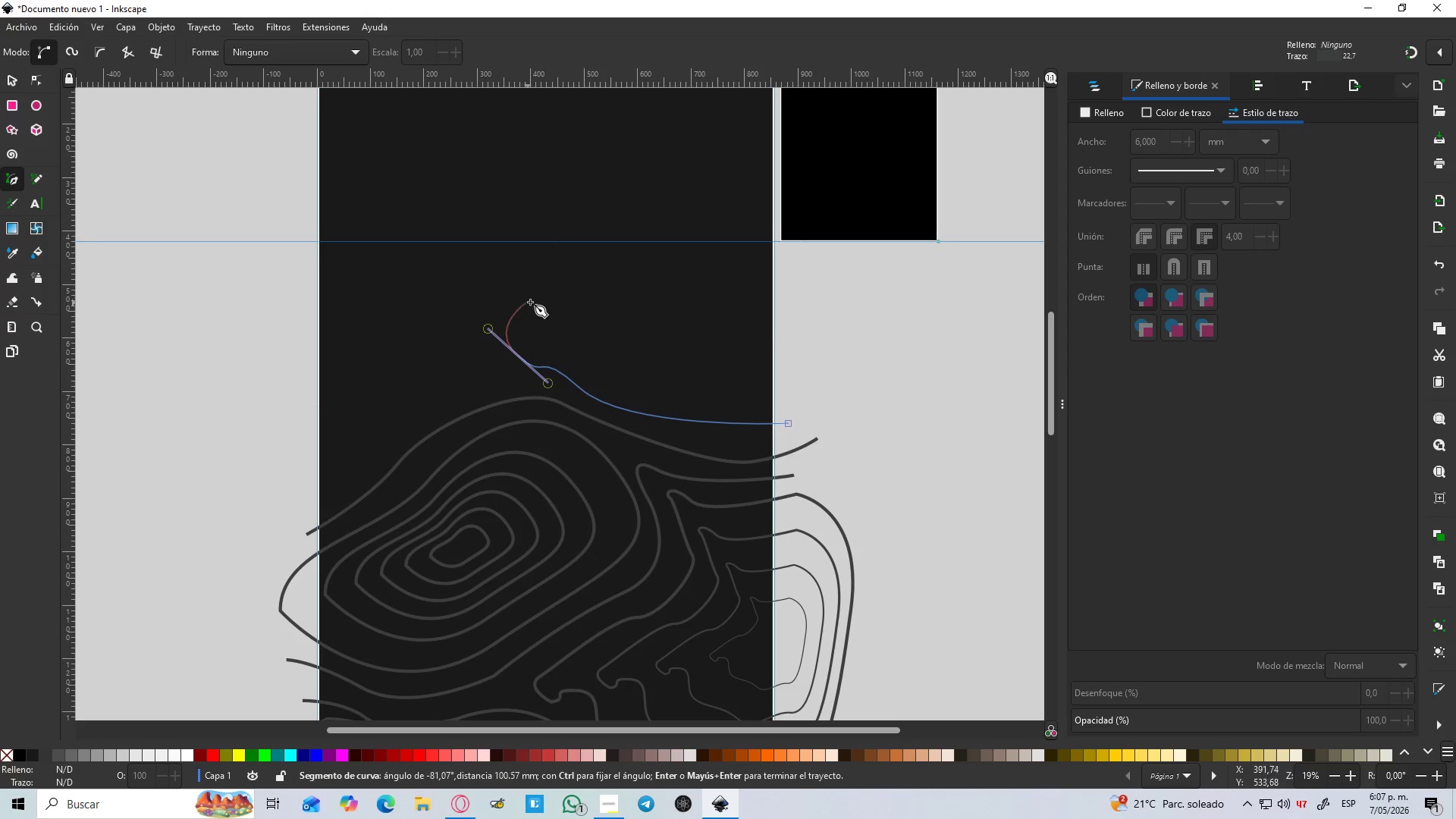 
left_click_drag(start_coordinate=[544, 301], to_coordinate=[573, 306])
 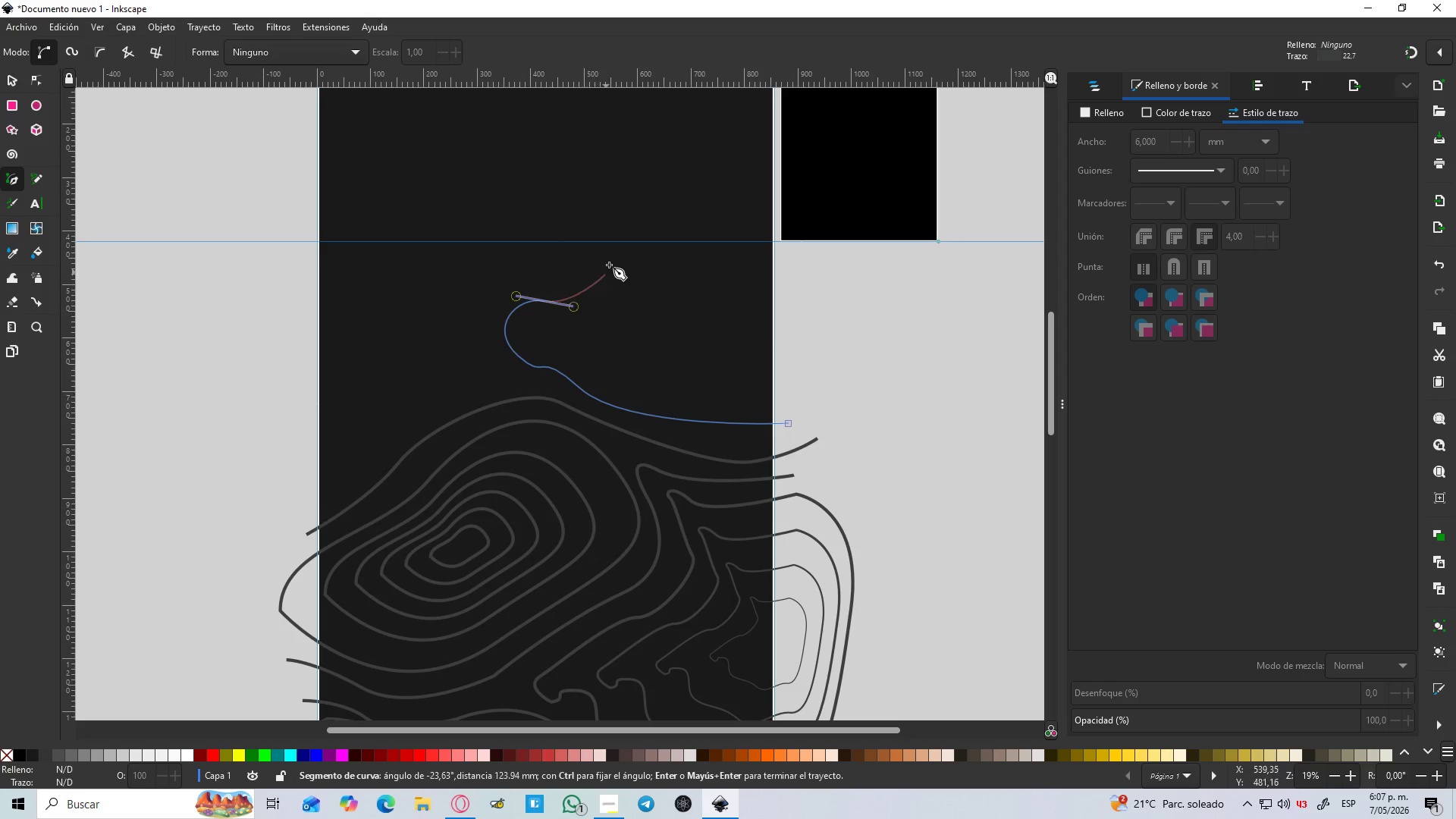 
left_click_drag(start_coordinate=[610, 262], to_coordinate=[646, 234])
 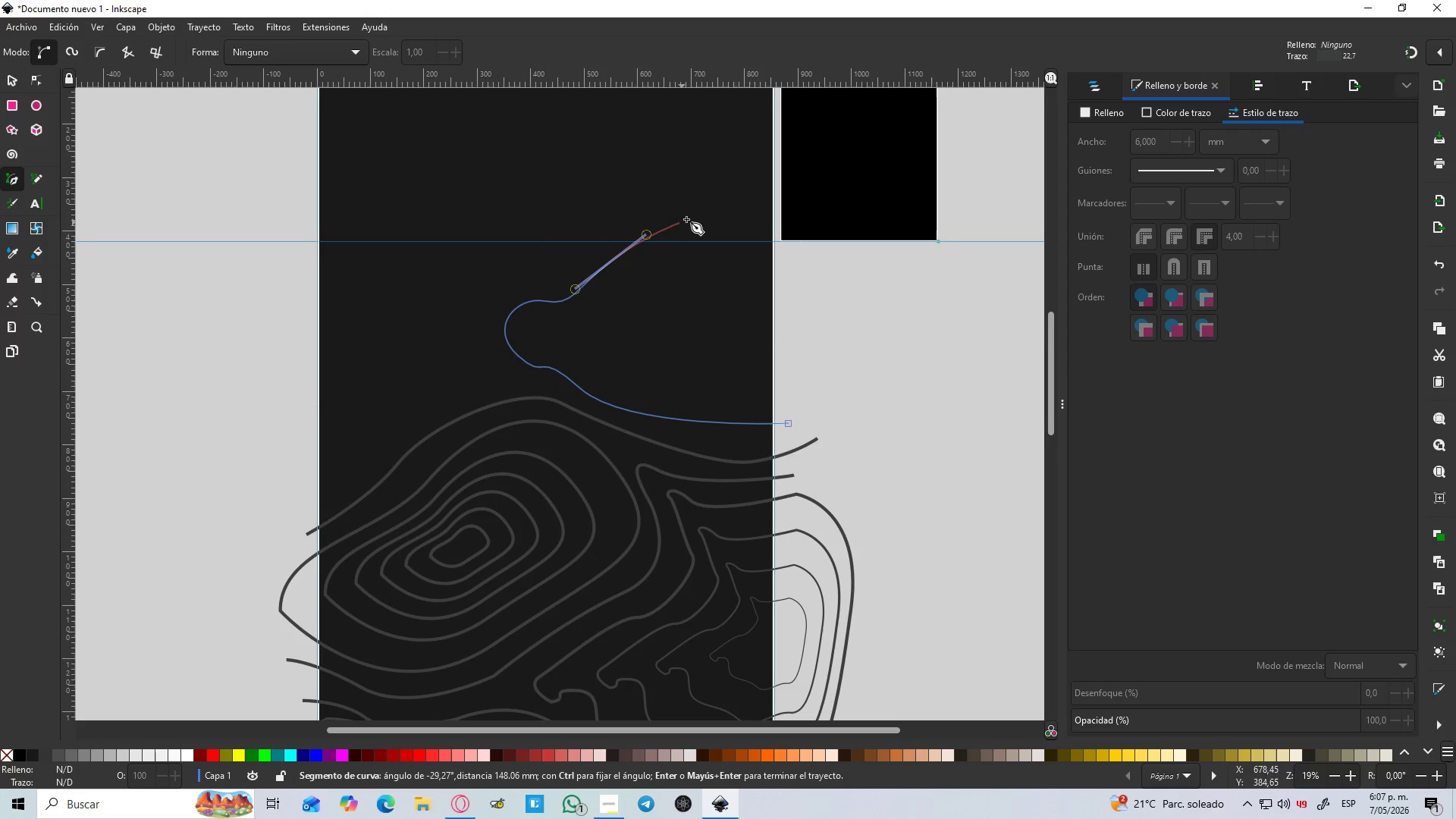 
left_click_drag(start_coordinate=[699, 218], to_coordinate=[748, 228])
 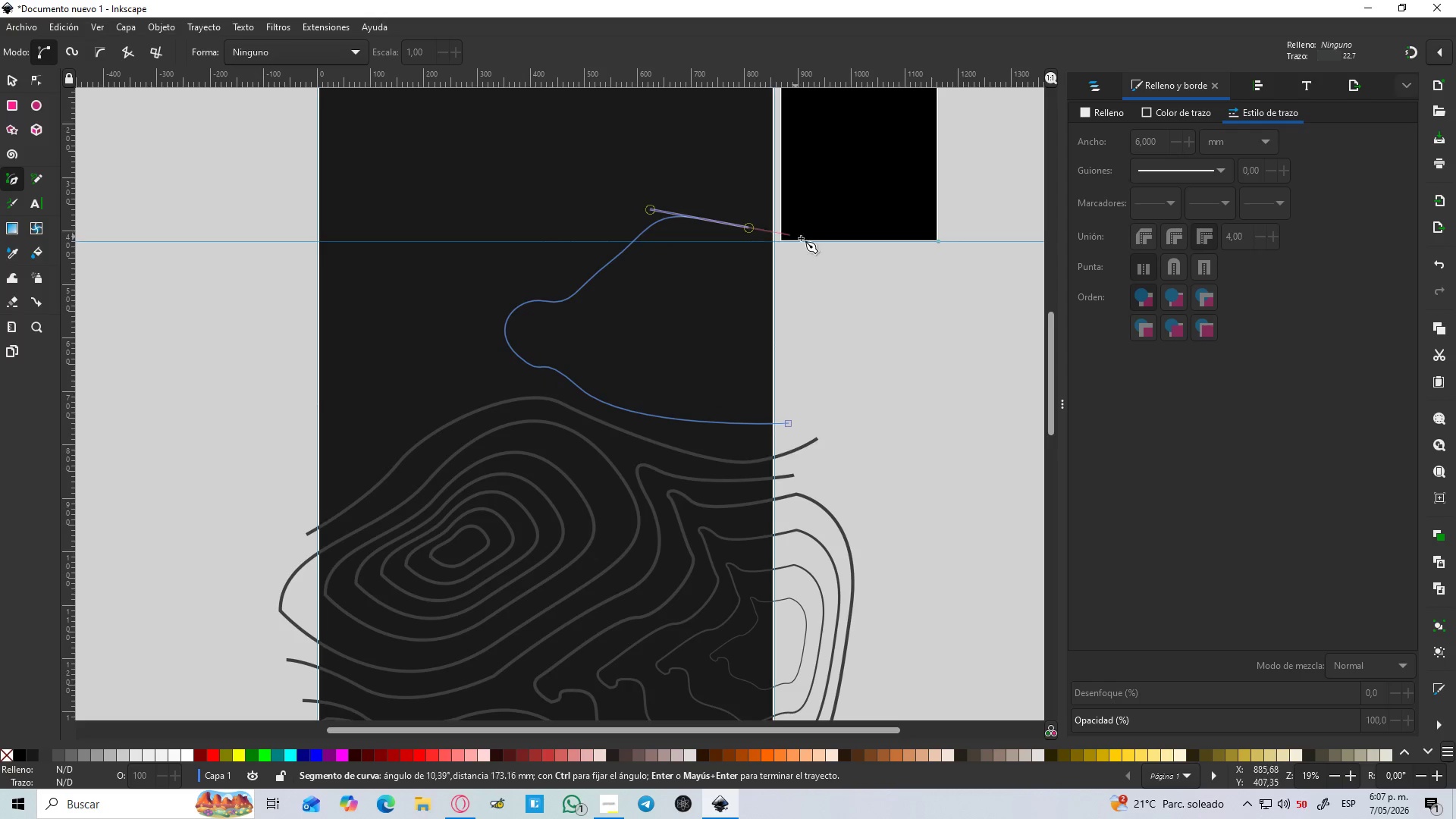 
left_click_drag(start_coordinate=[802, 239], to_coordinate=[828, 309])
 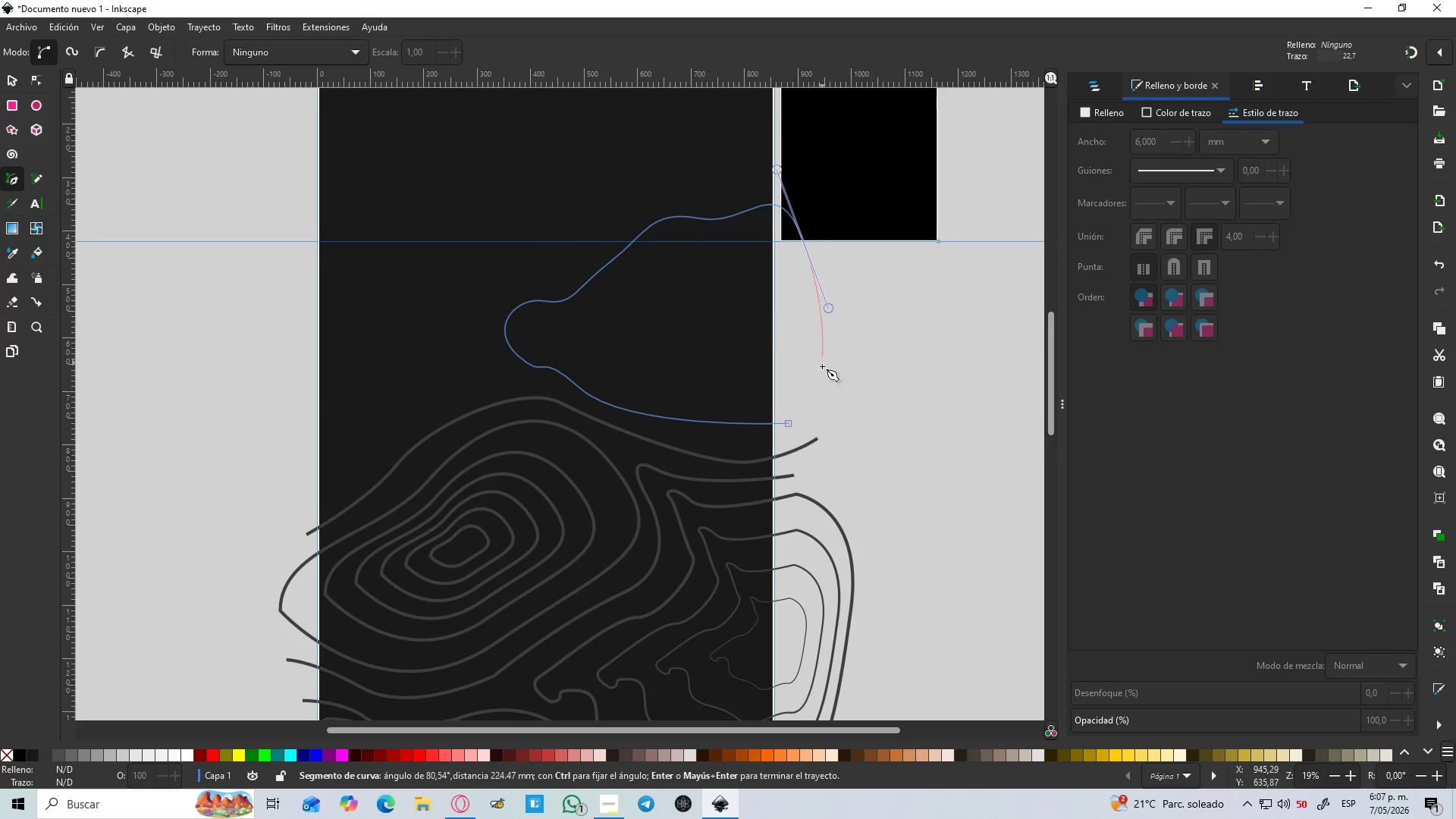 
left_click_drag(start_coordinate=[821, 384], to_coordinate=[792, 419])
 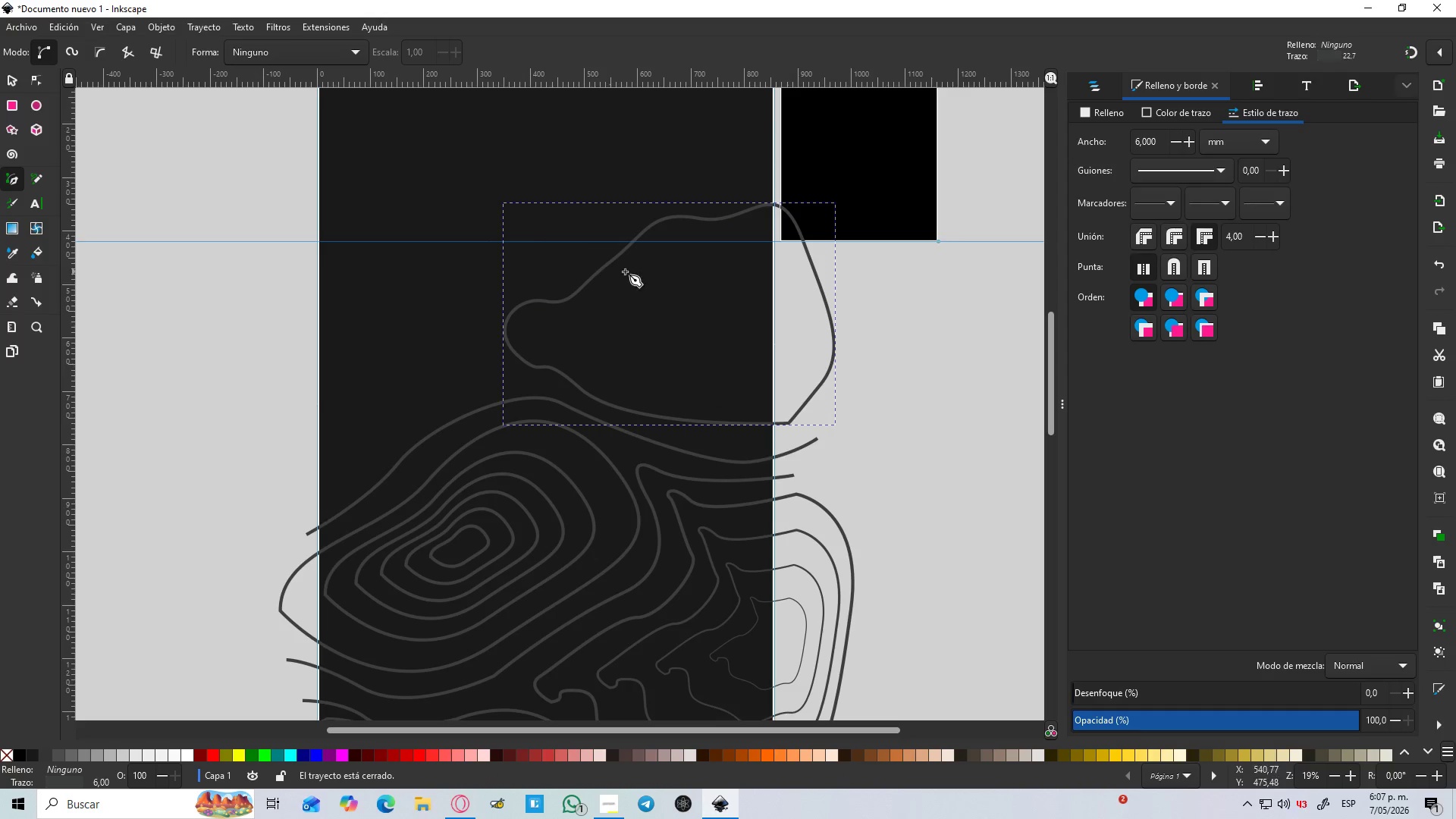 
key(Control+D)
 